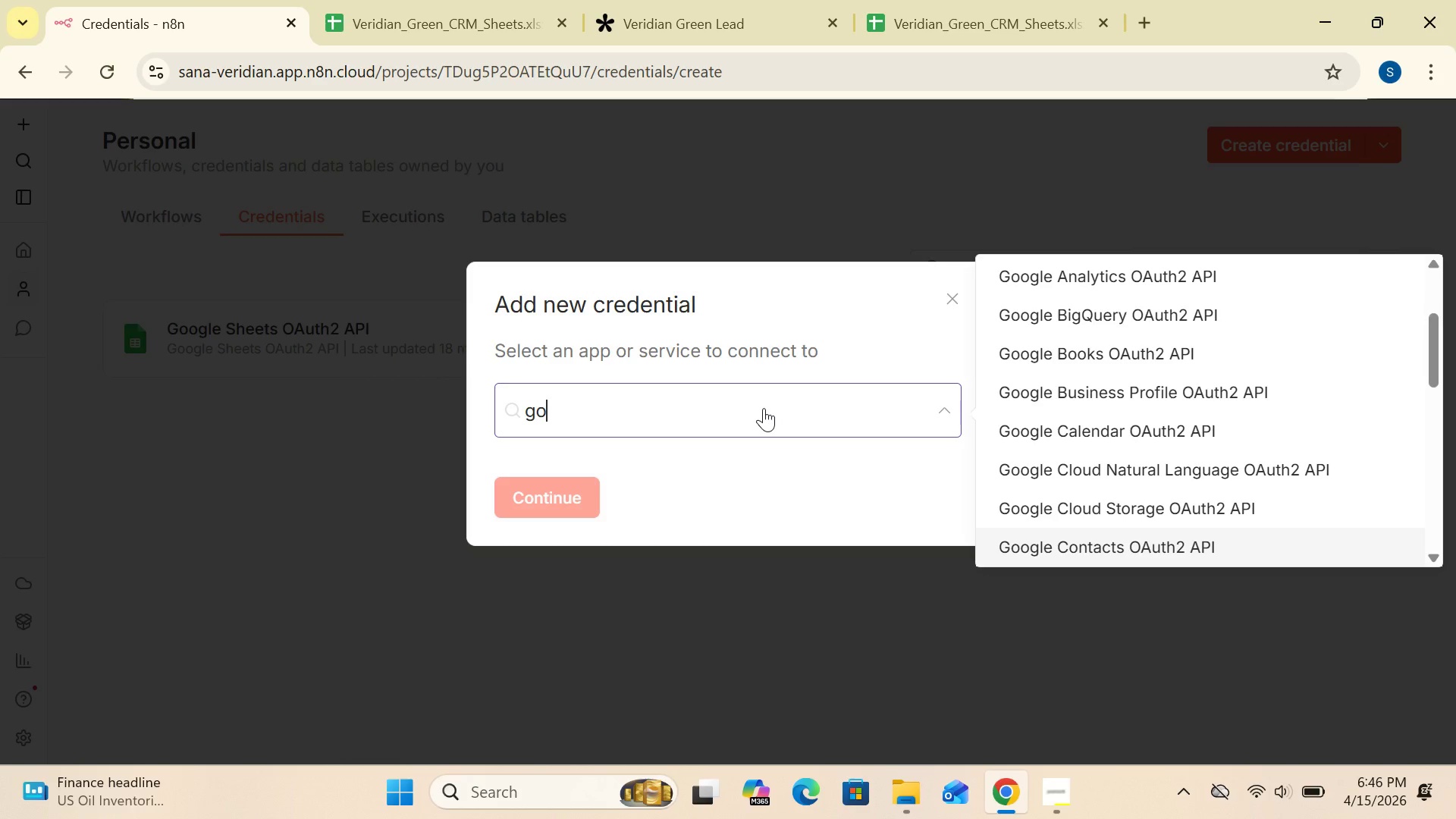 
key(ArrowDown)
 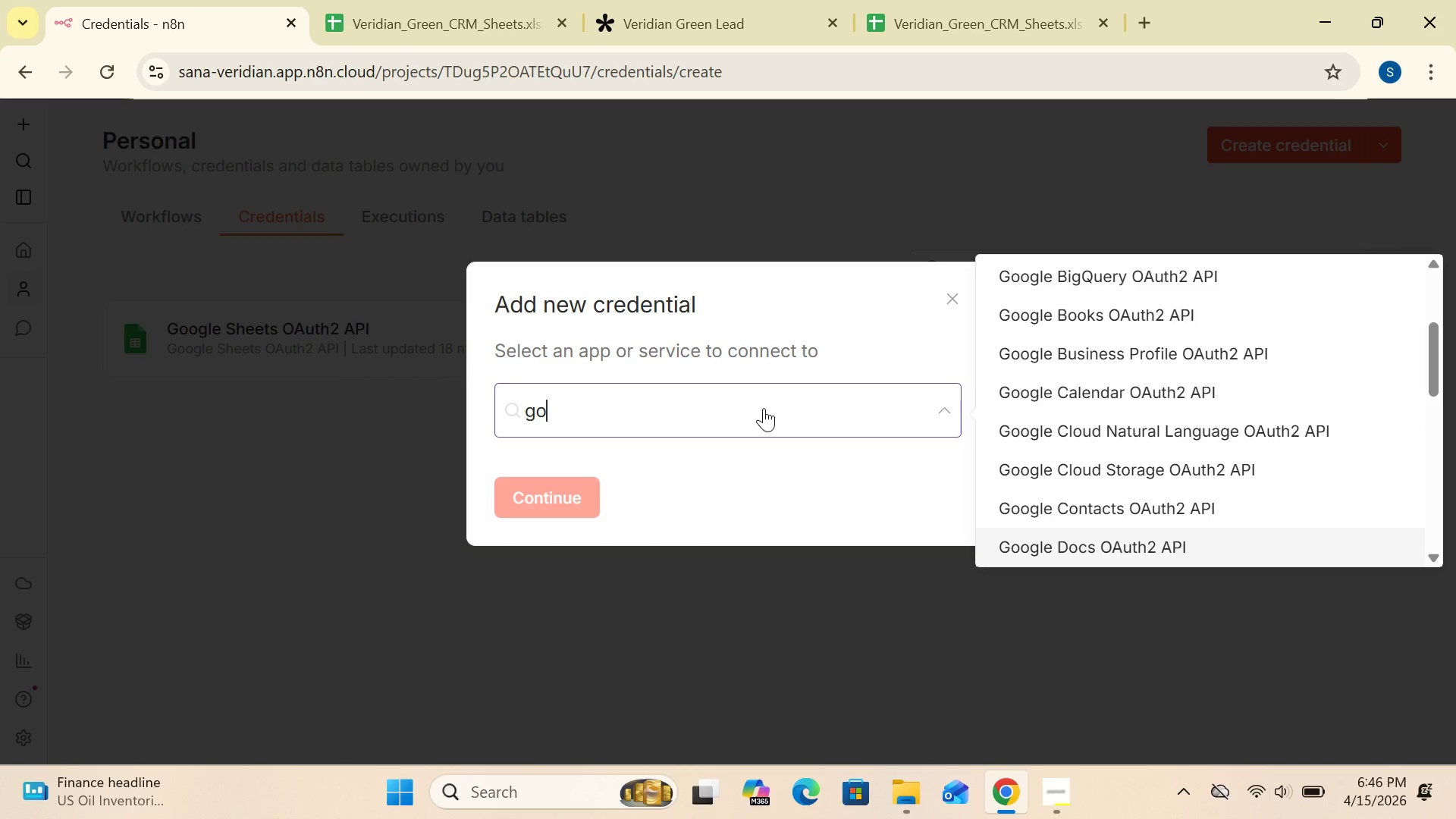 
key(ArrowDown)
 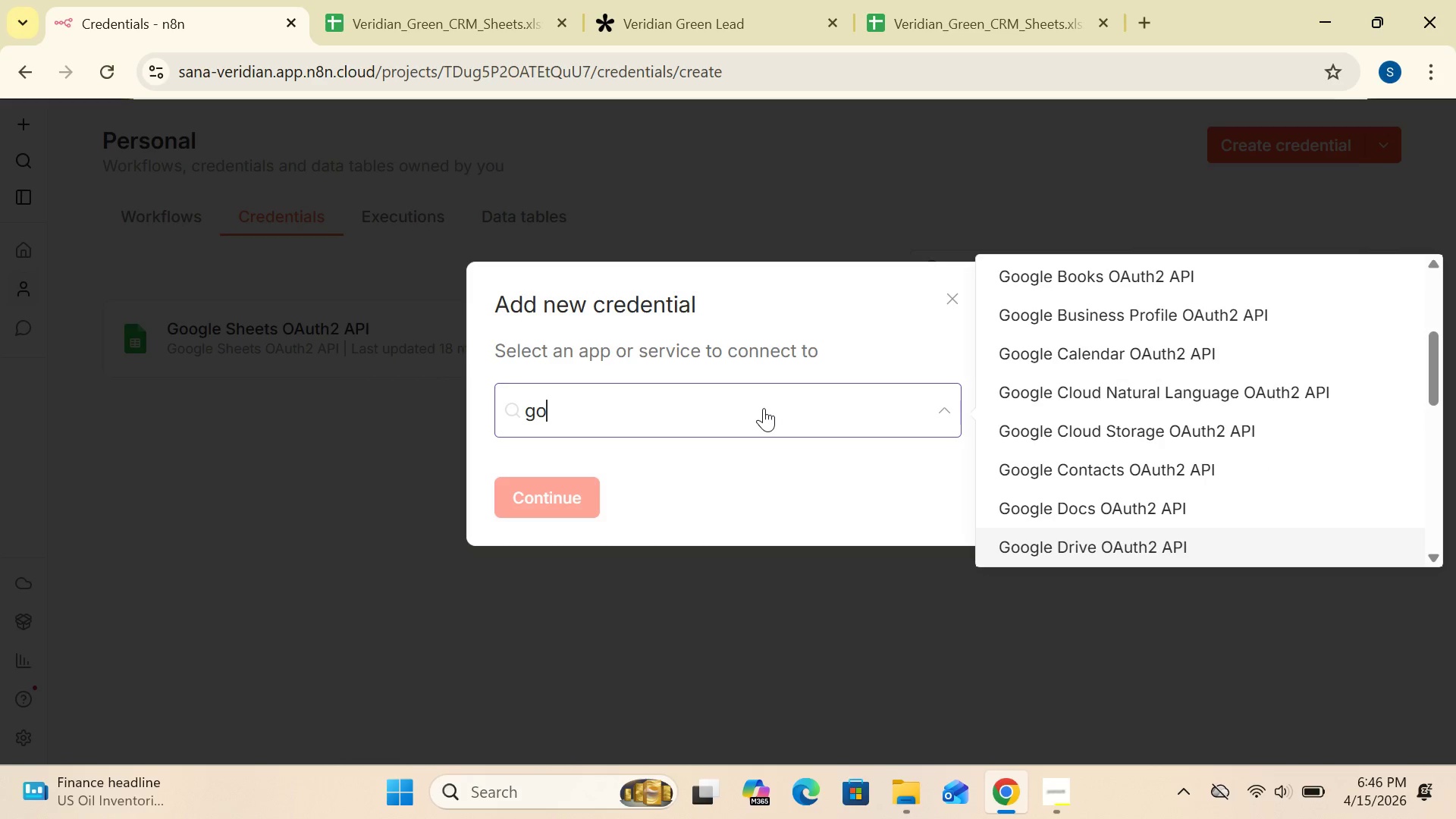 
key(ArrowDown)
 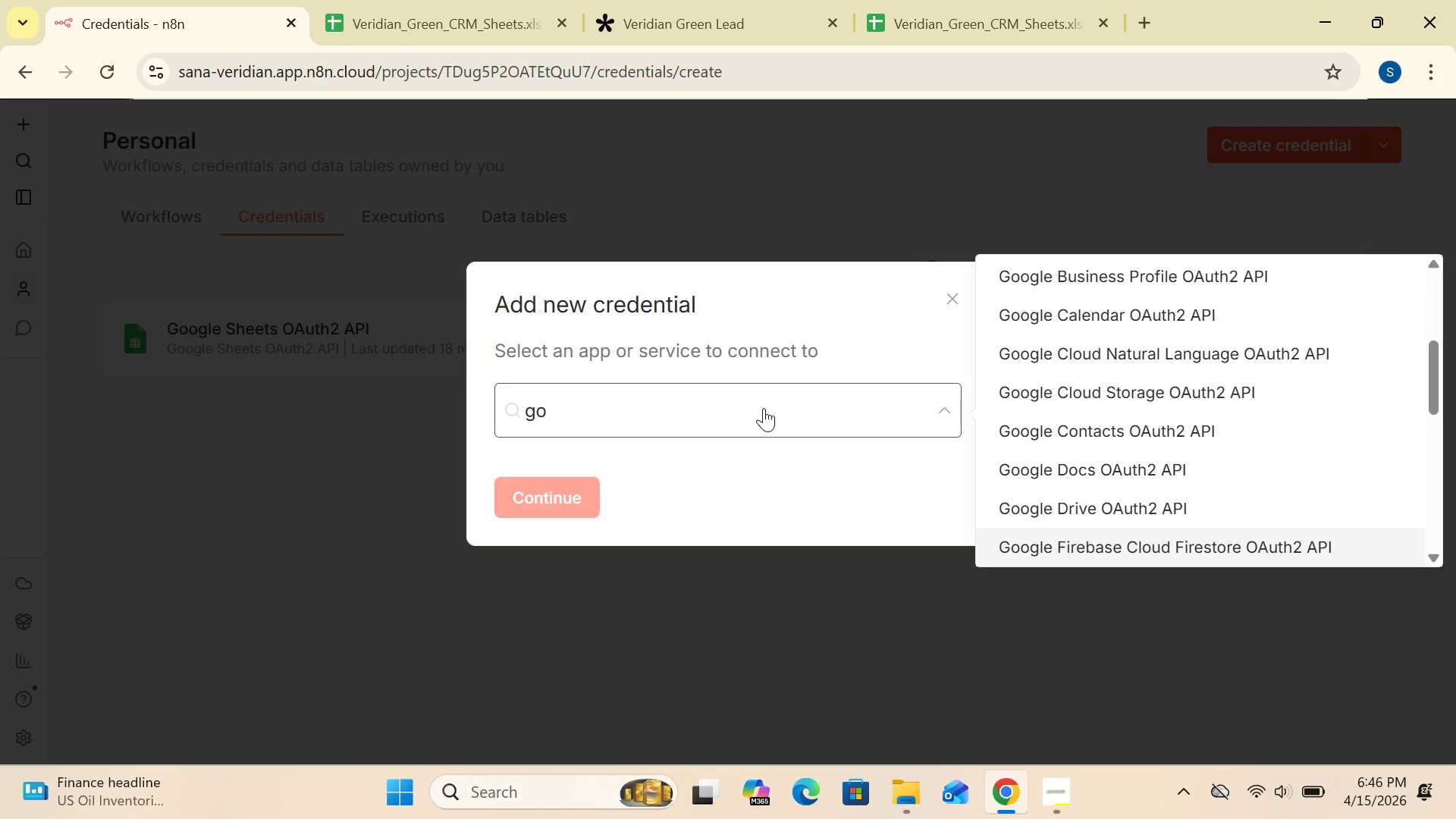 
key(ArrowDown)
 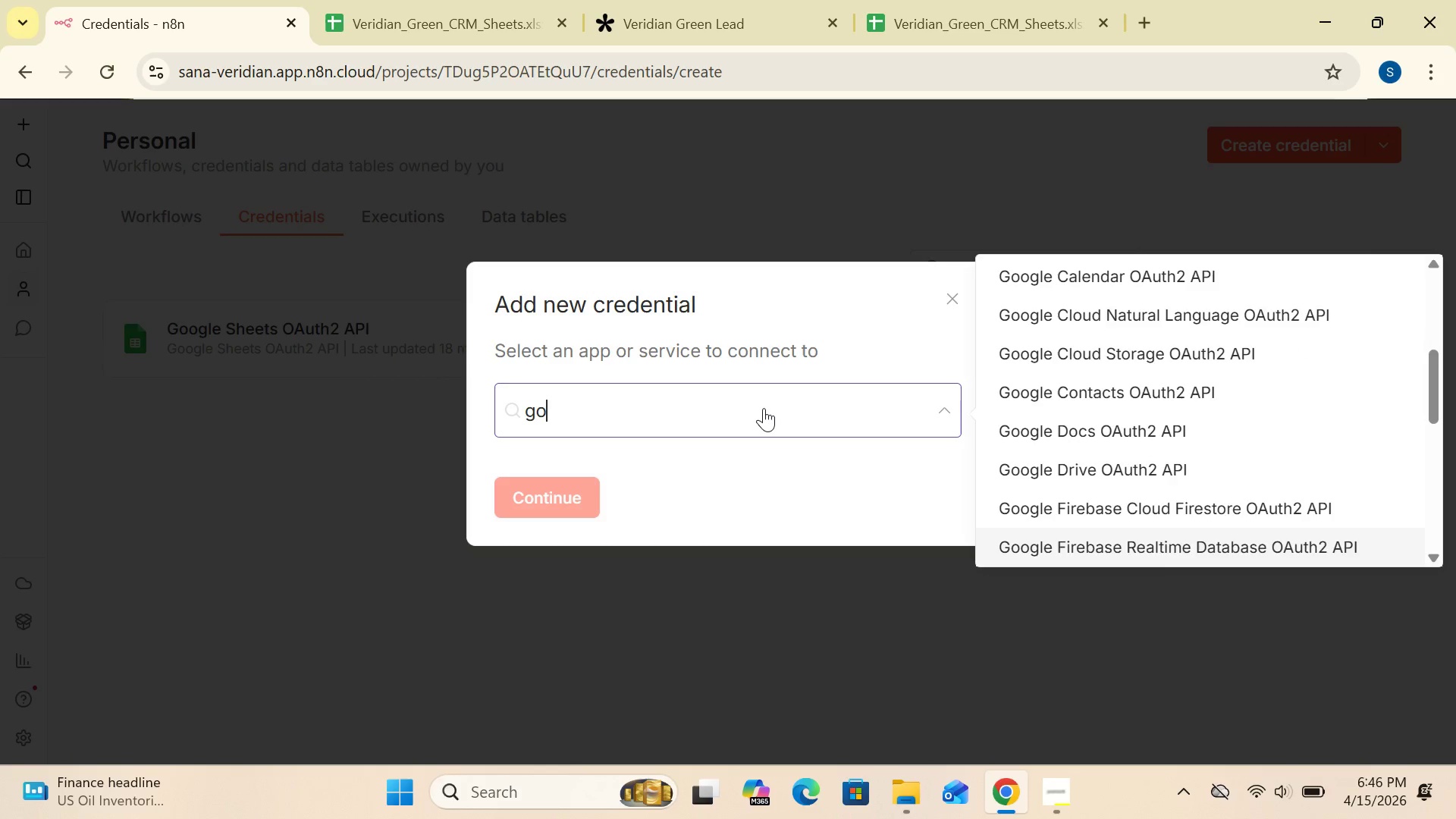 
key(ArrowDown)
 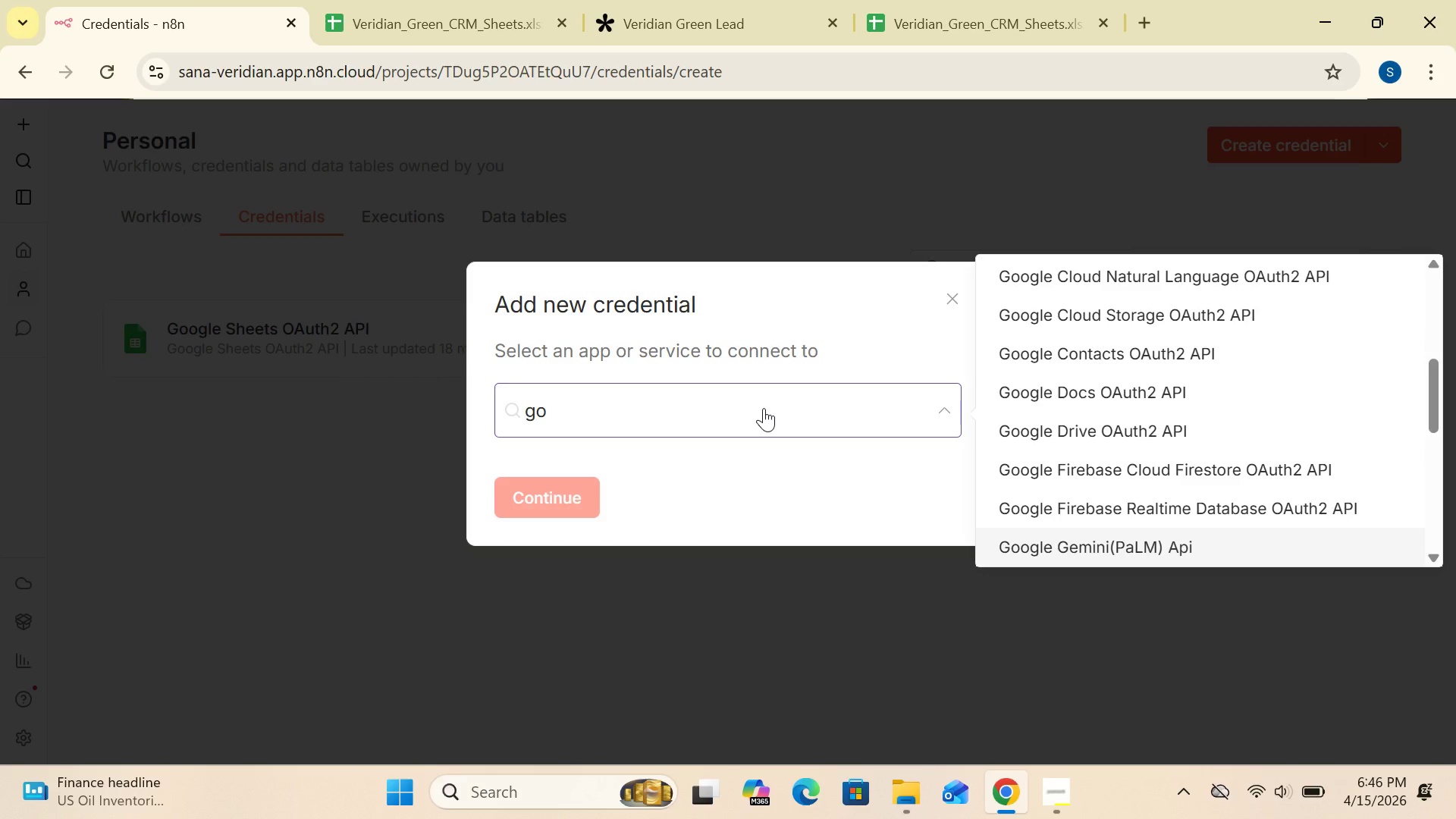 
key(ArrowDown)
 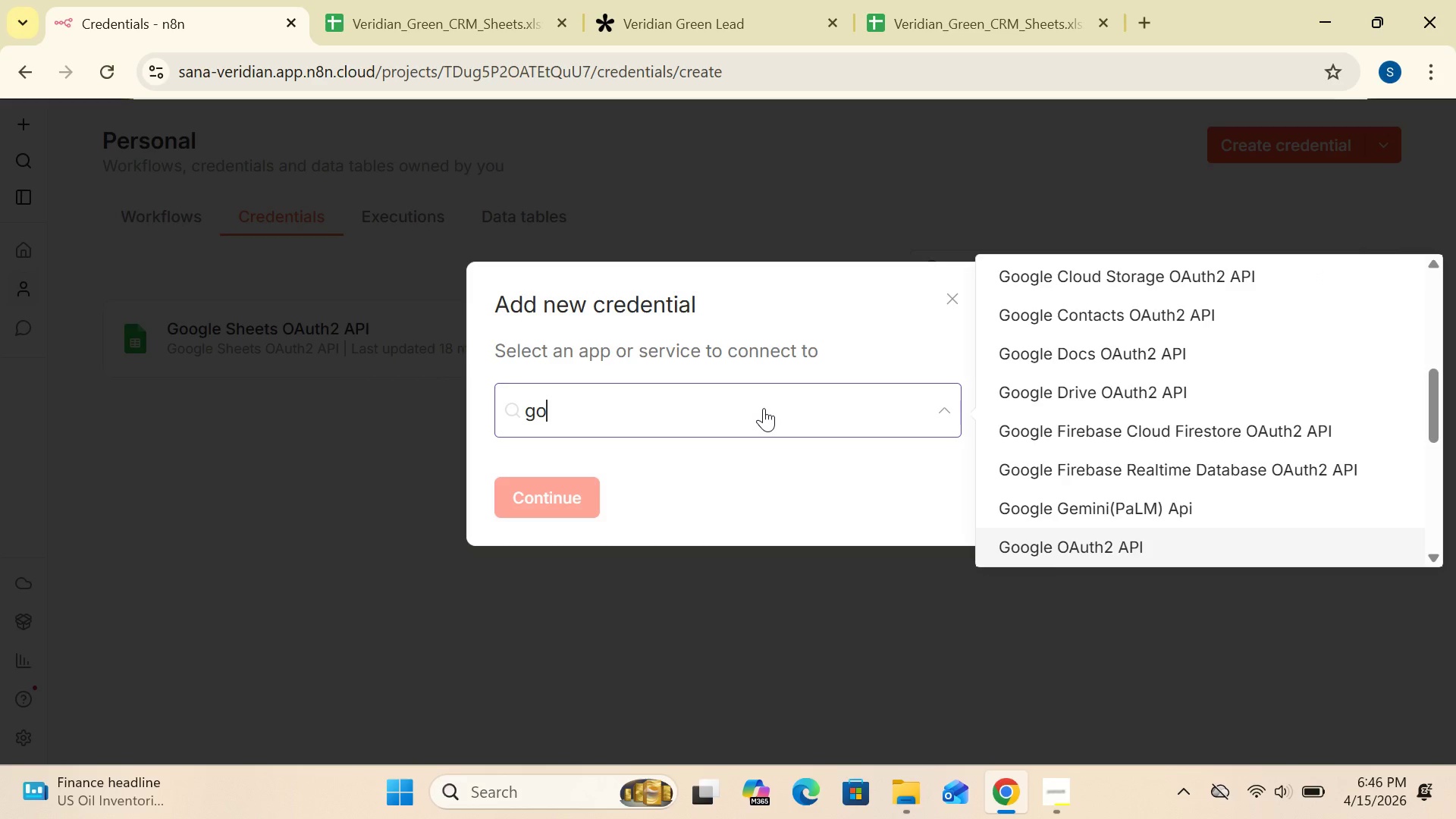 
key(ArrowDown)
 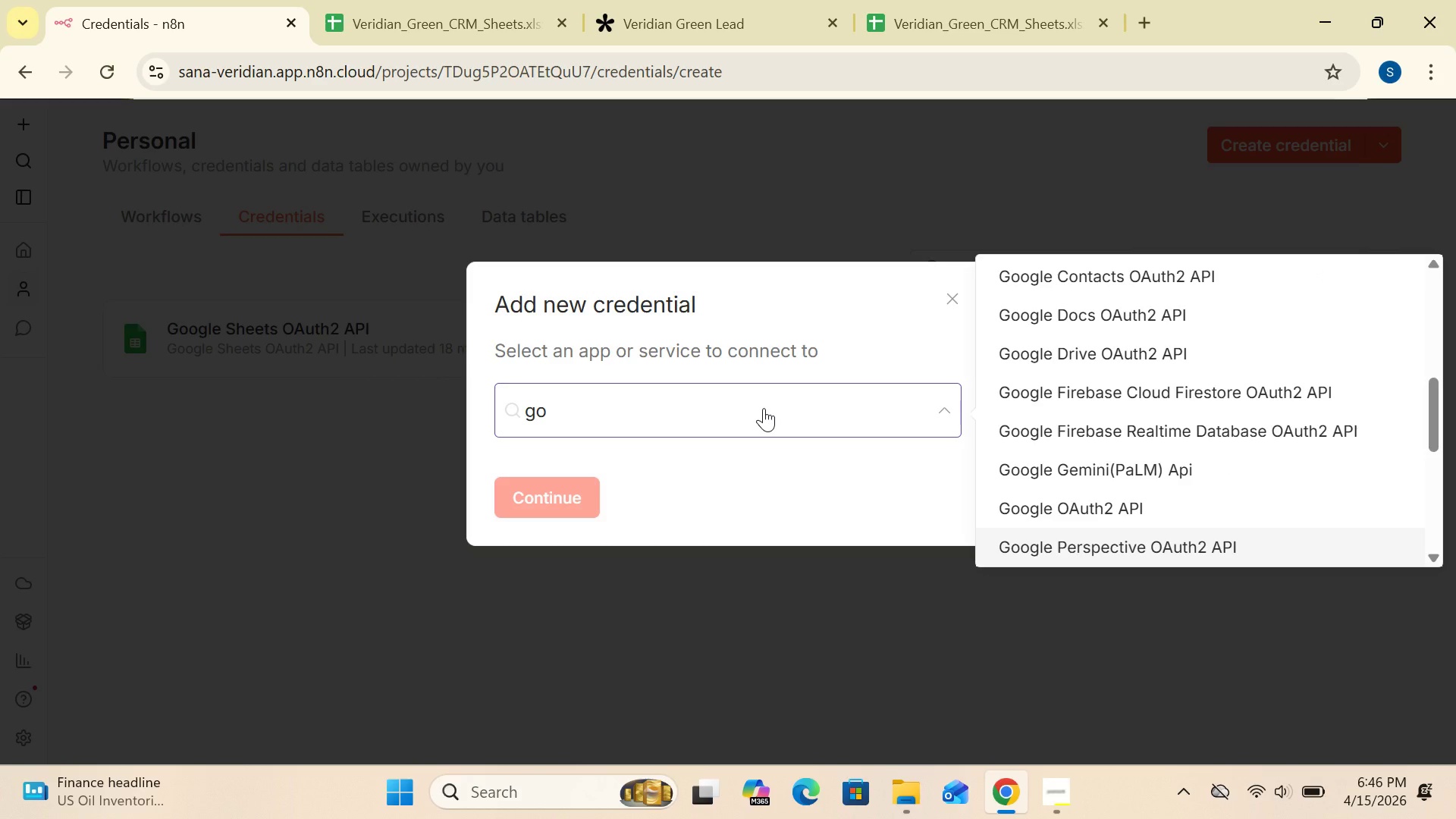 
key(ArrowDown)
 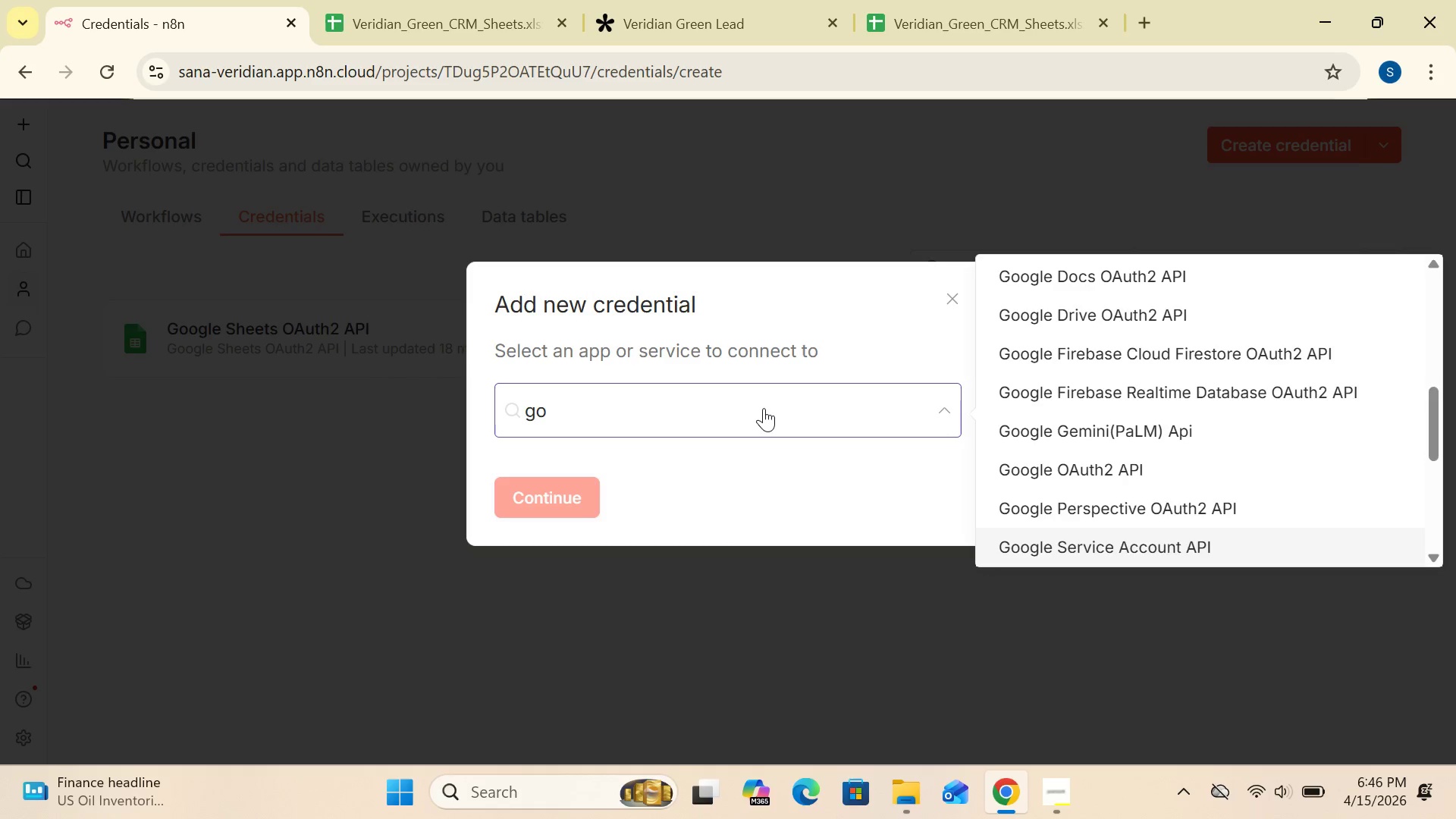 
key(ArrowDown)
 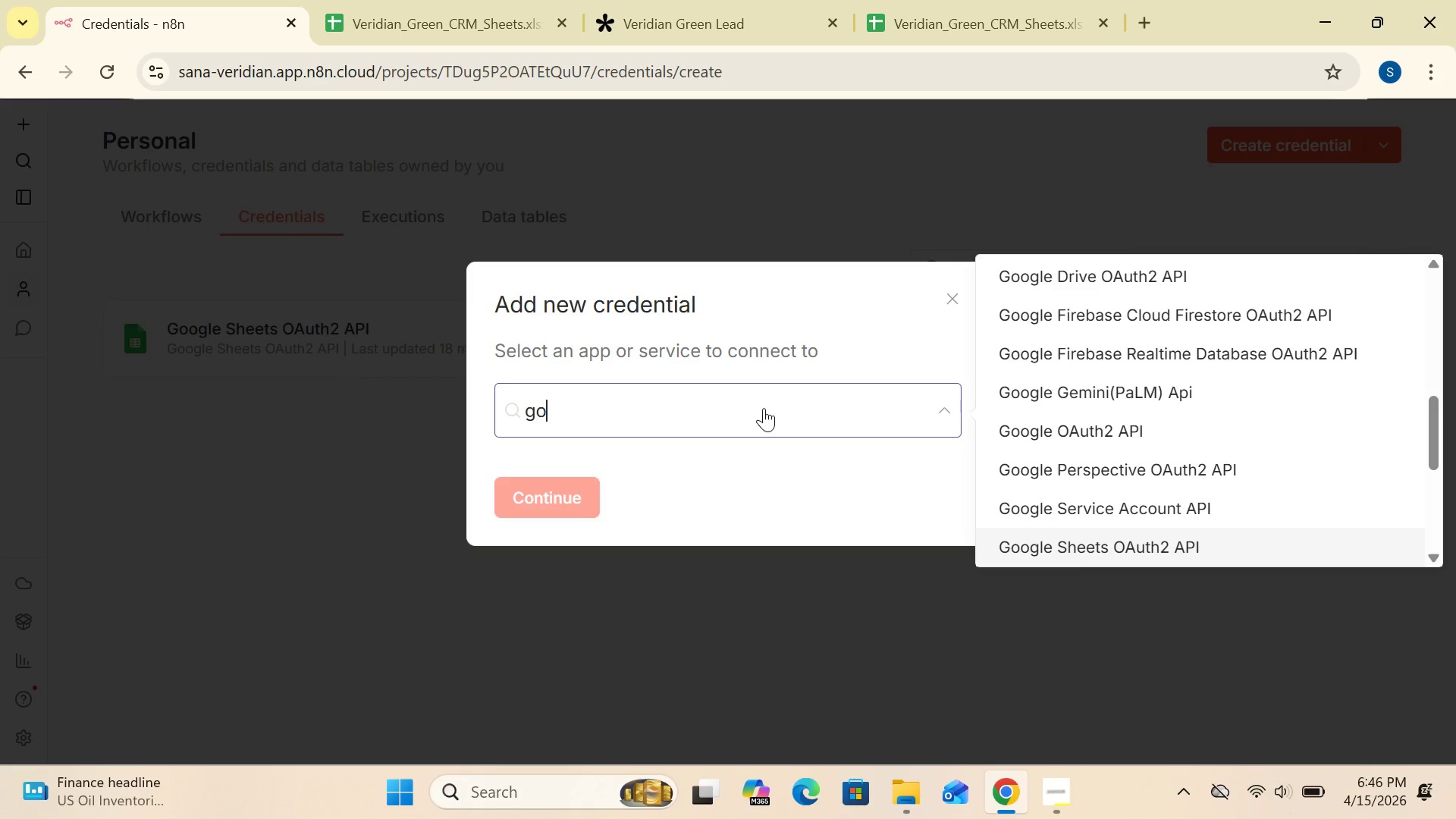 
key(ArrowDown)
 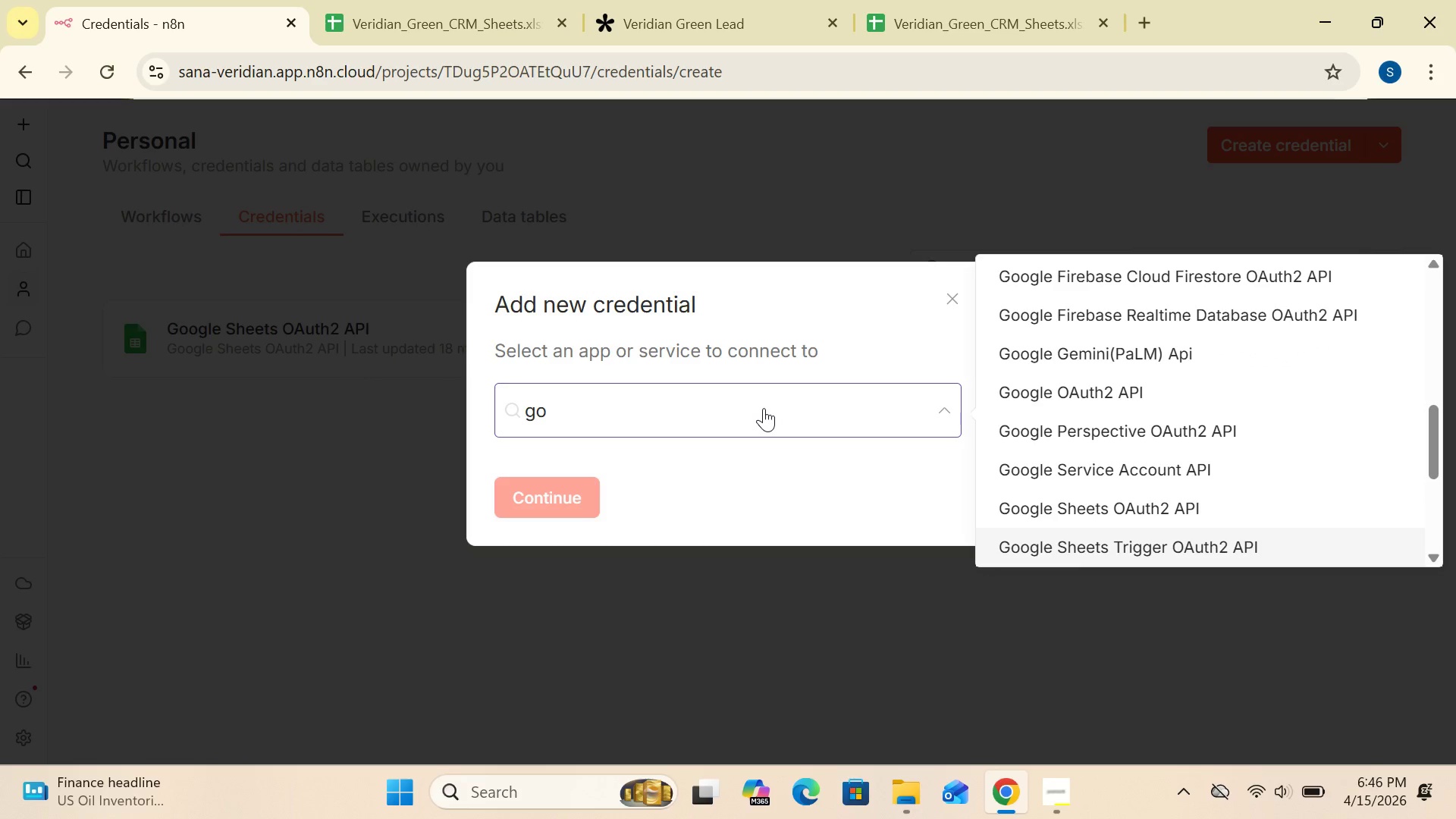 
key(ArrowDown)
 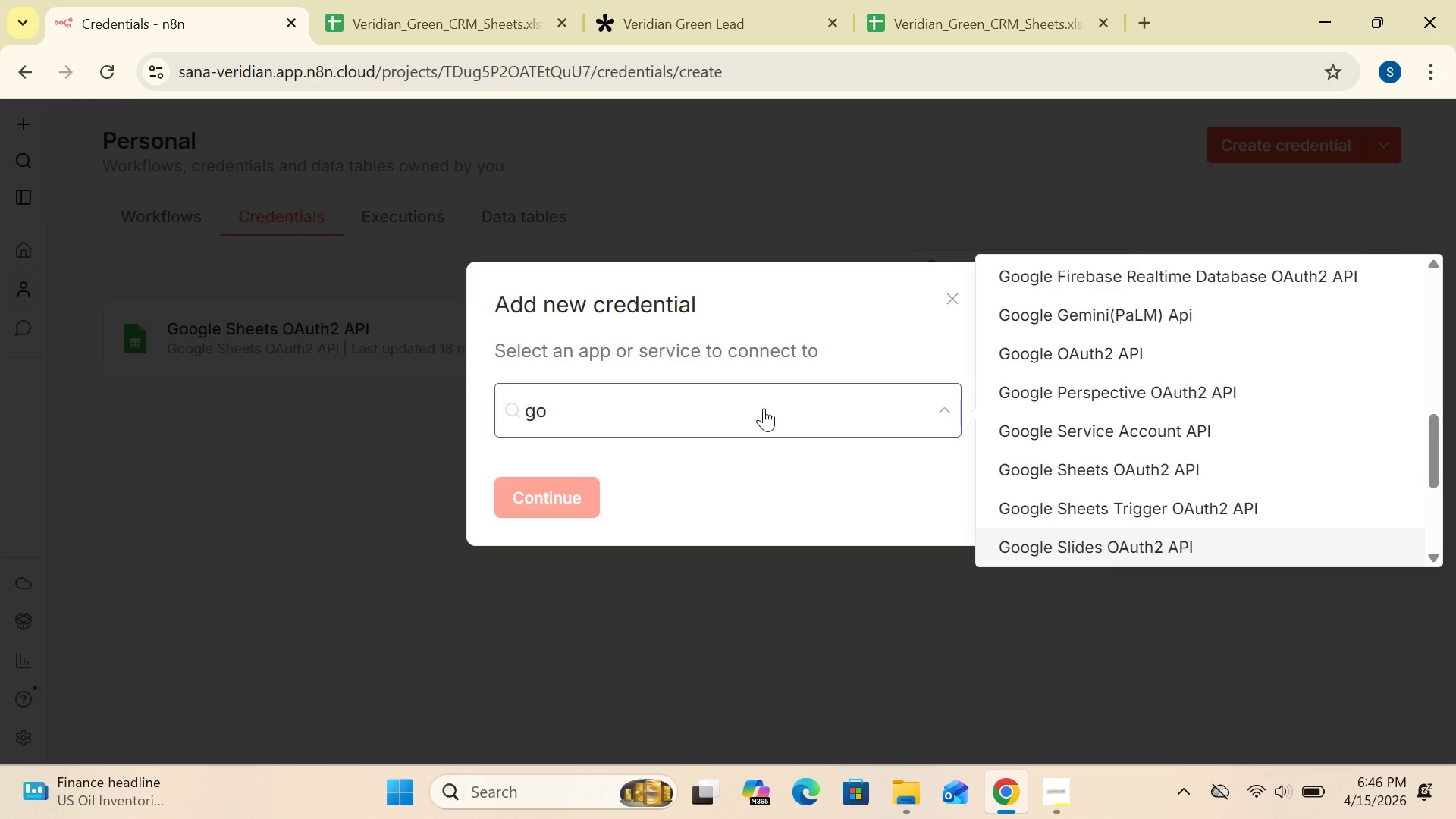 
wait(20.95)
 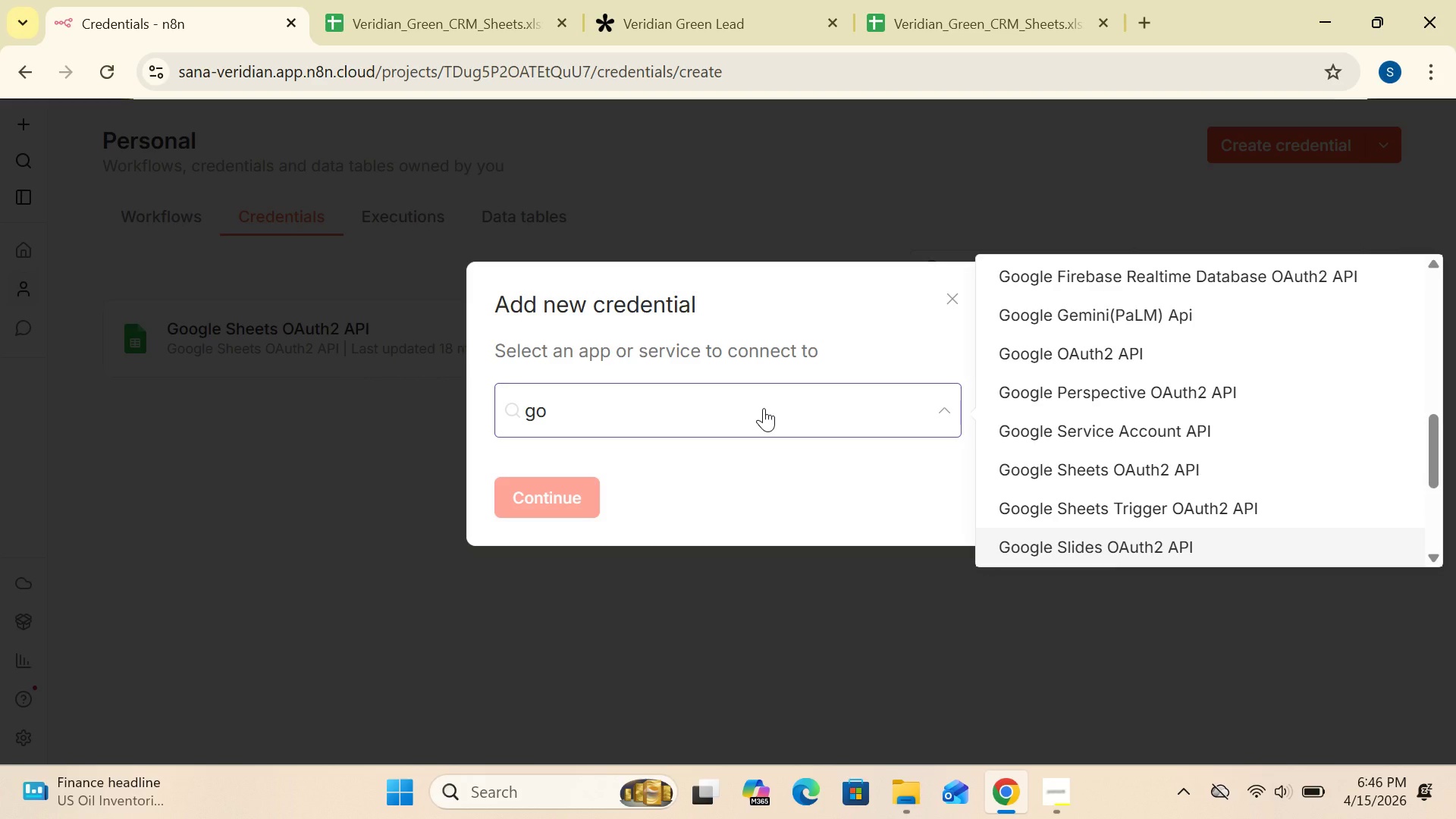 
left_click([221, 28])
 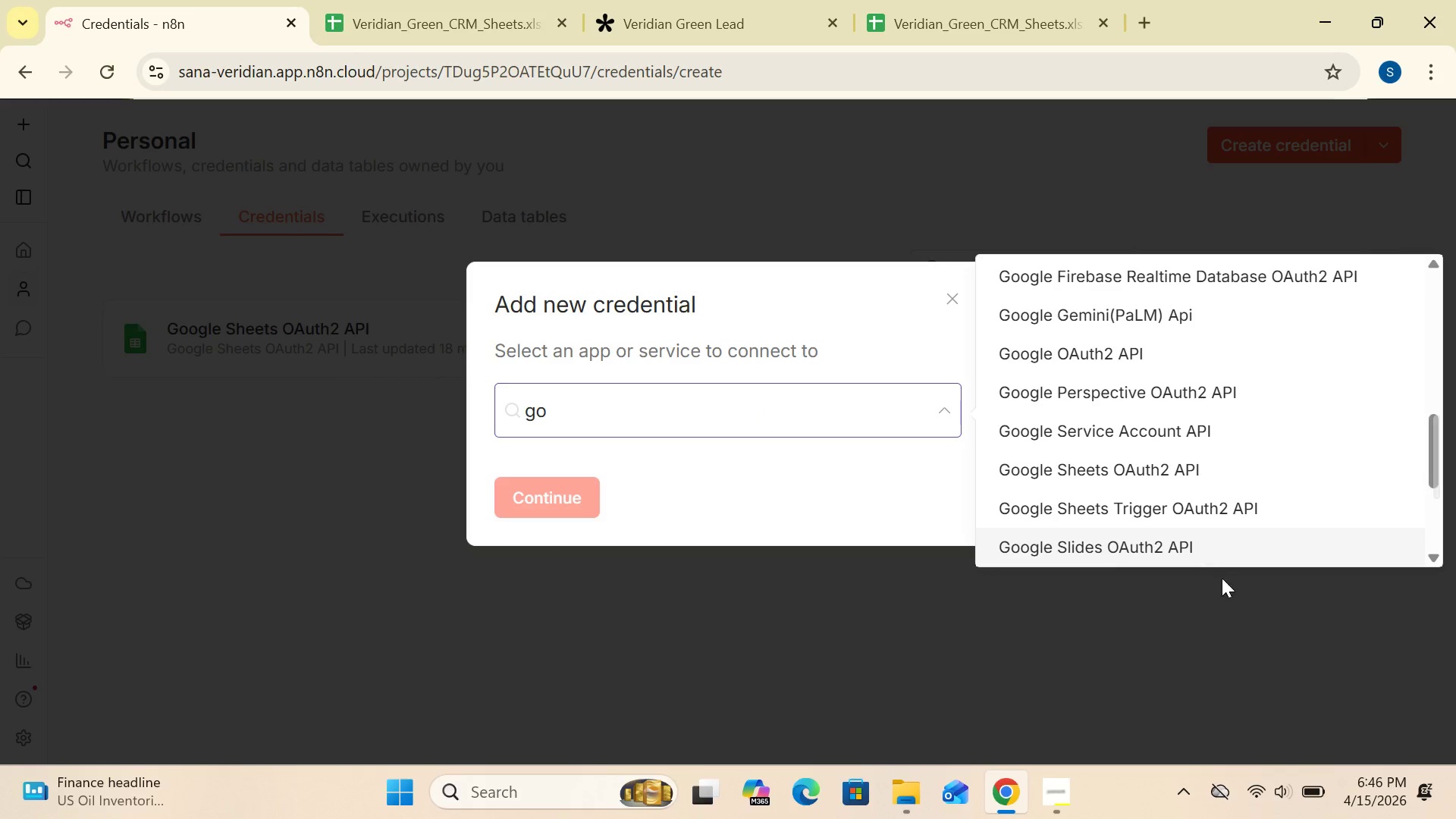 
wait(6.39)
 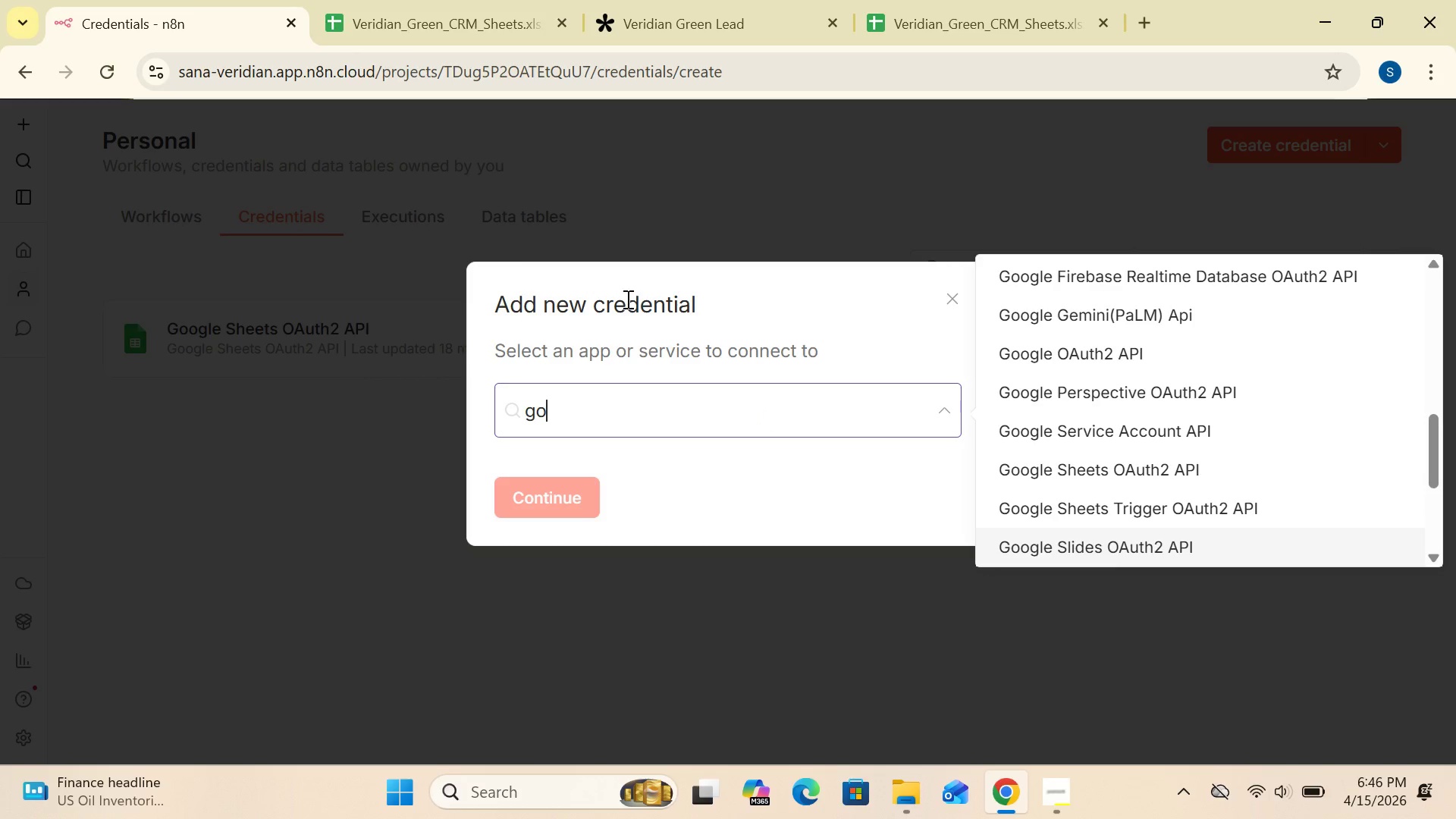 
left_click_drag(start_coordinate=[1428, 468], to_coordinate=[1389, 451])
 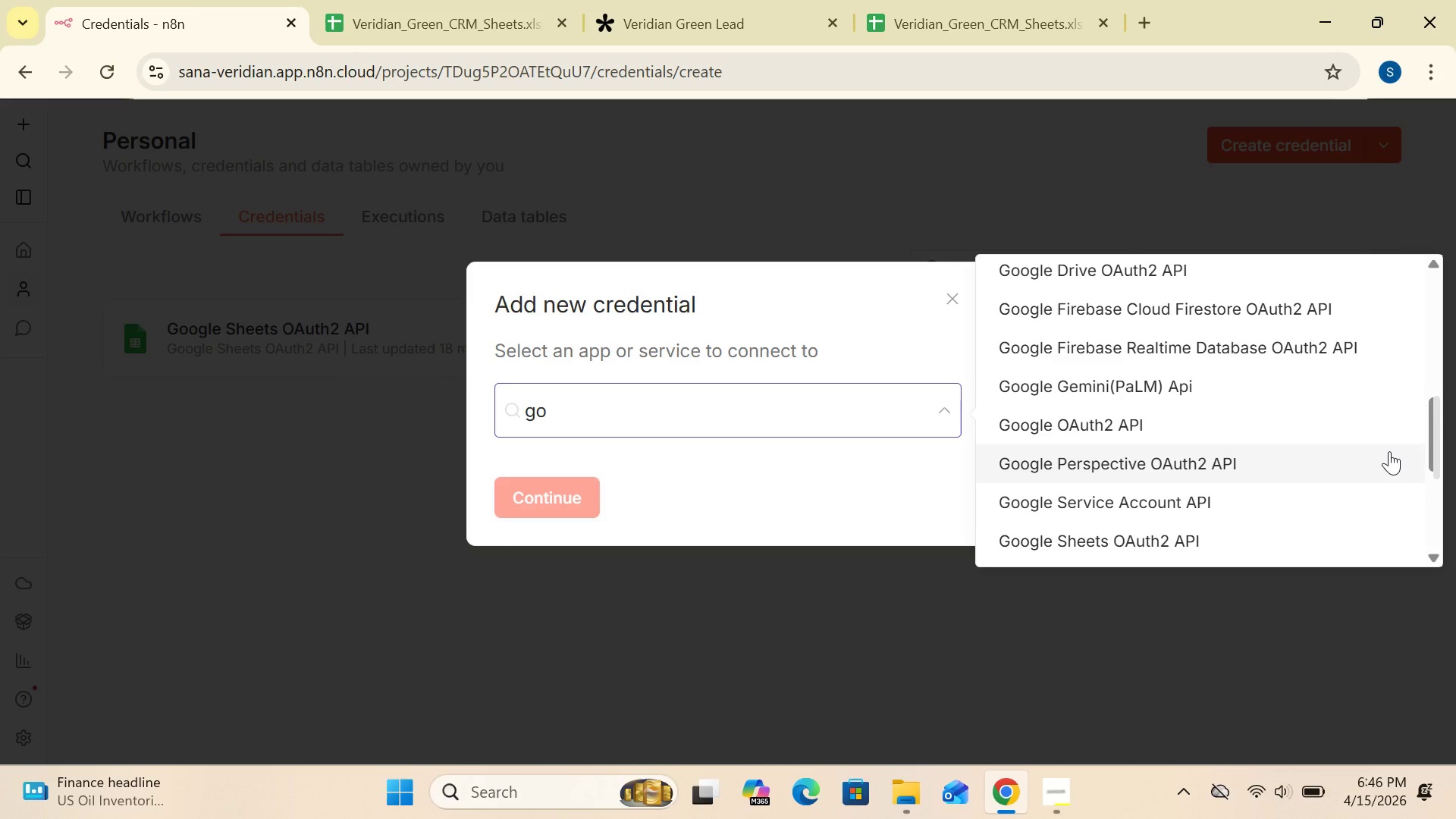 
key(ArrowDown)
 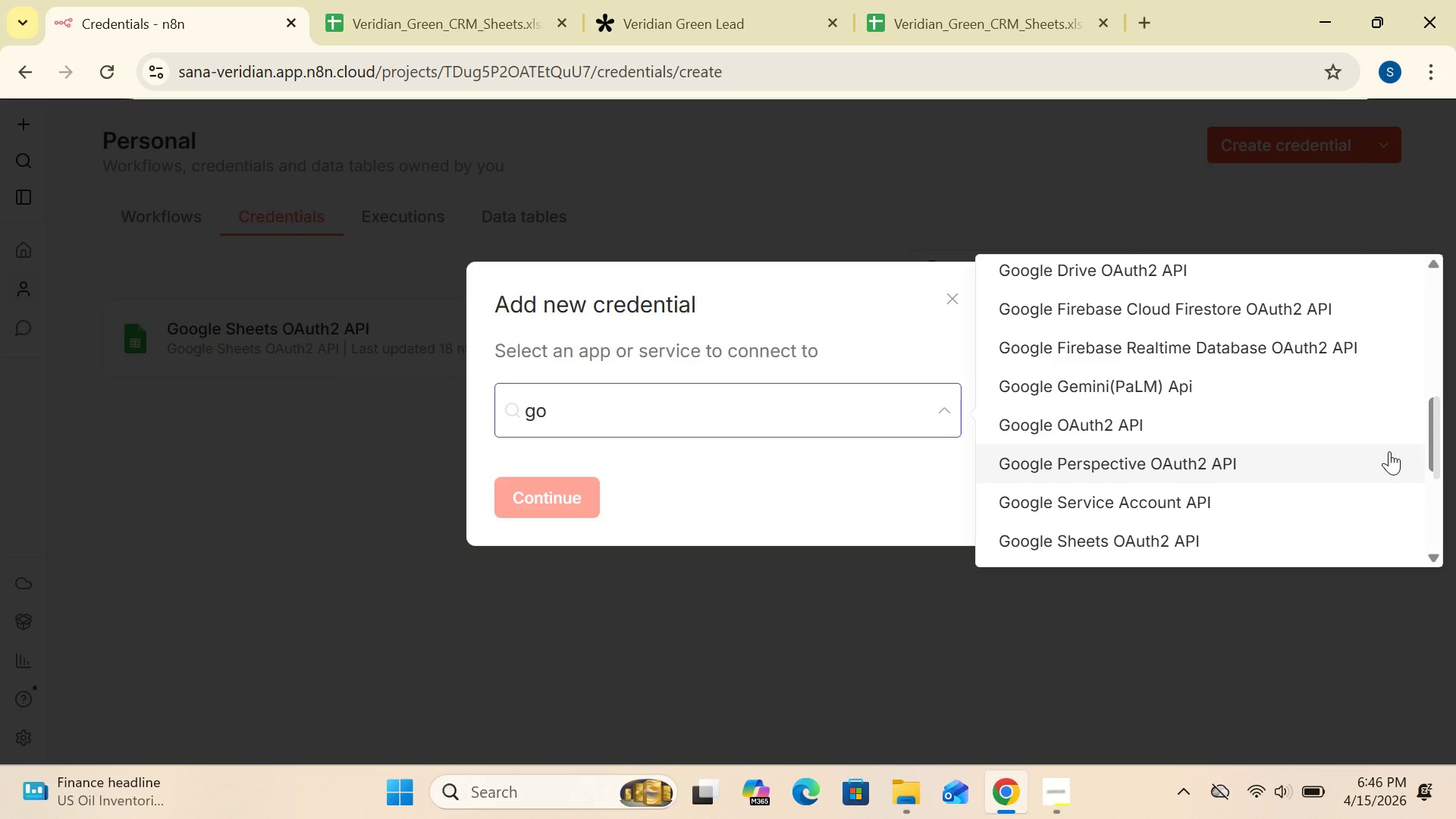 
key(ArrowDown)
 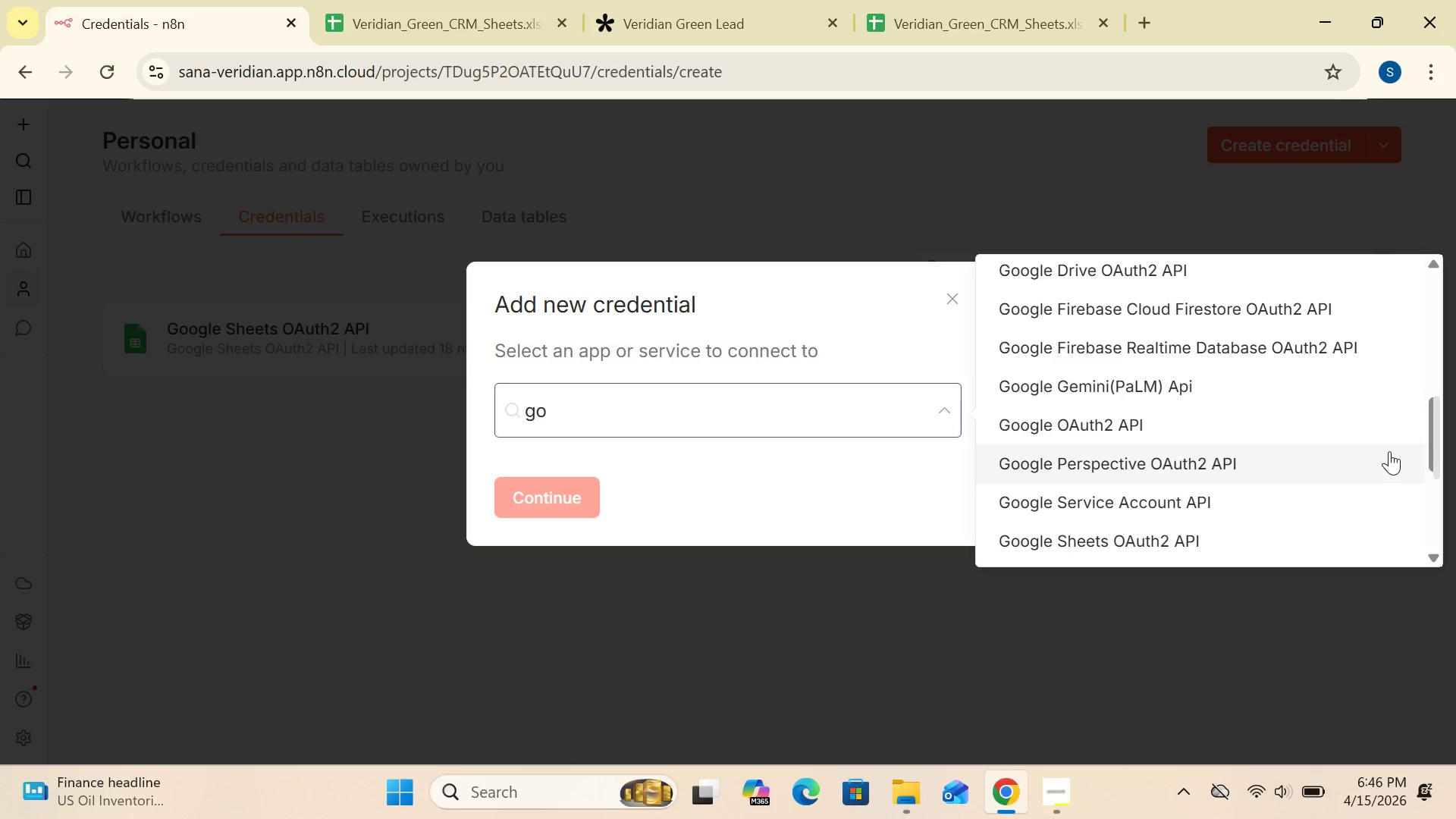 
key(ArrowDown)
 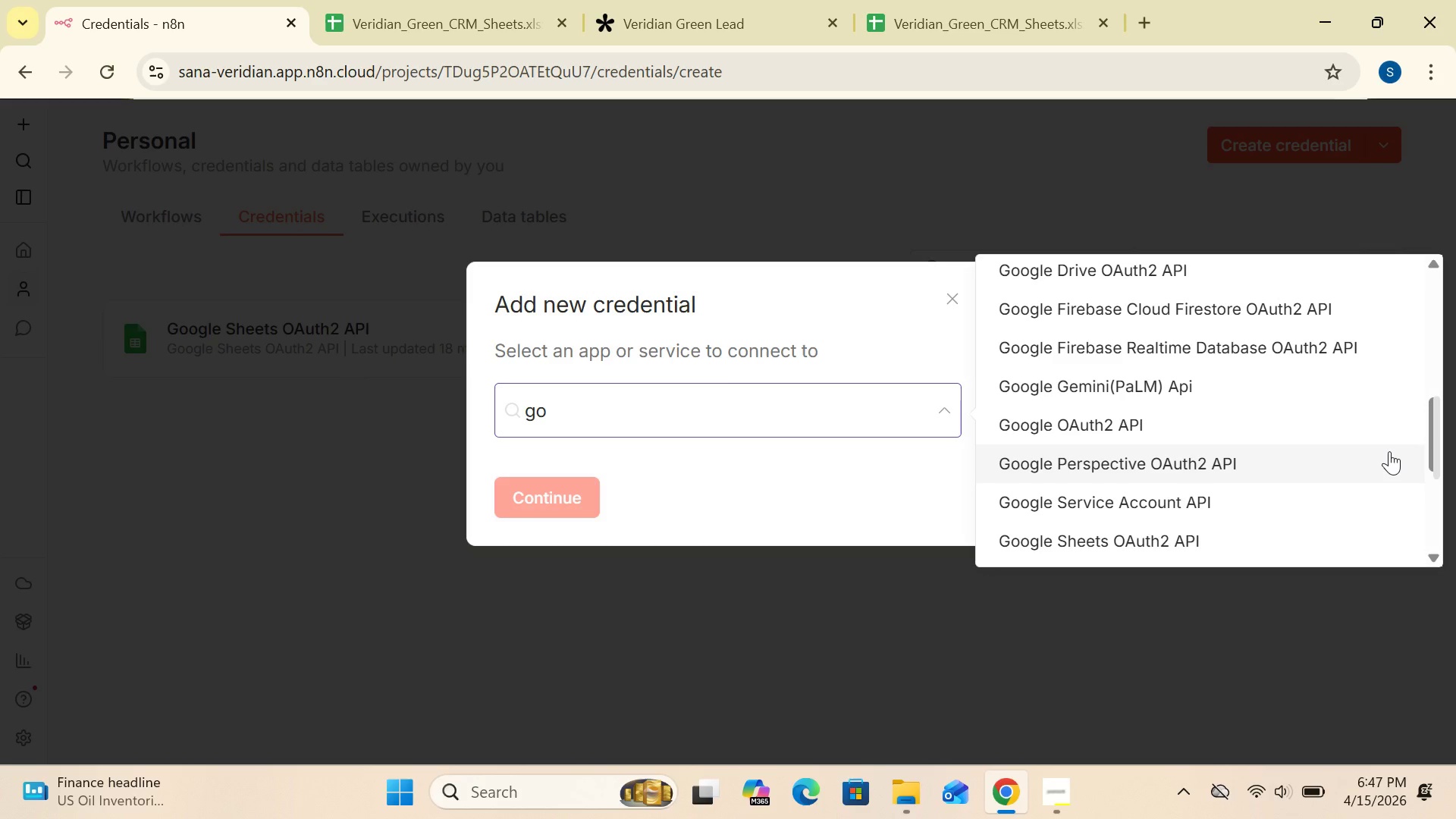 
key(ArrowDown)
 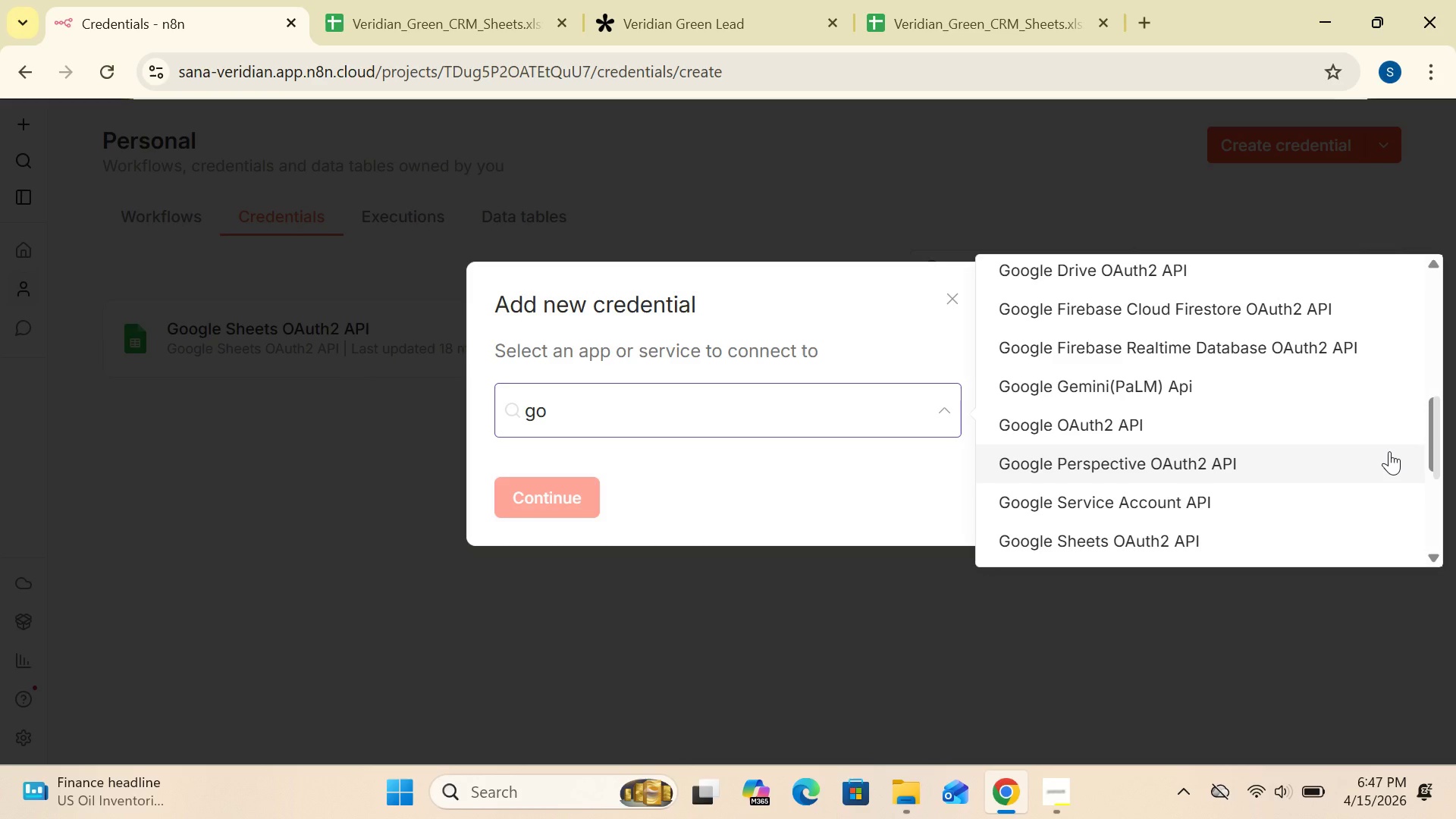 
key(ArrowDown)
 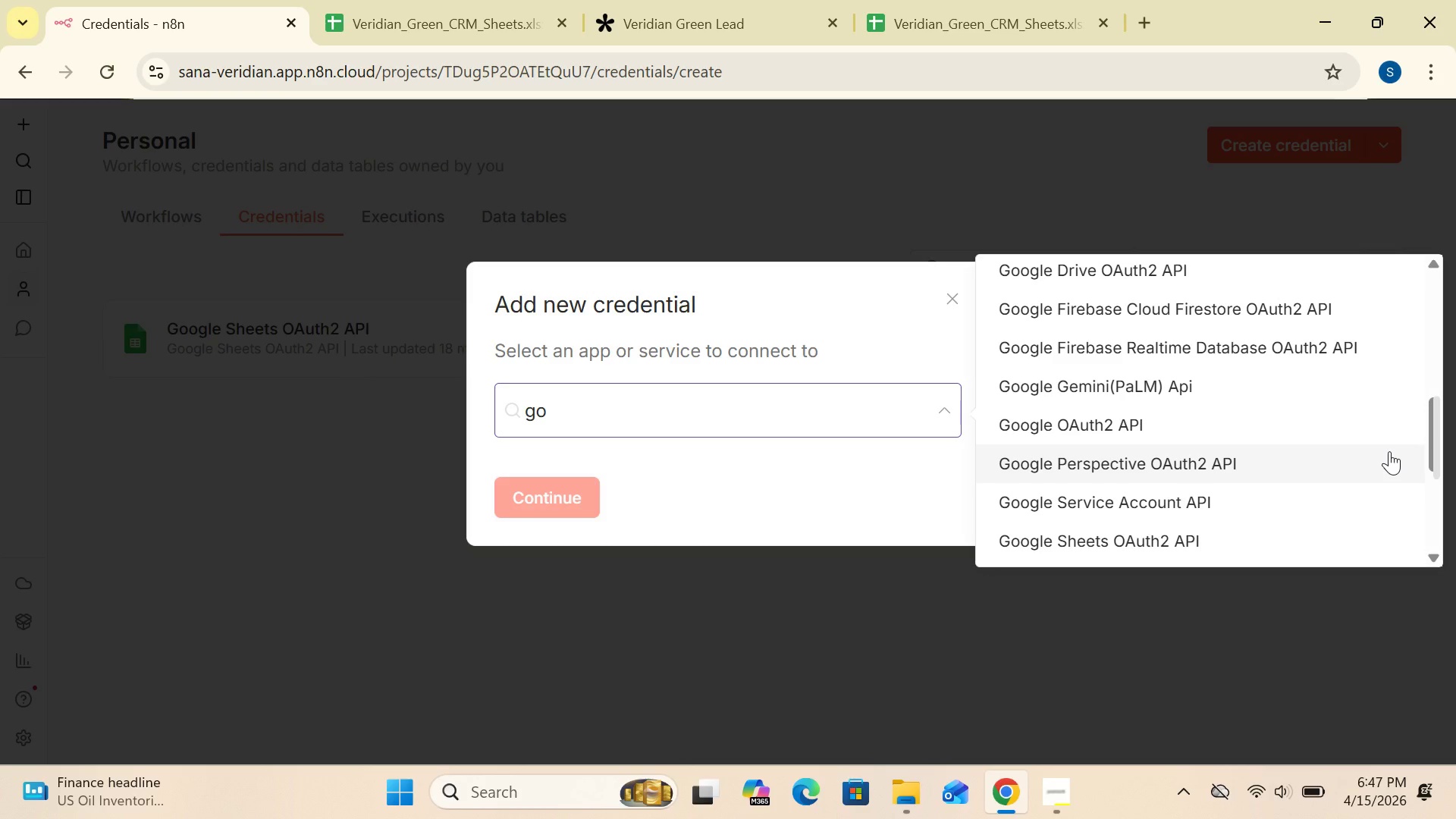 
key(ArrowDown)
 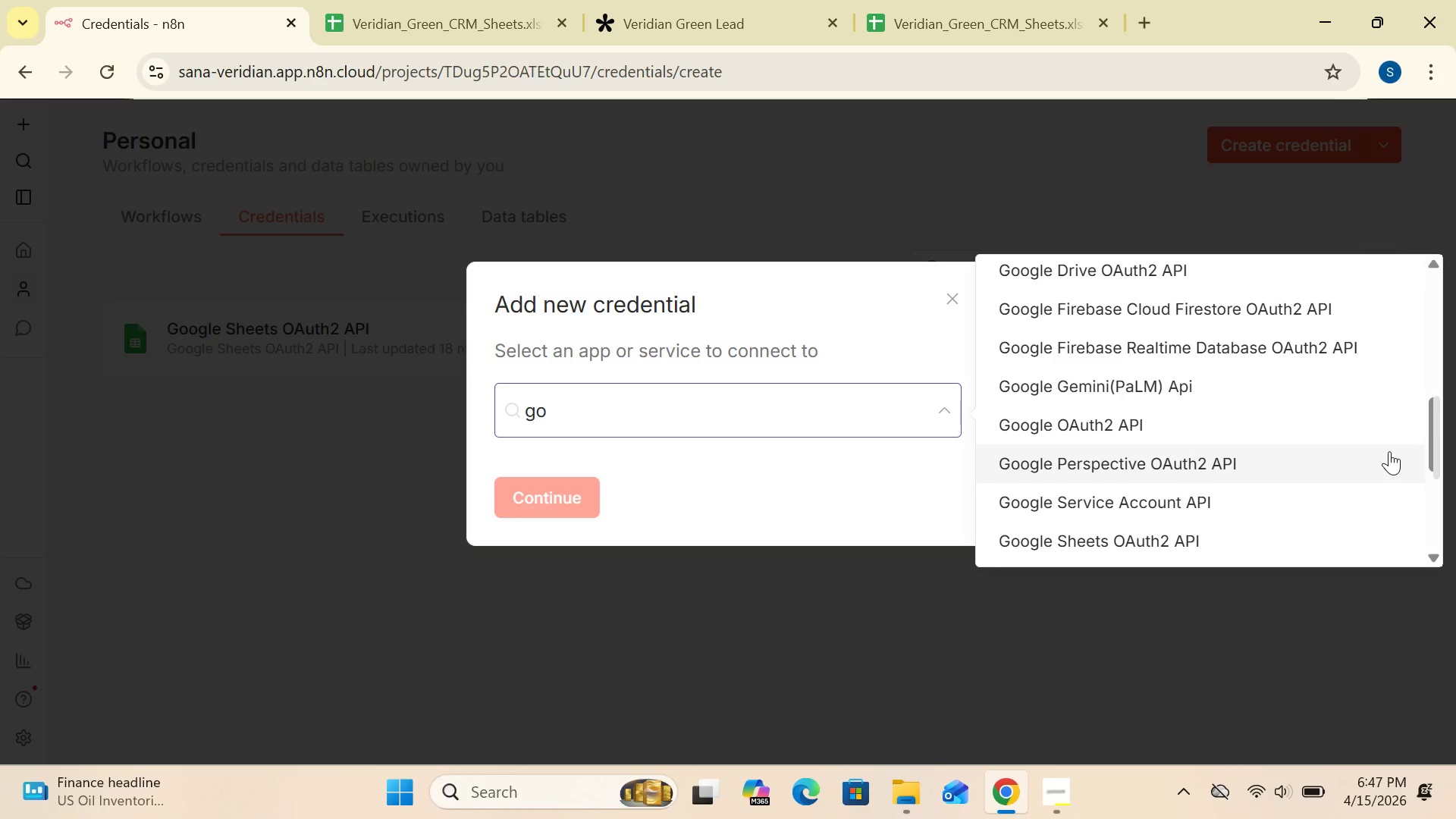 
key(ArrowDown)
 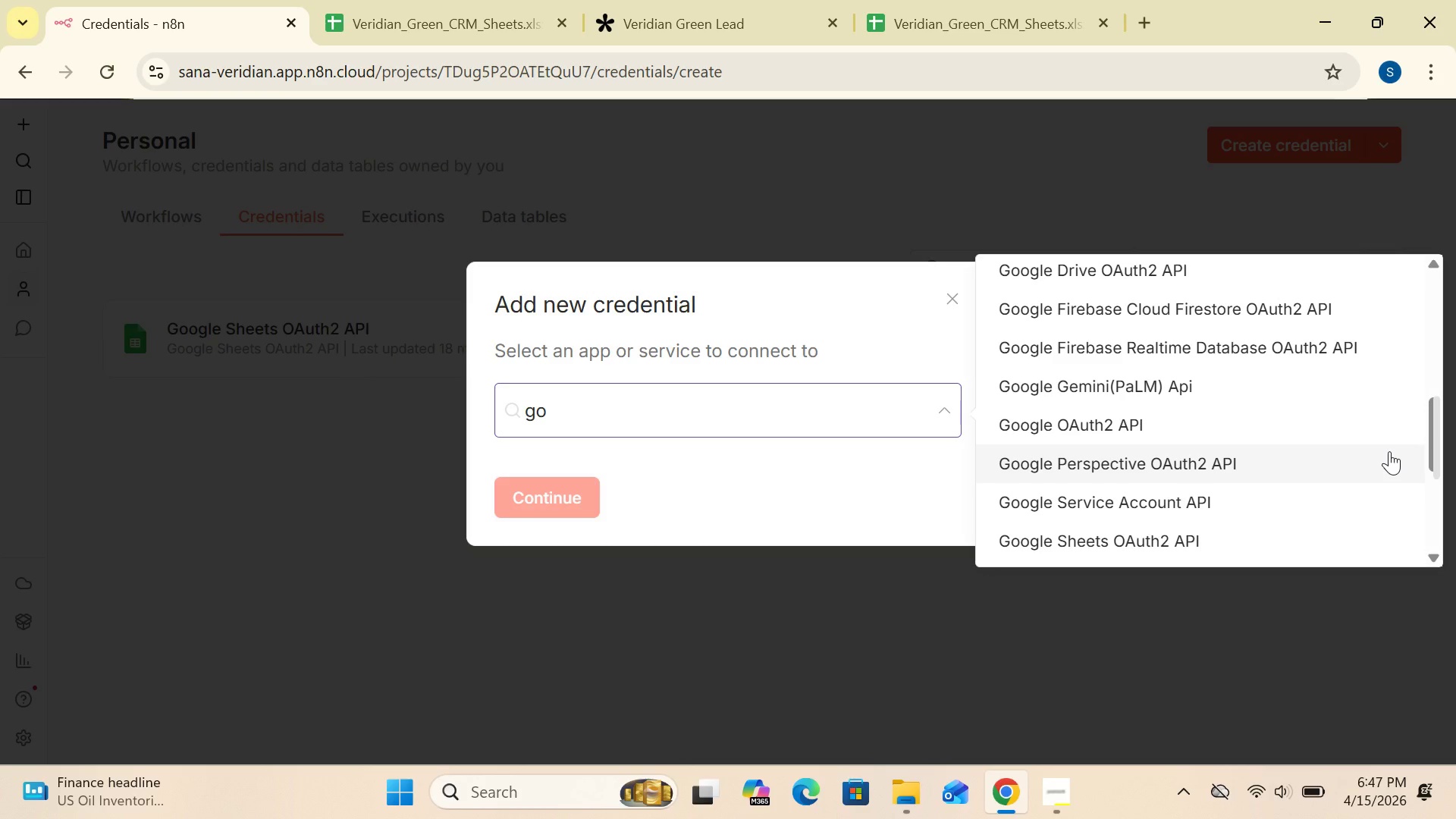 
key(ArrowDown)
 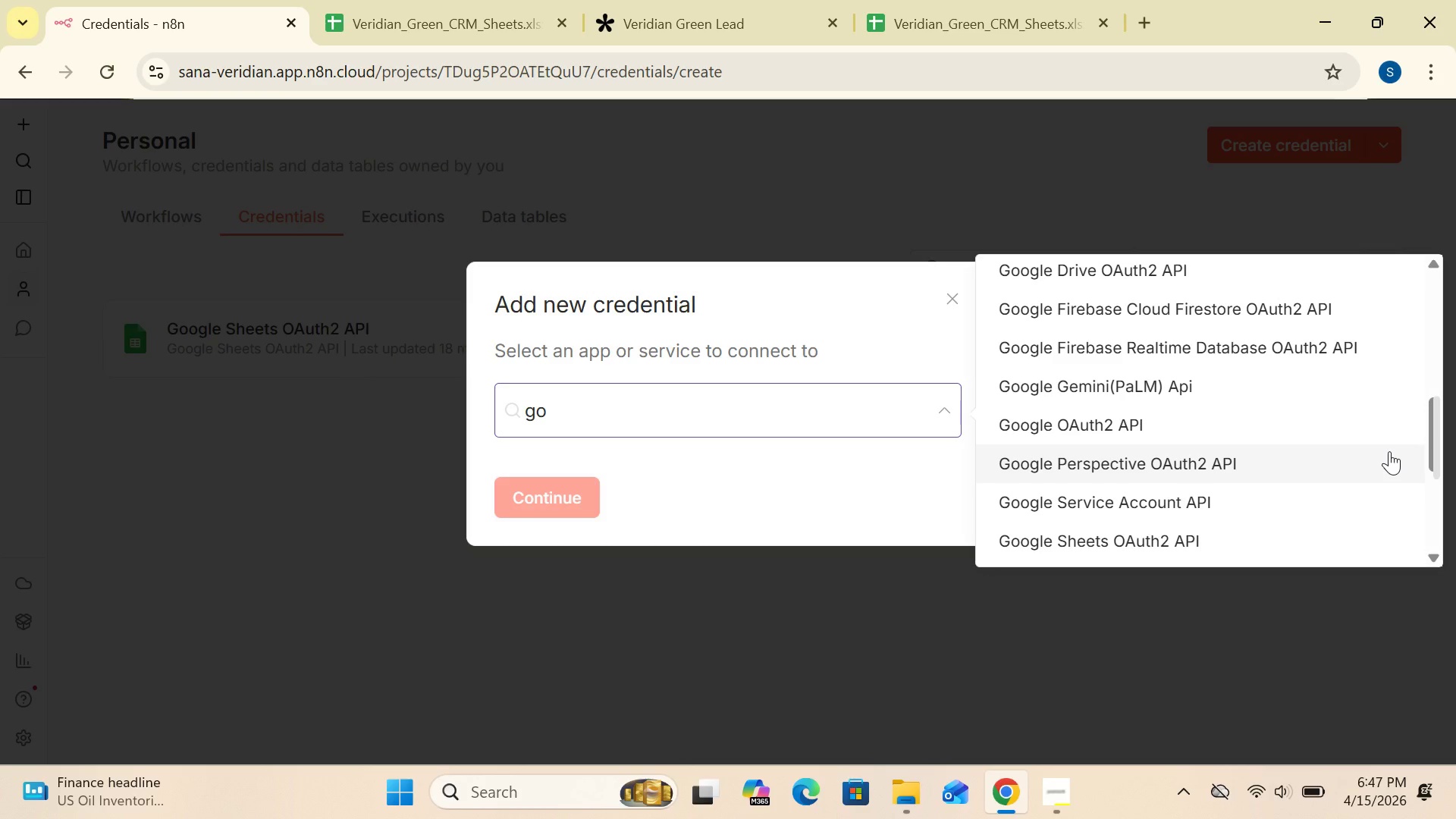 
key(ArrowDown)
 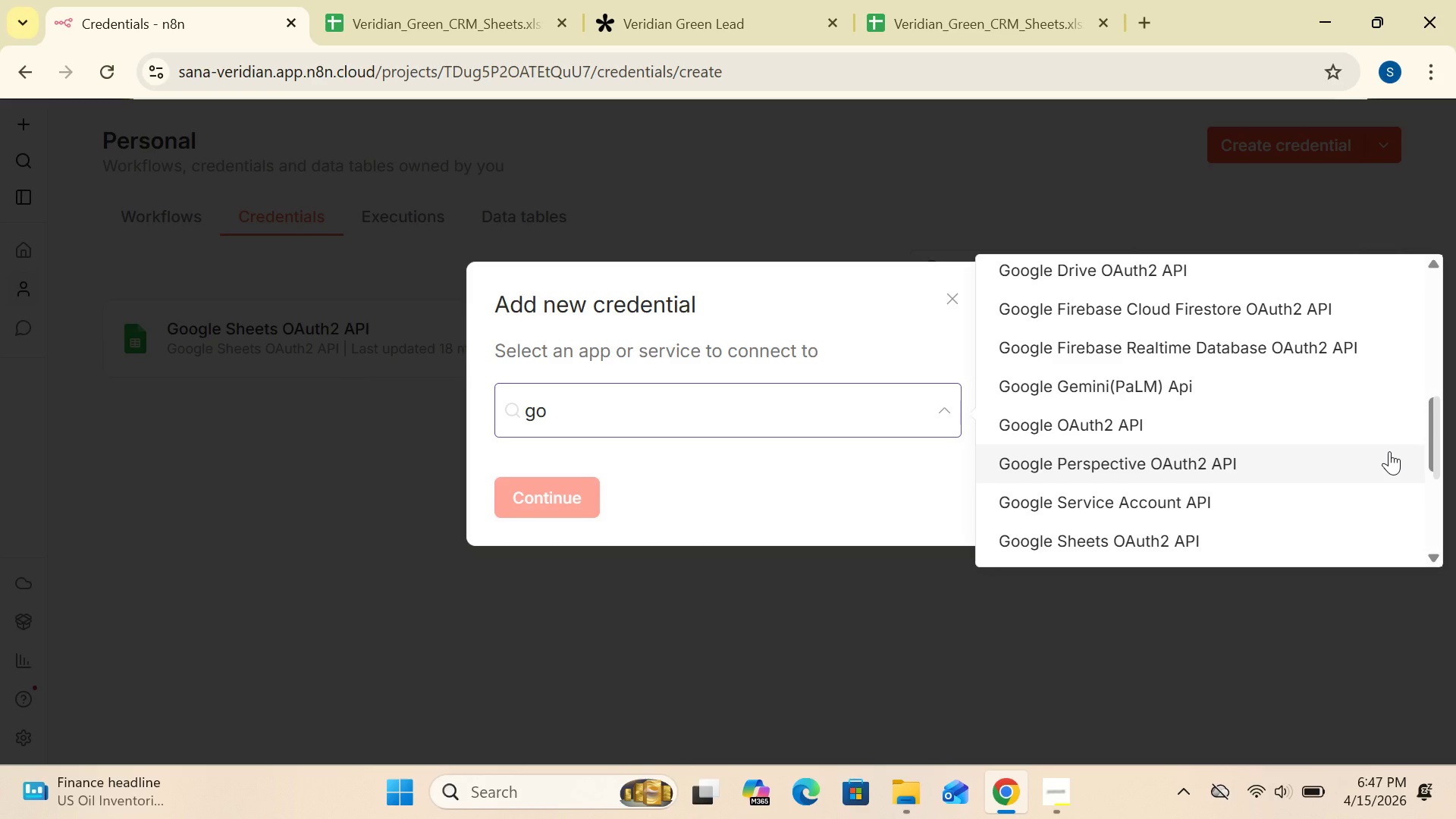 
key(ArrowDown)
 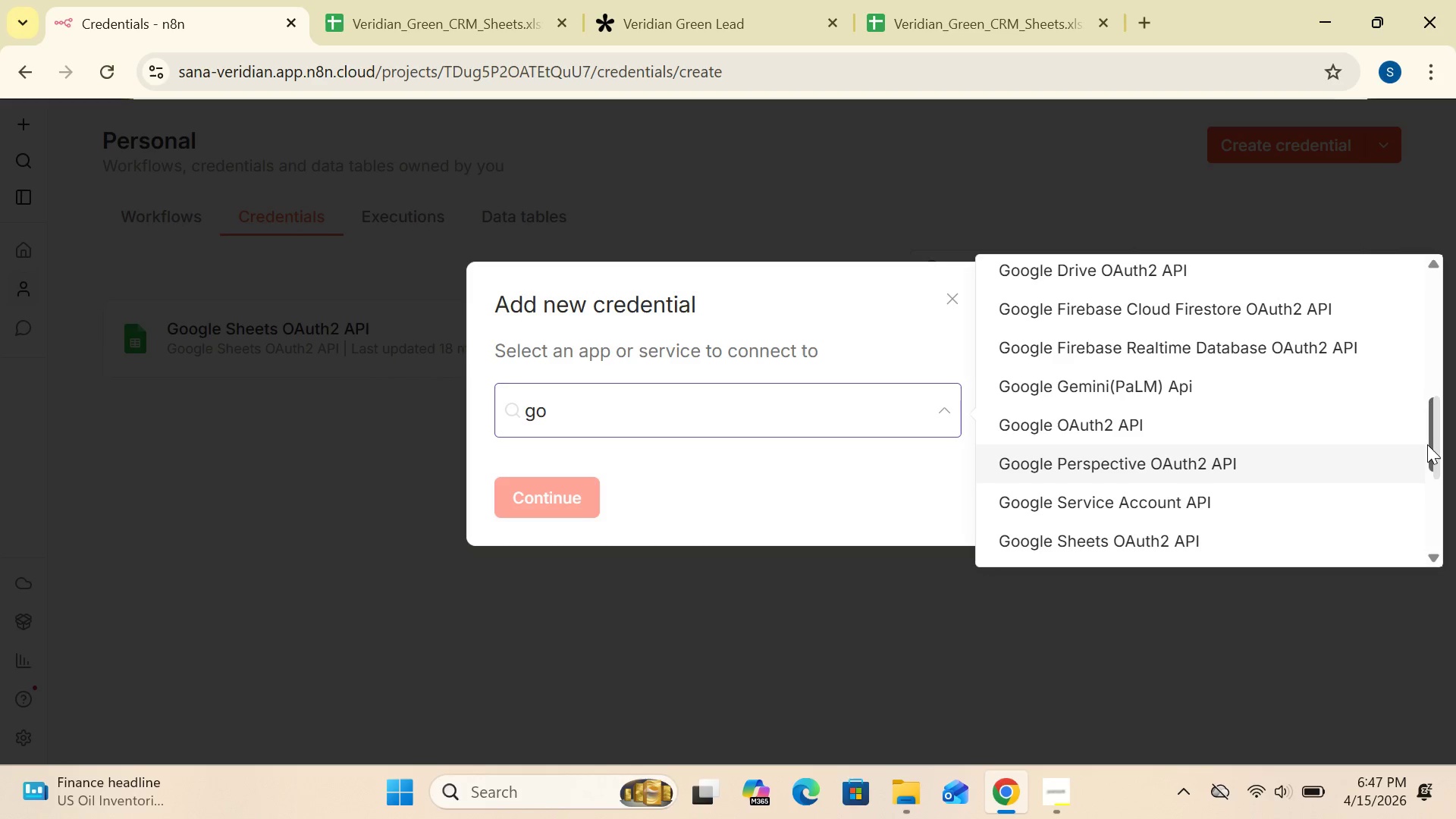 
left_click_drag(start_coordinate=[1428, 447], to_coordinate=[1419, 475])
 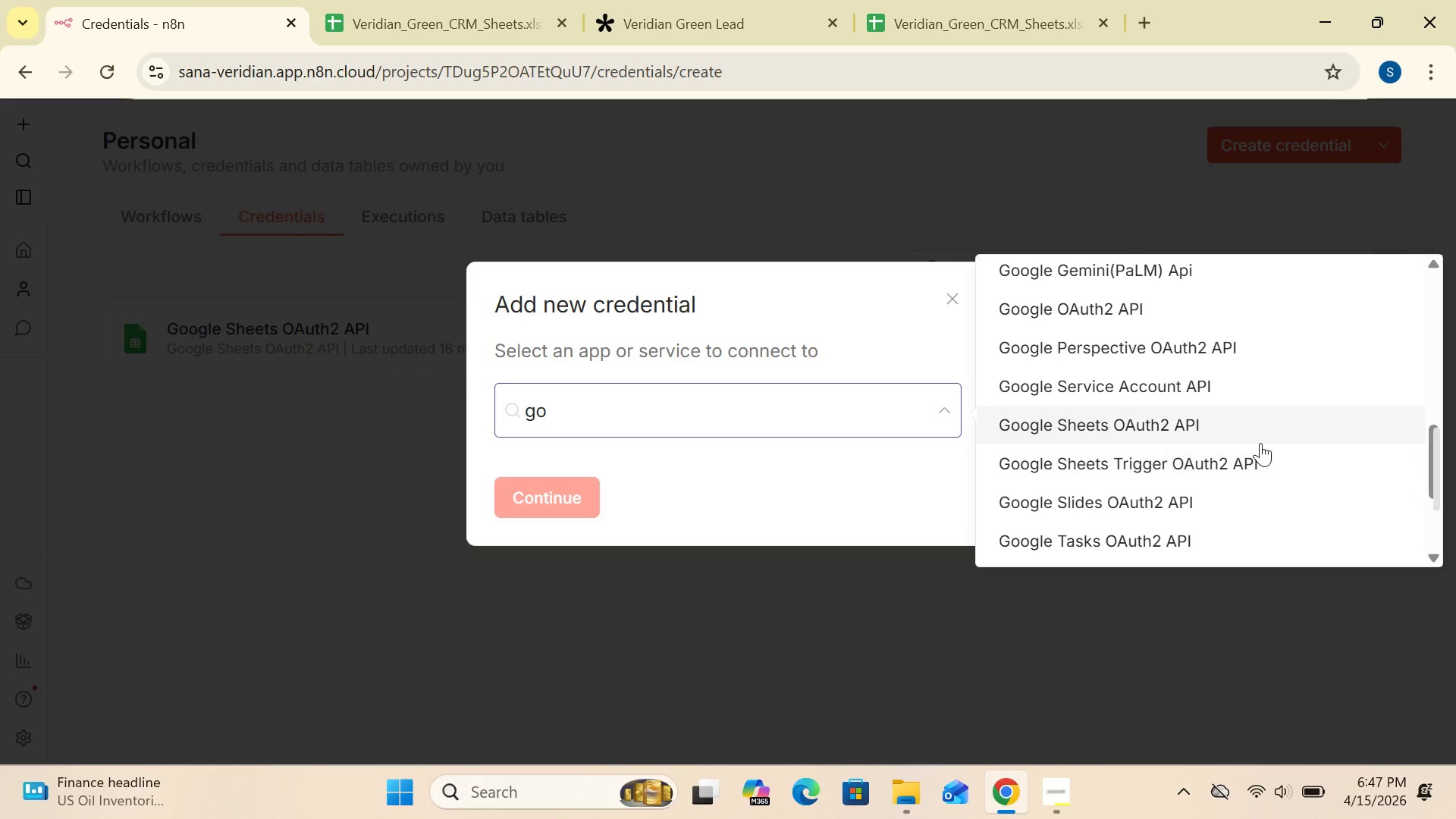 
wait(5.23)
 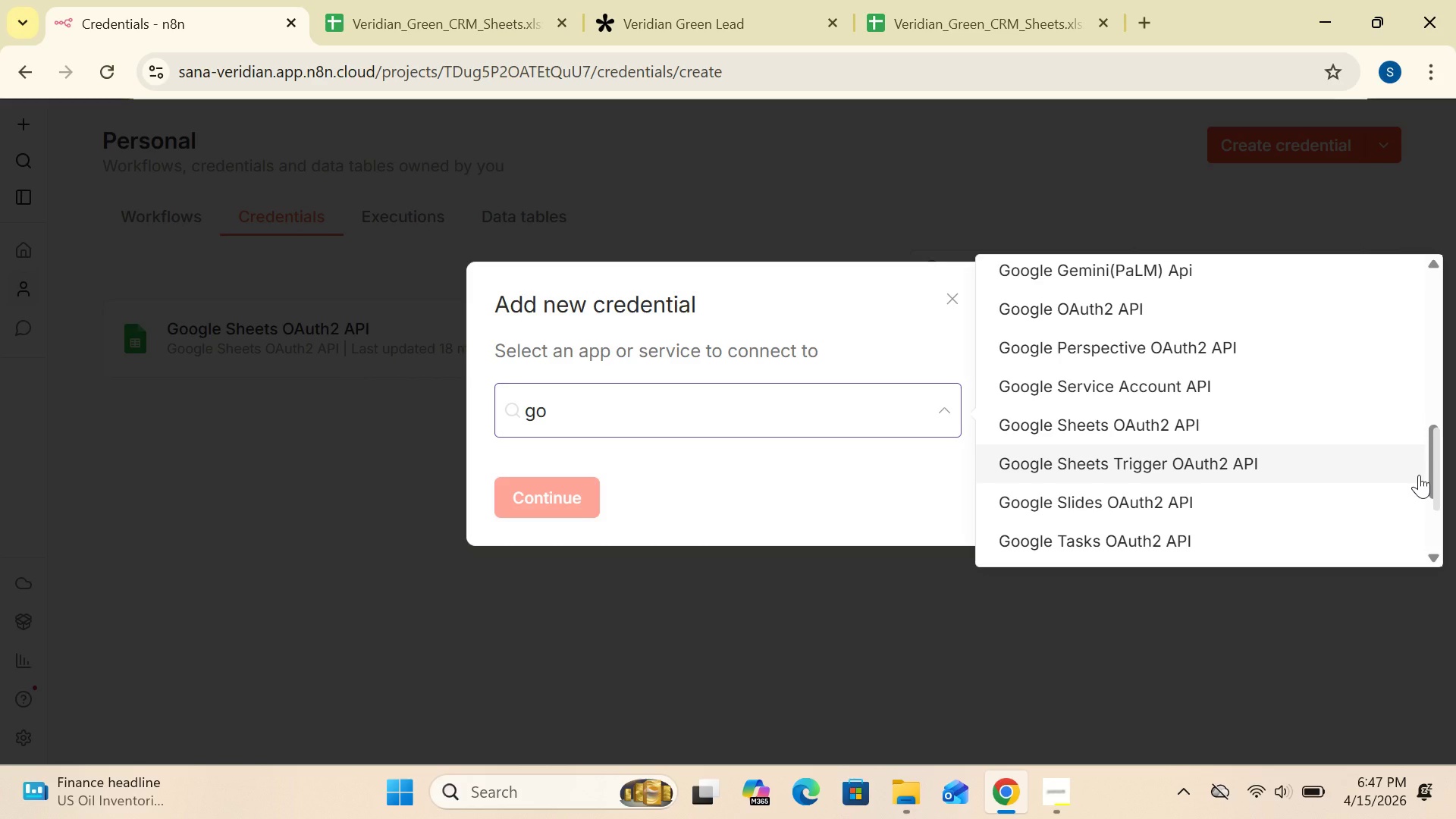 
left_click([1215, 386])
 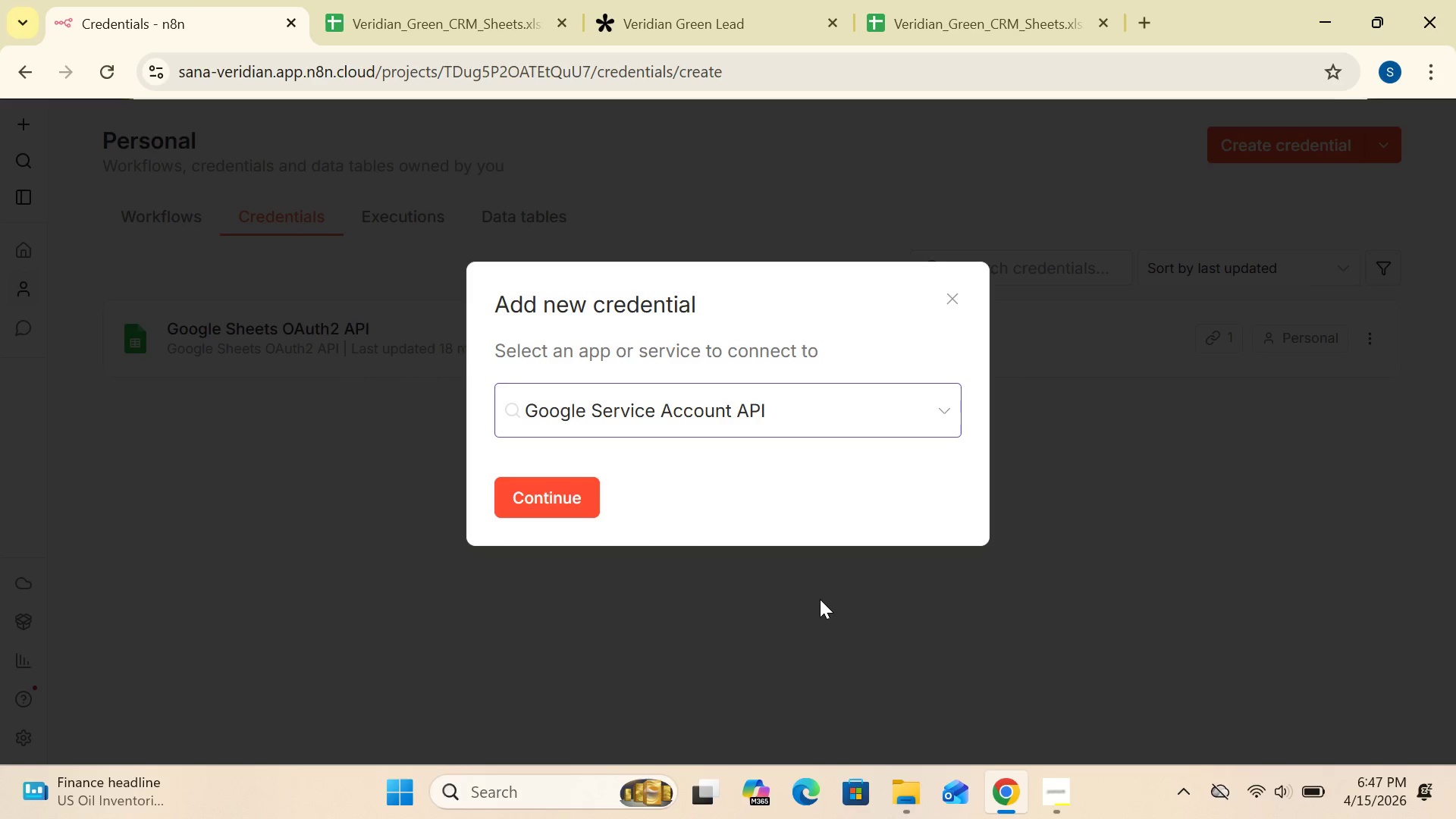 
wait(14.34)
 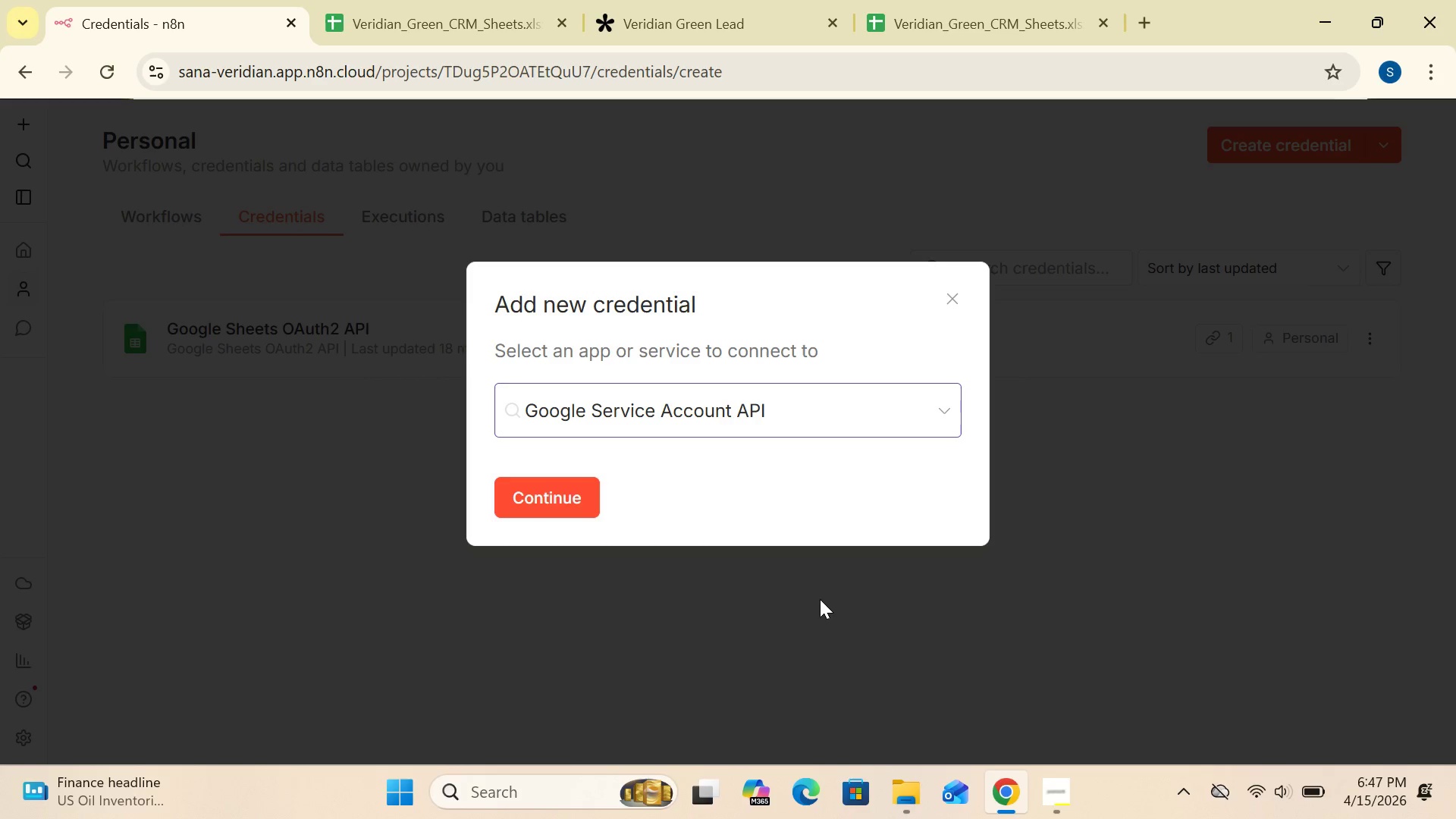 
left_click([951, 418])
 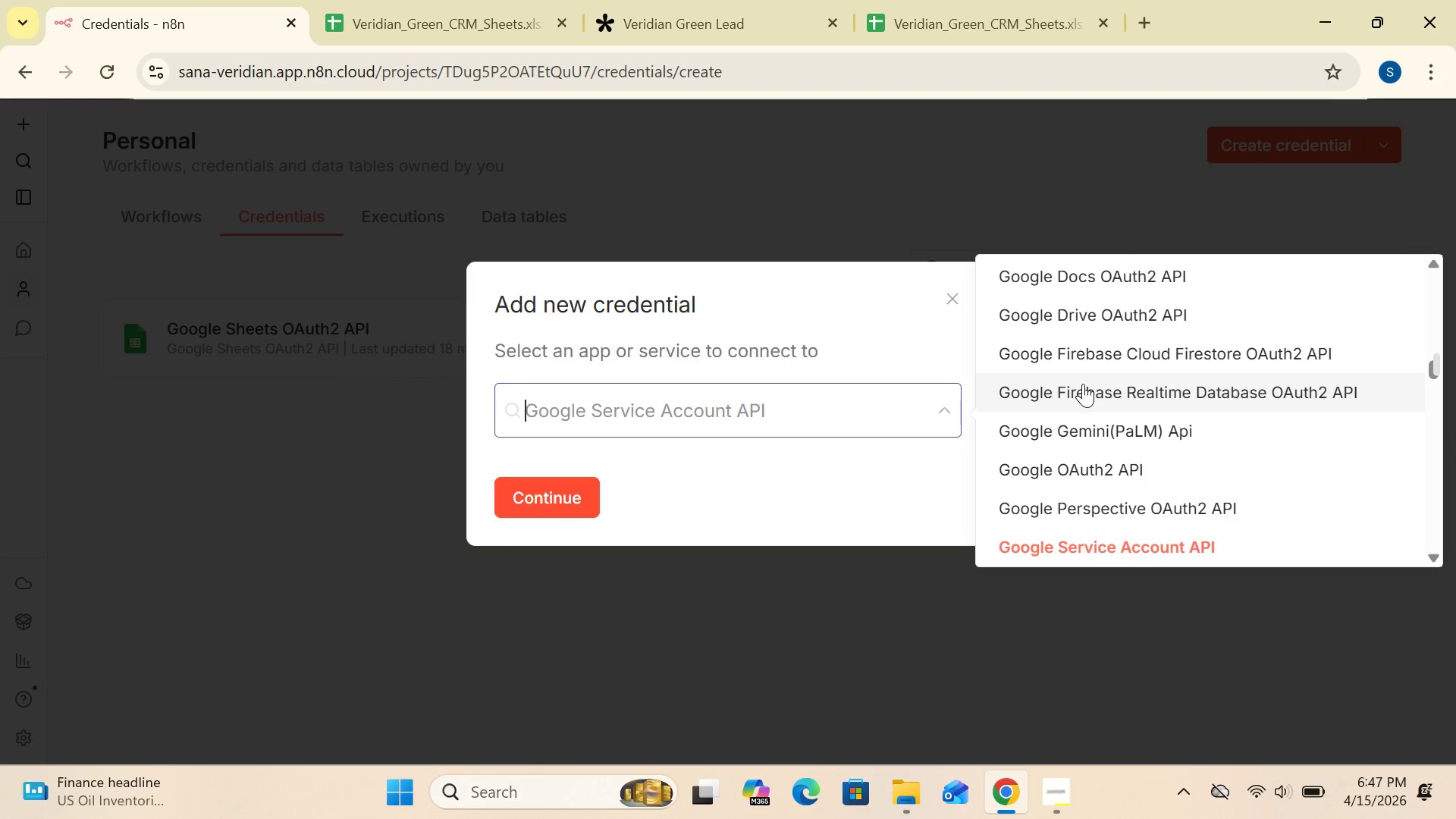 
wait(6.27)
 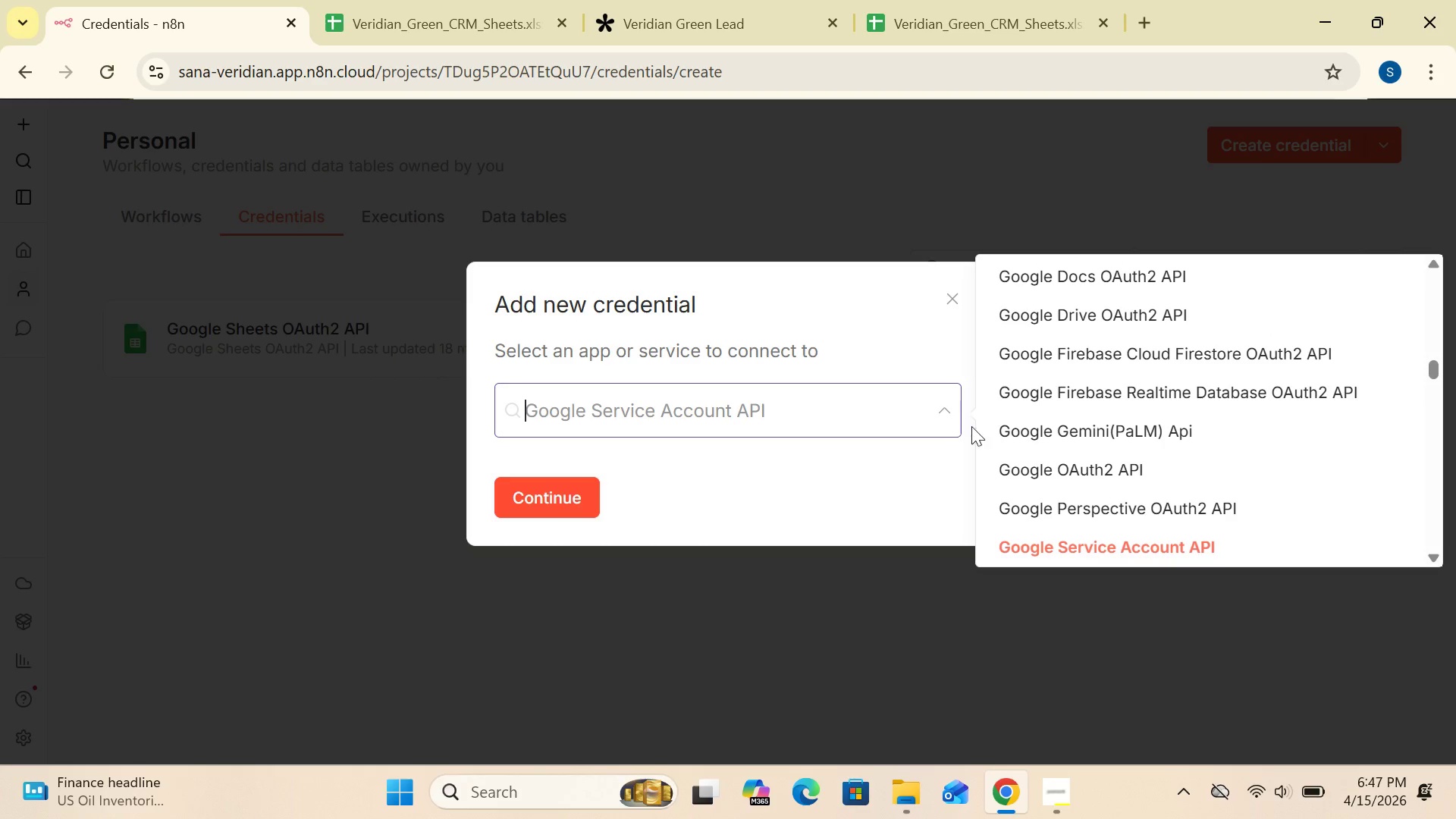 
key(ArrowUp)
 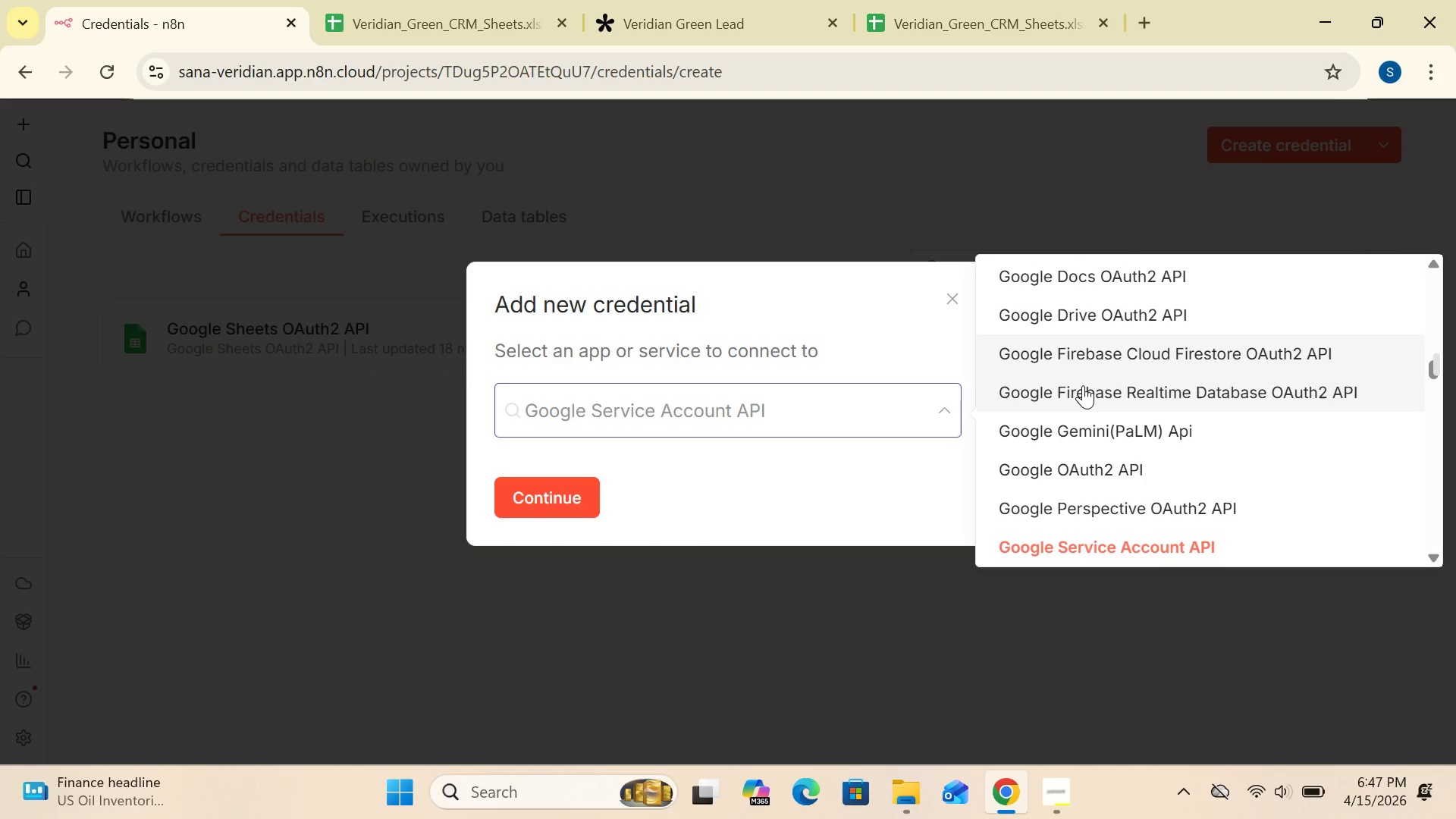 
key(ArrowUp)
 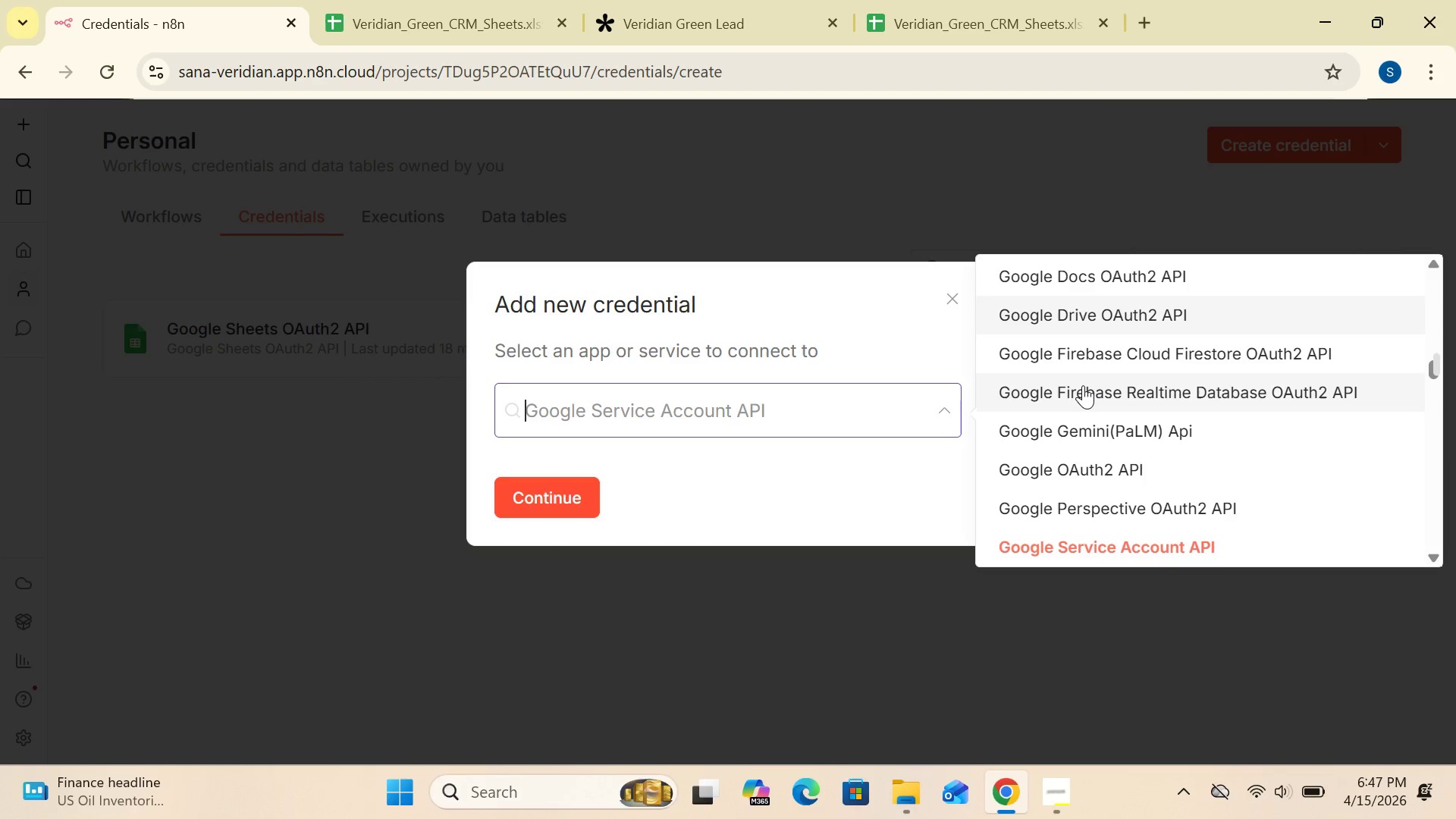 
key(ArrowUp)
 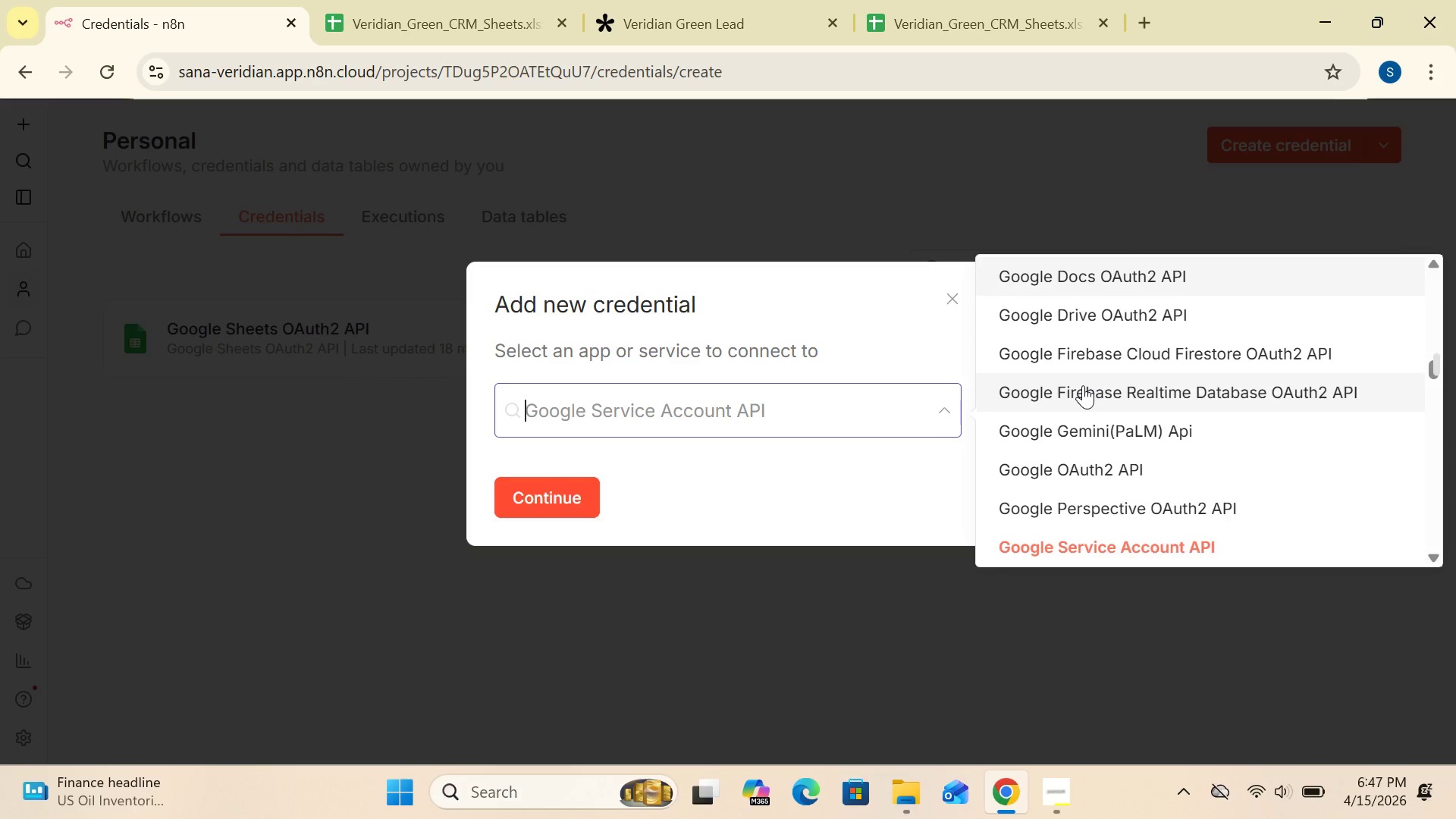 
key(ArrowUp)
 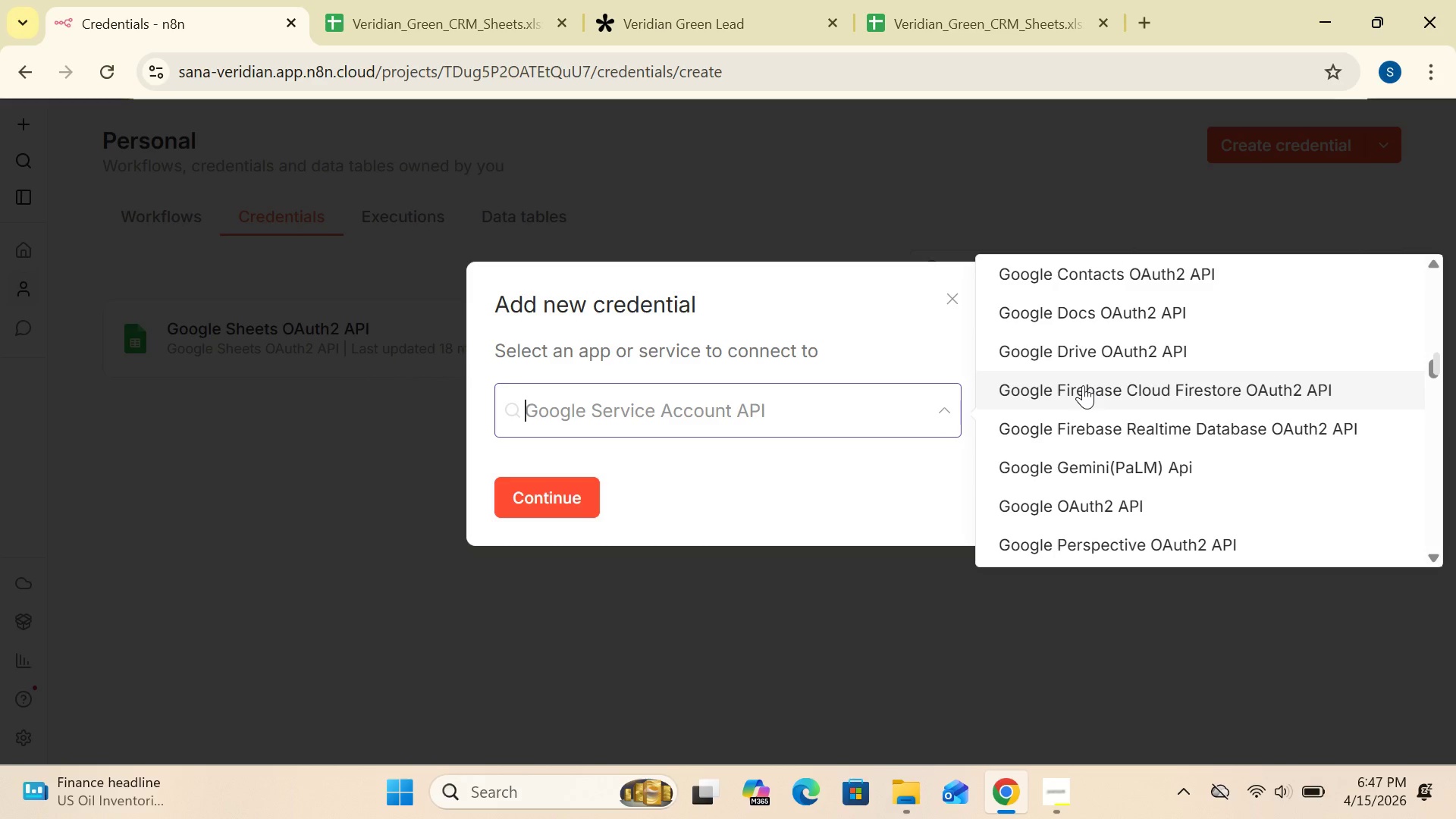 
key(ArrowUp)
 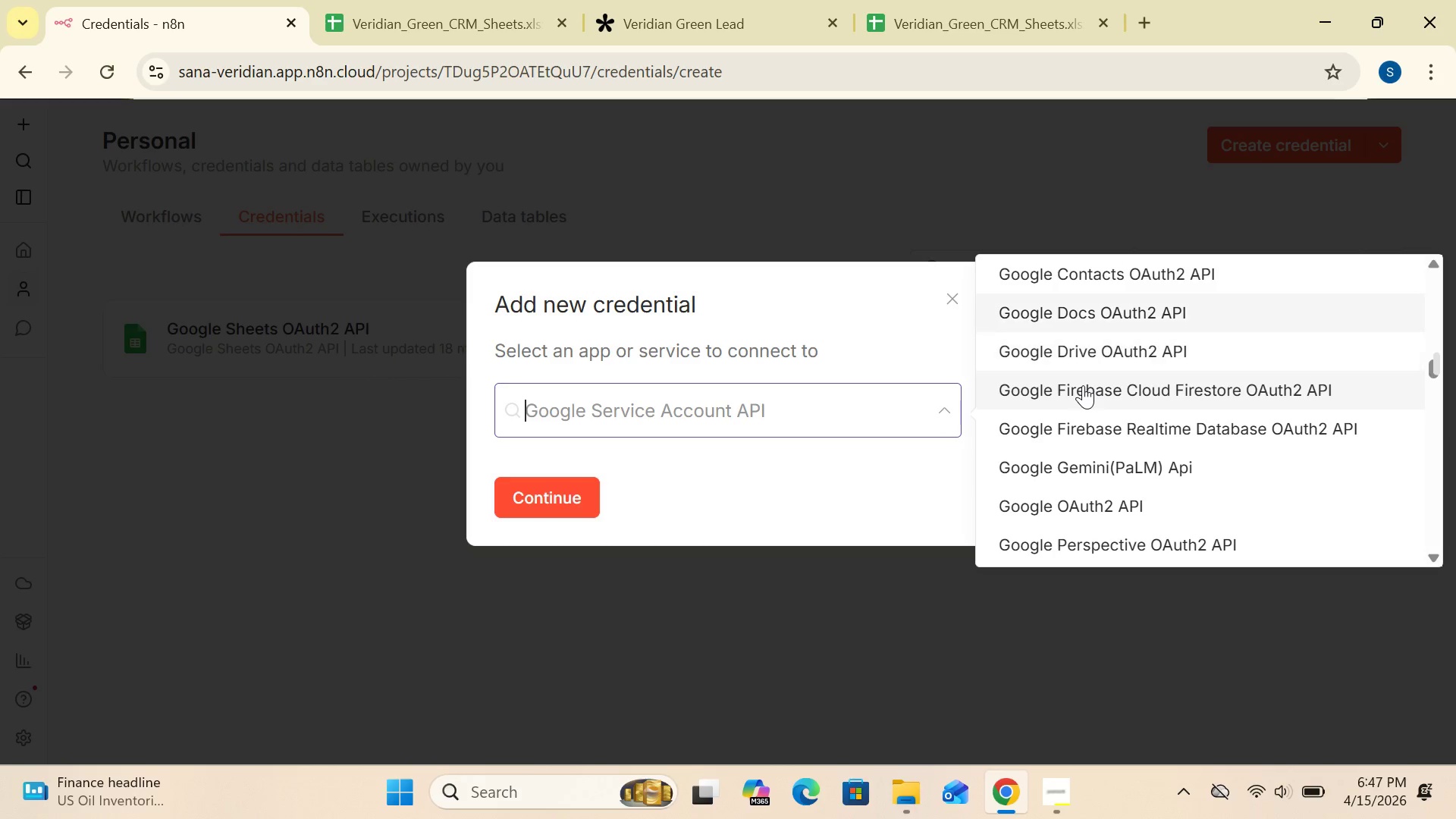 
key(ArrowUp)
 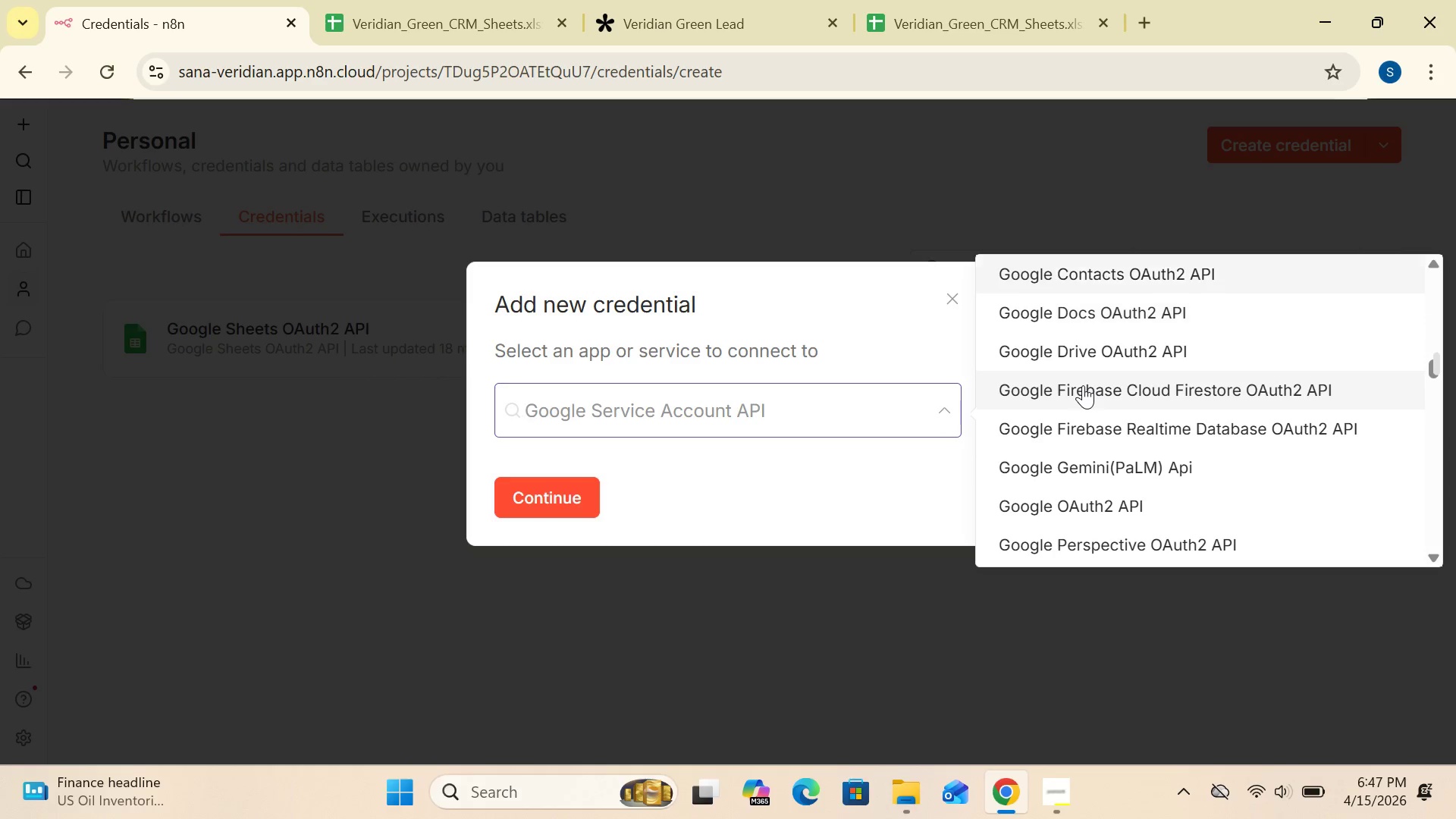 
key(ArrowUp)
 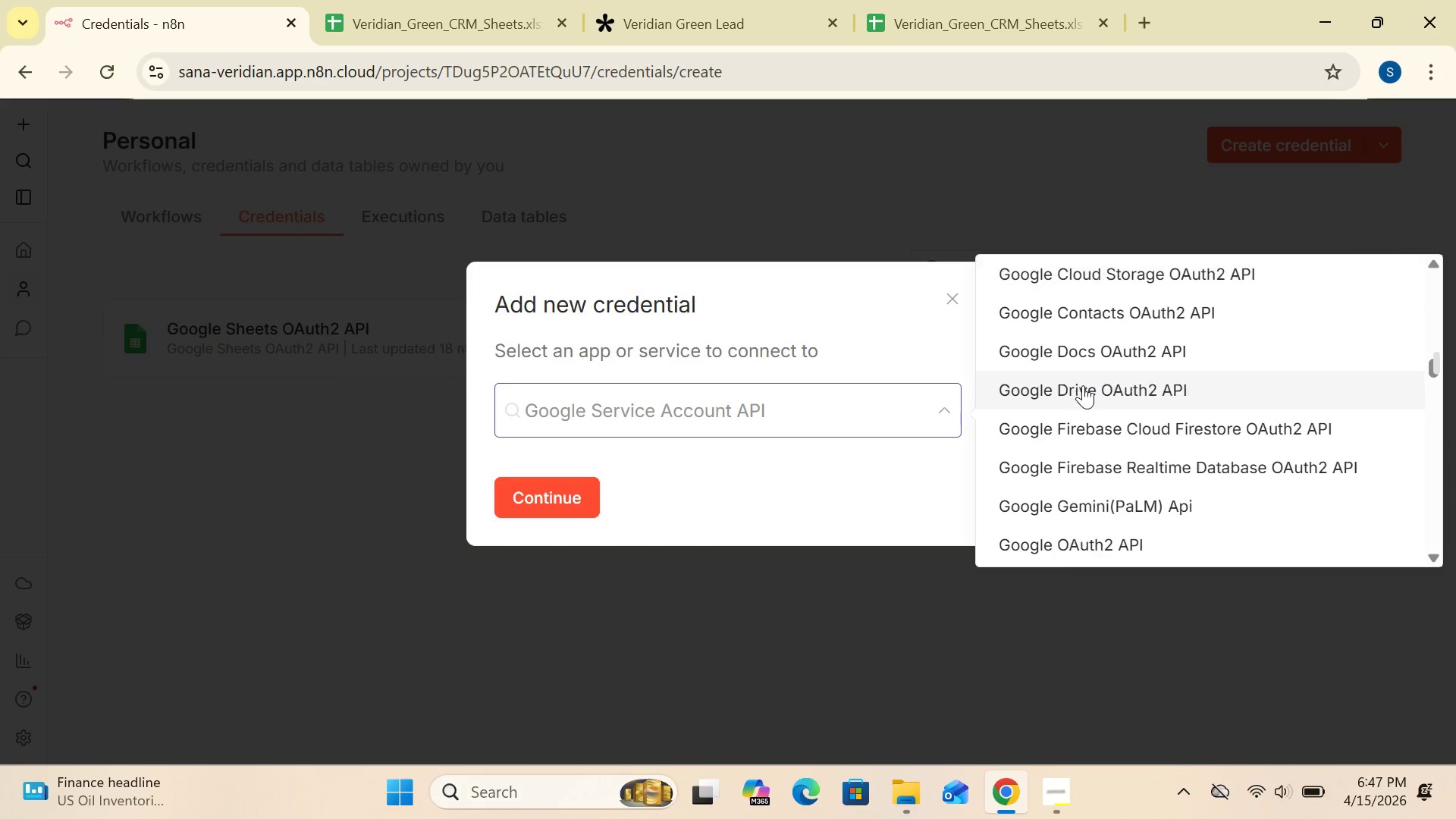 
key(ArrowUp)
 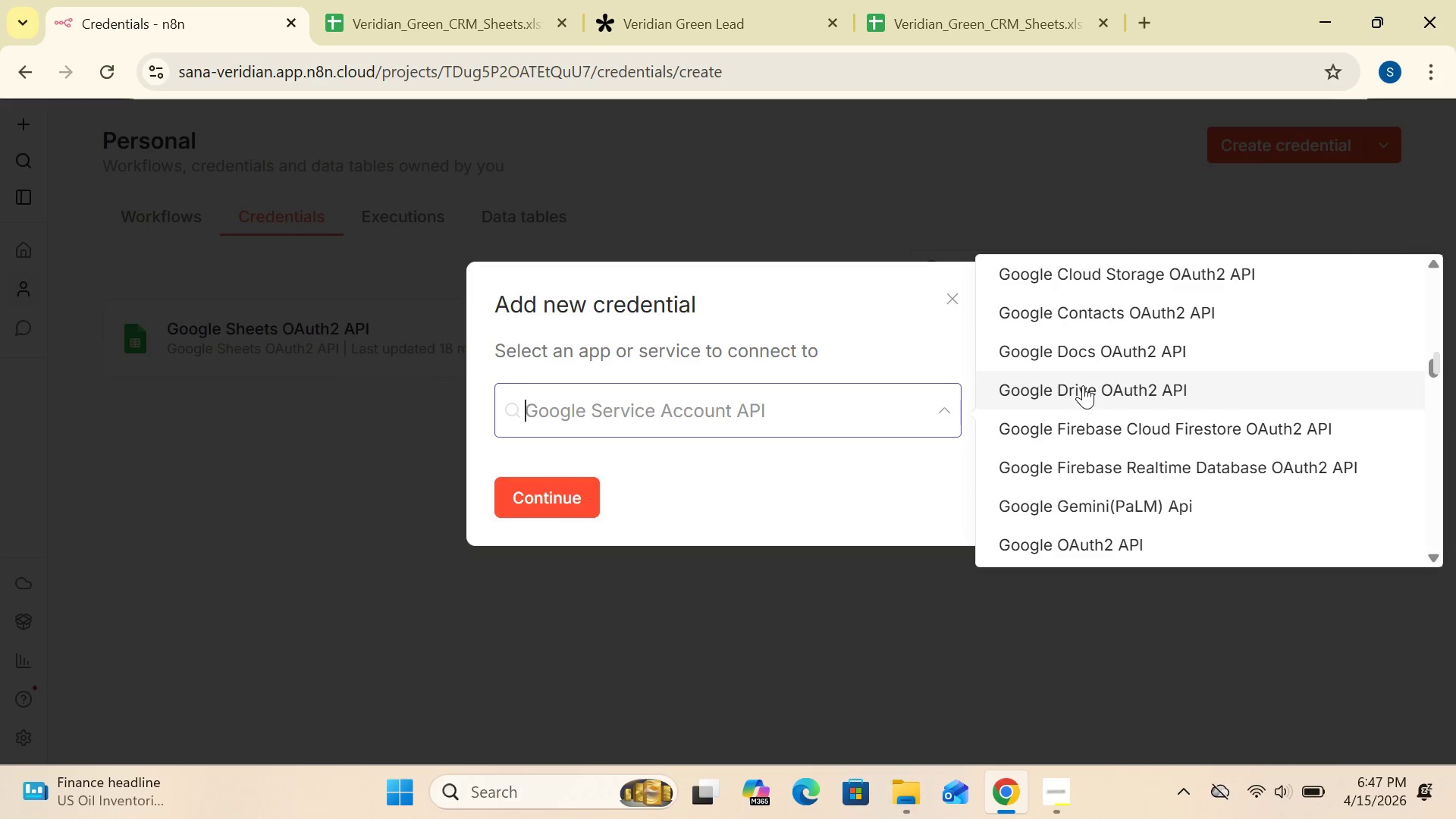 
key(ArrowUp)
 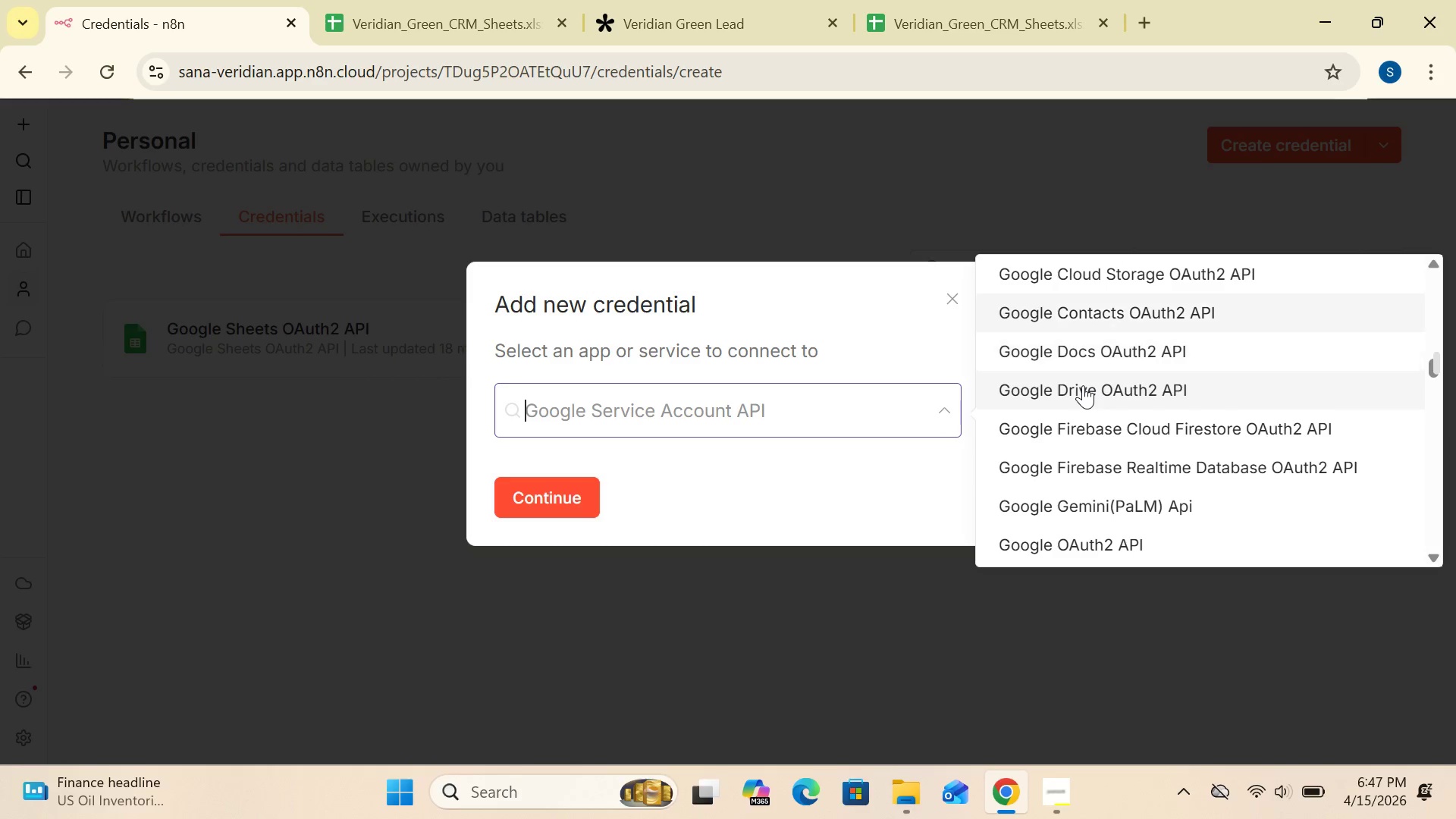 
key(ArrowUp)
 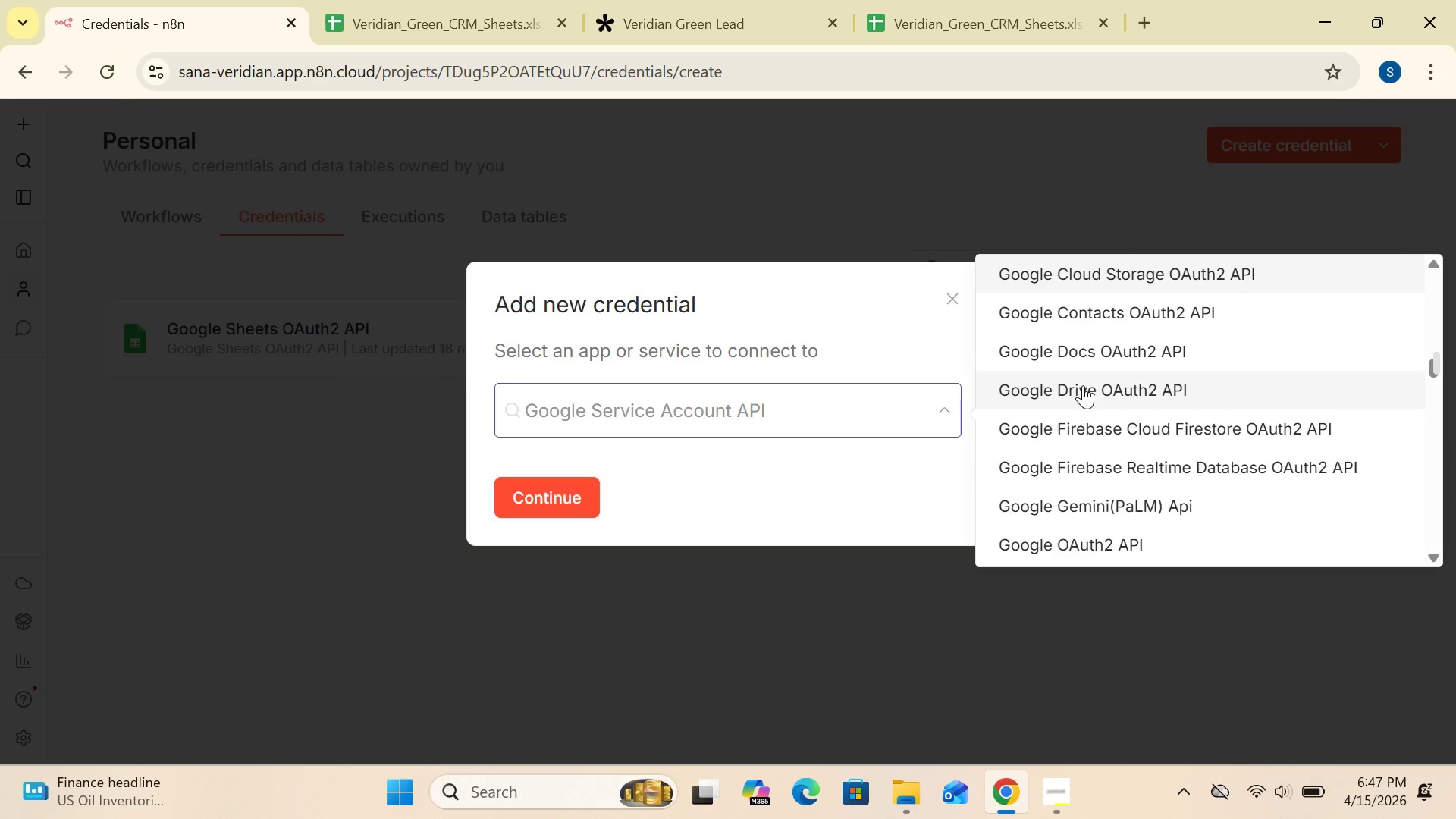 
key(ArrowUp)
 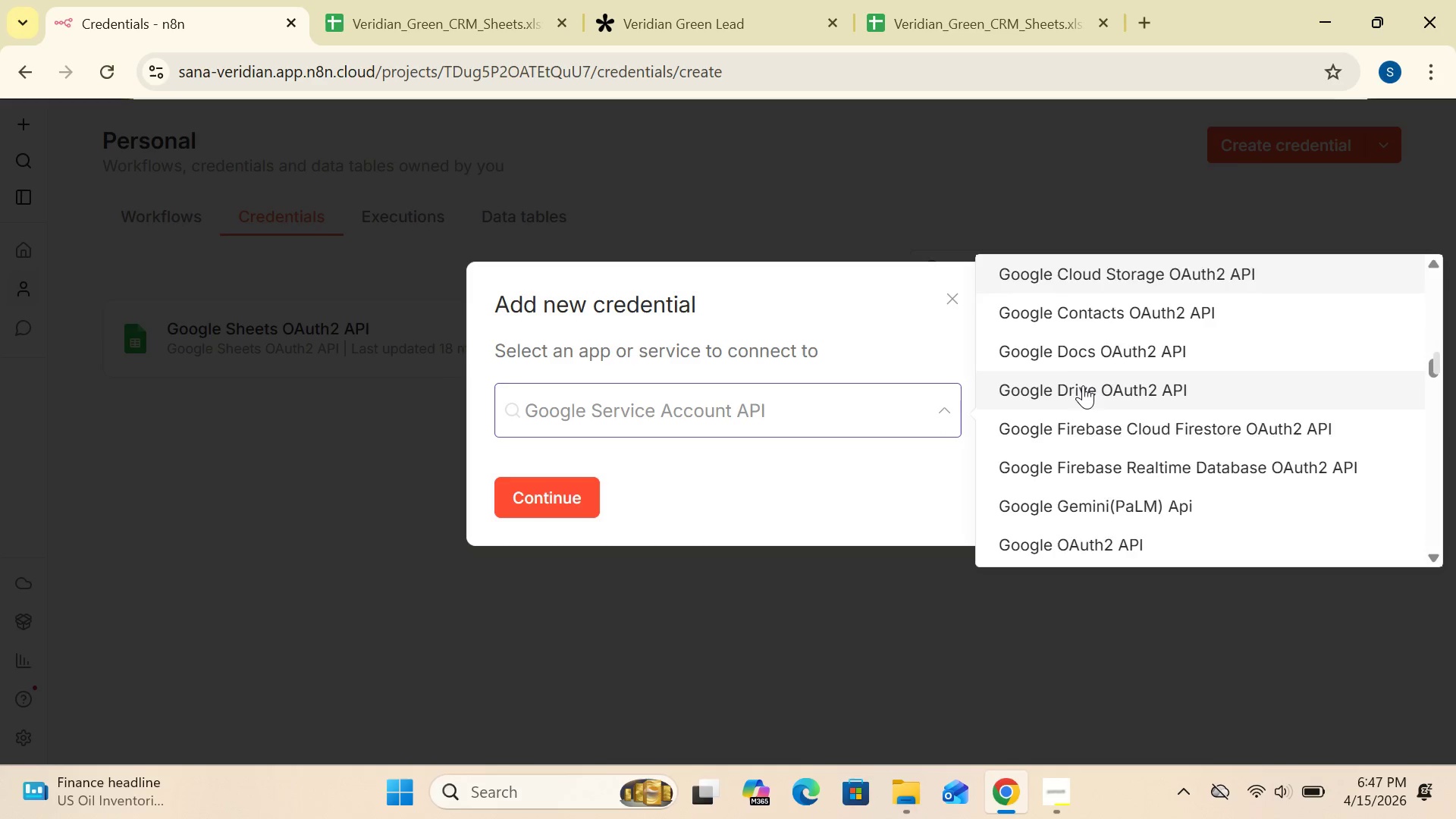 
key(ArrowUp)
 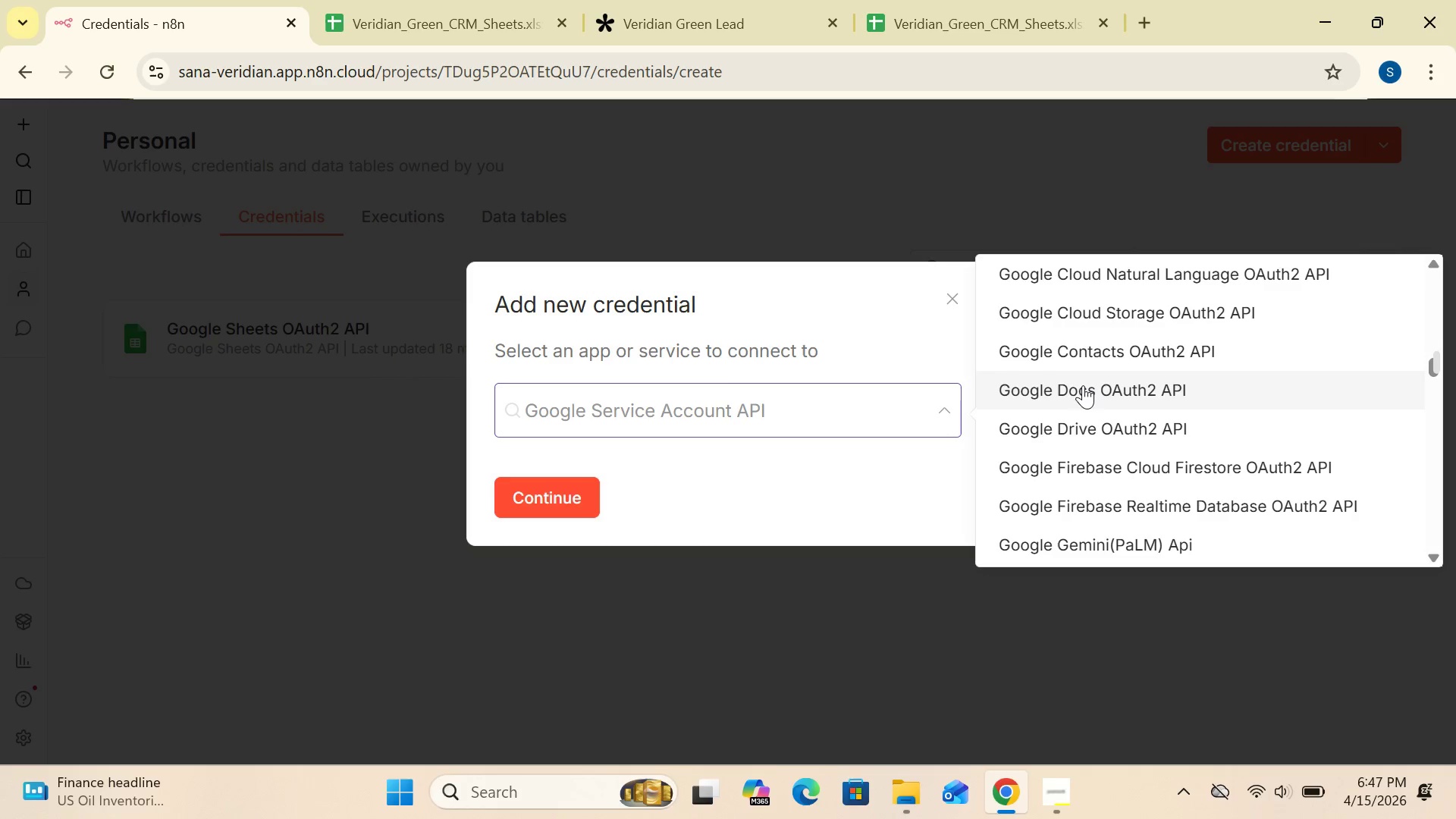 
key(ArrowUp)
 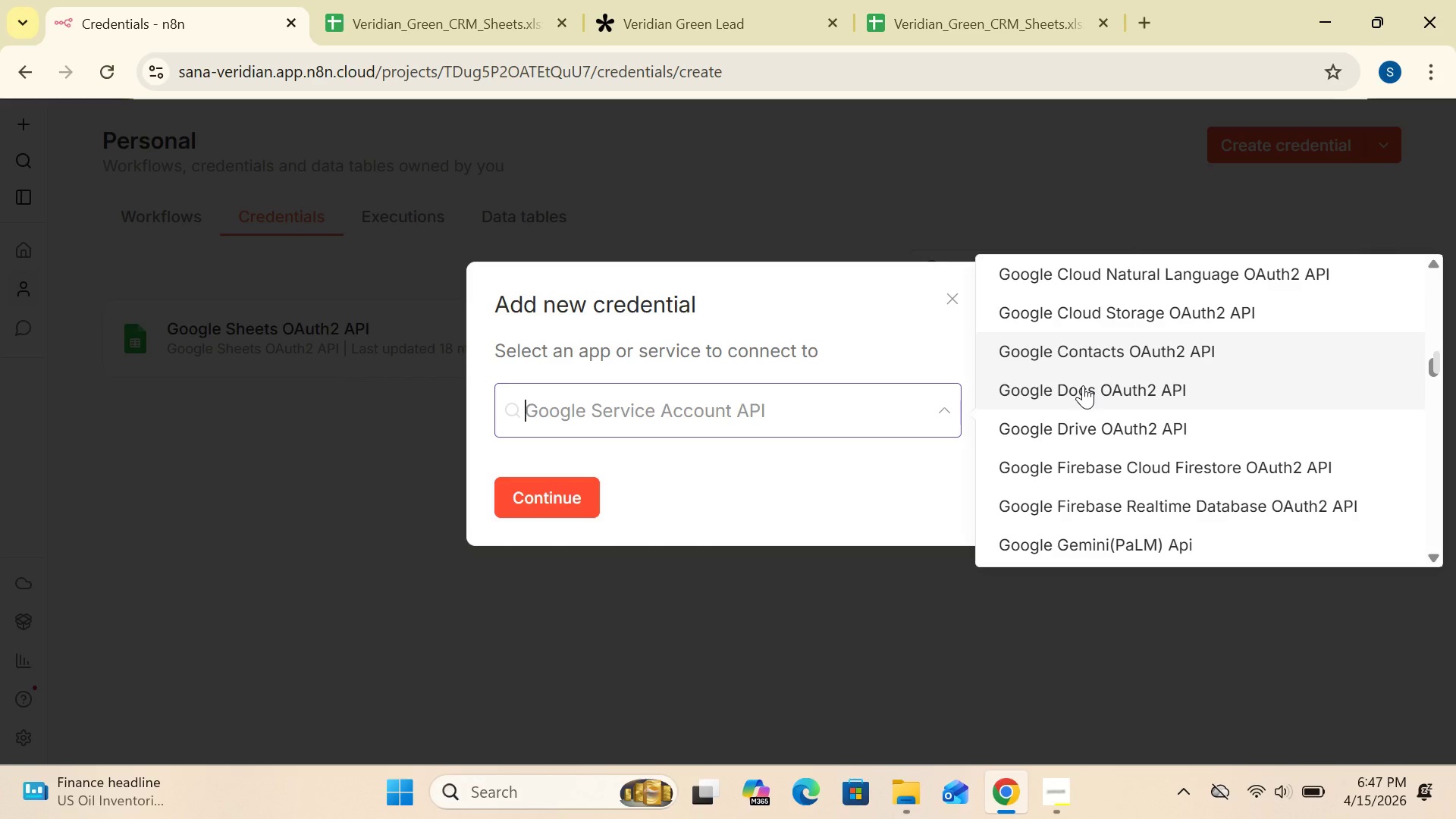 
key(ArrowUp)
 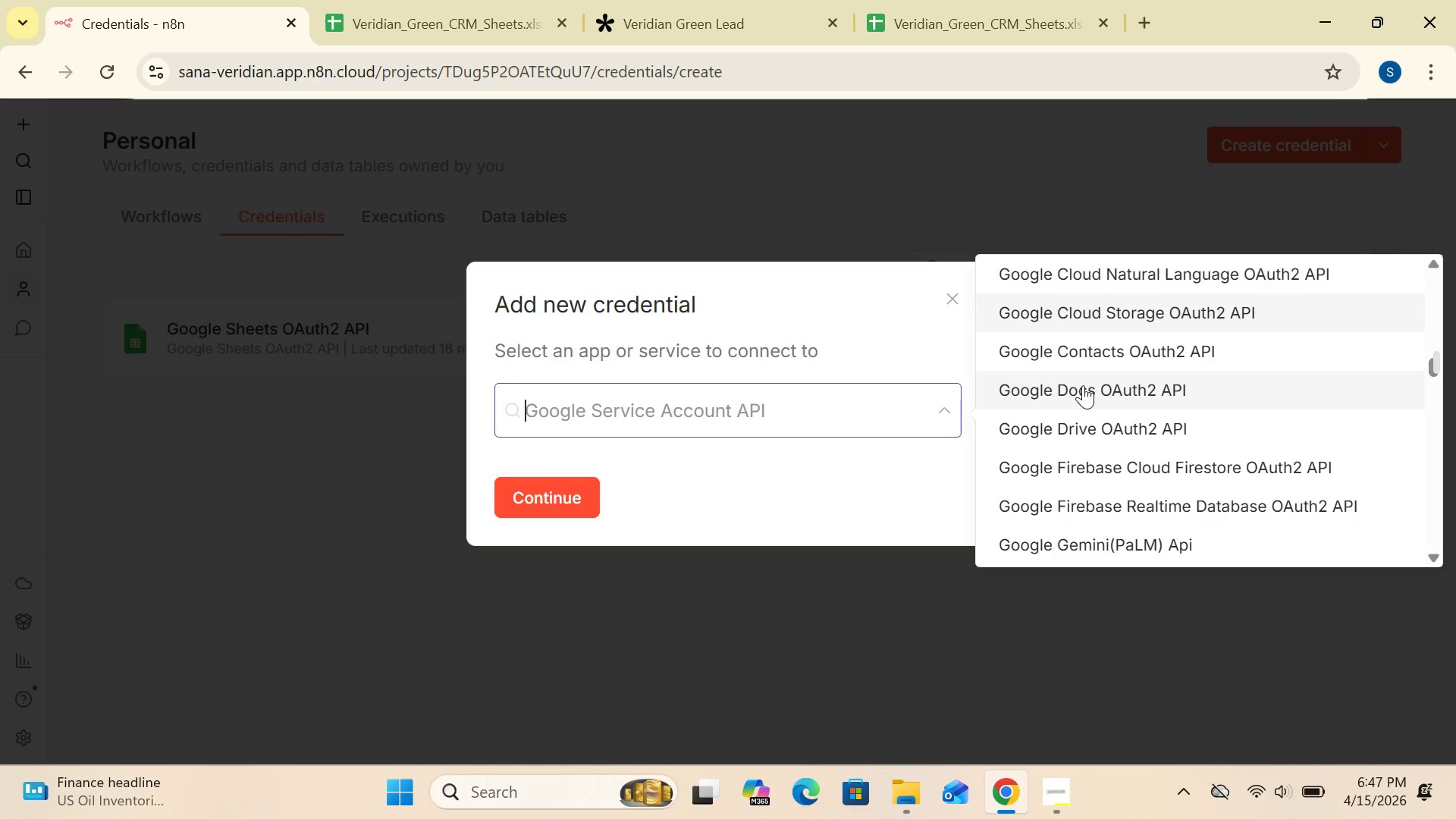 
key(ArrowUp)
 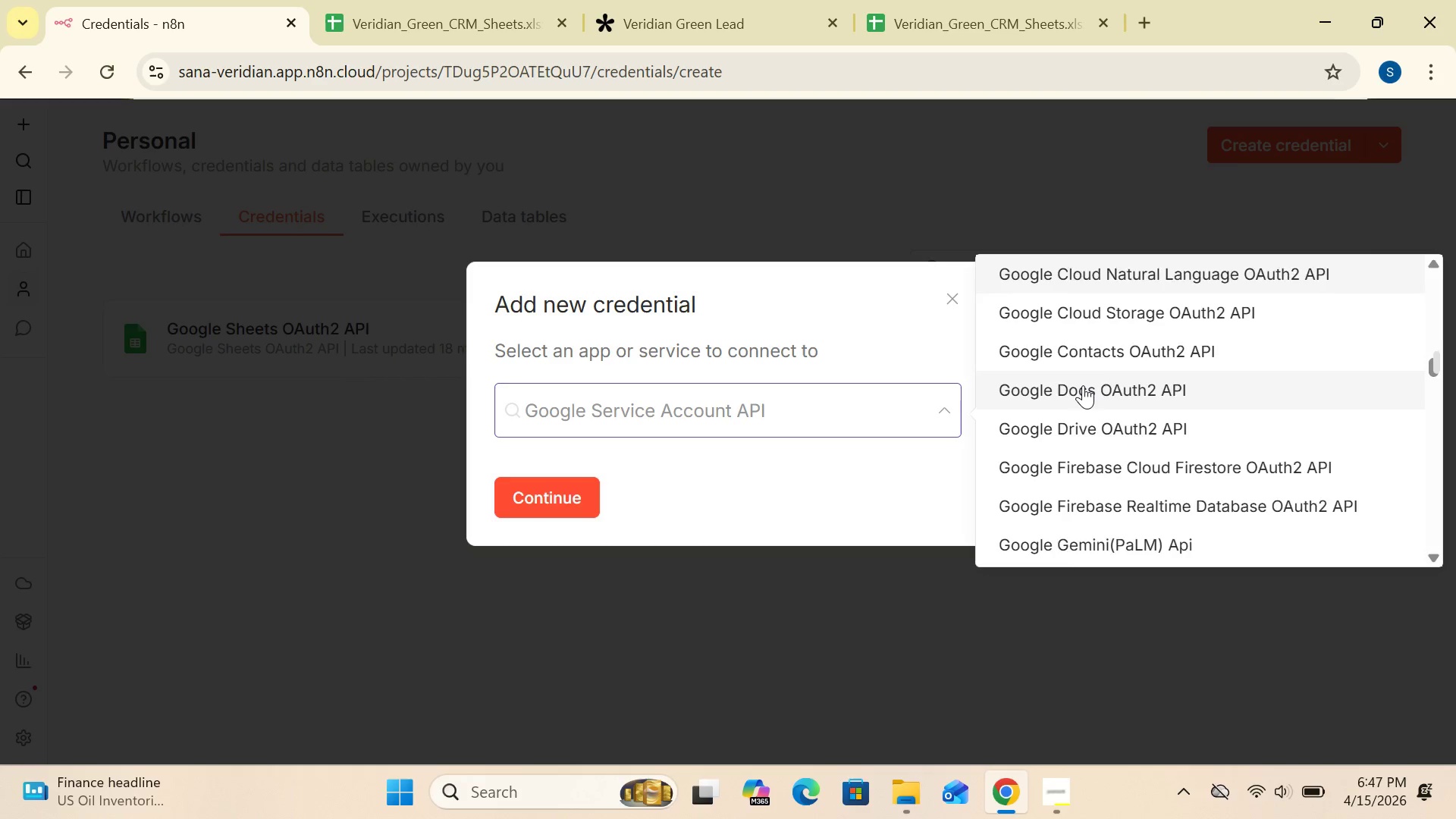 
key(ArrowUp)
 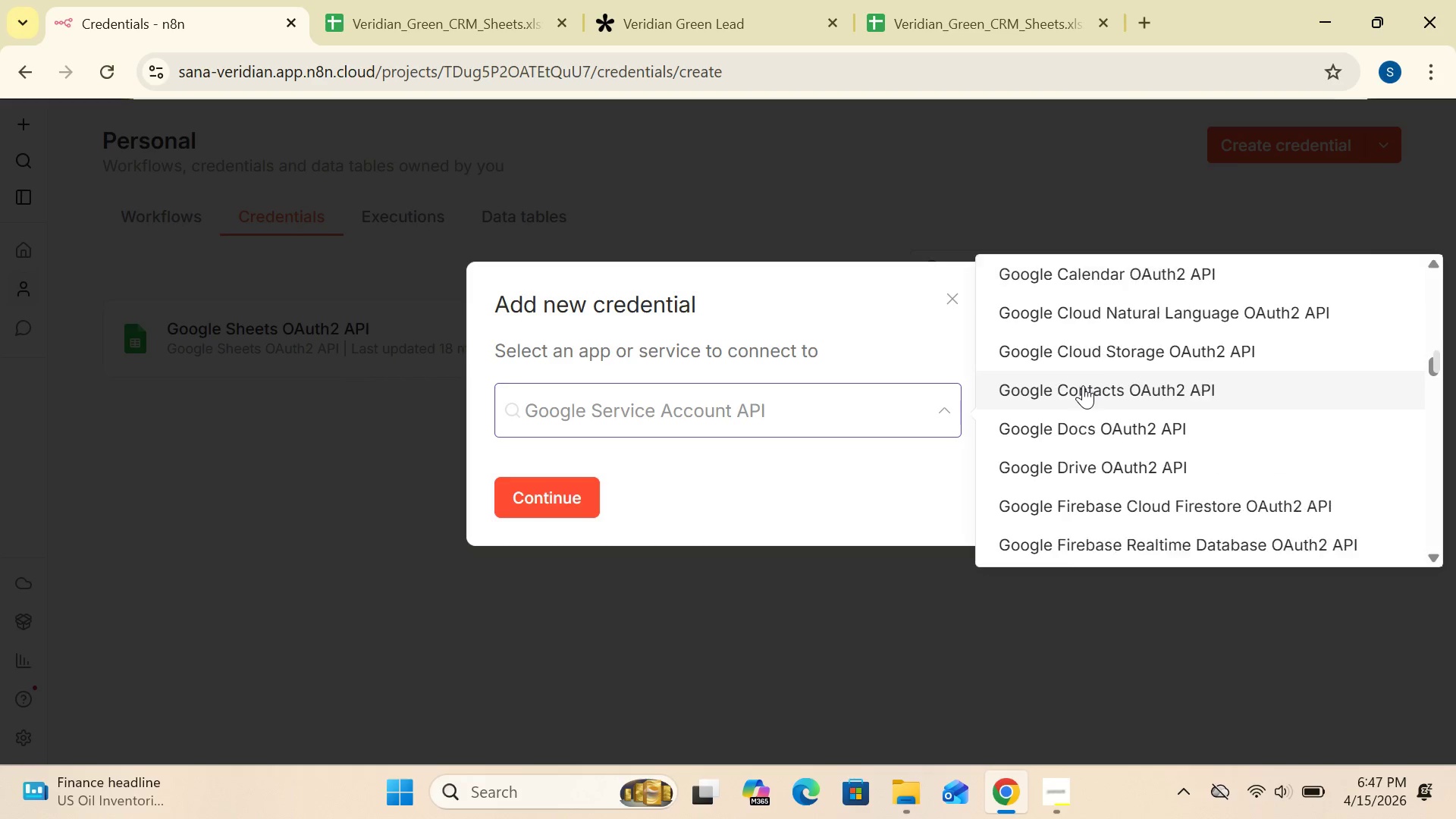 
key(ArrowUp)
 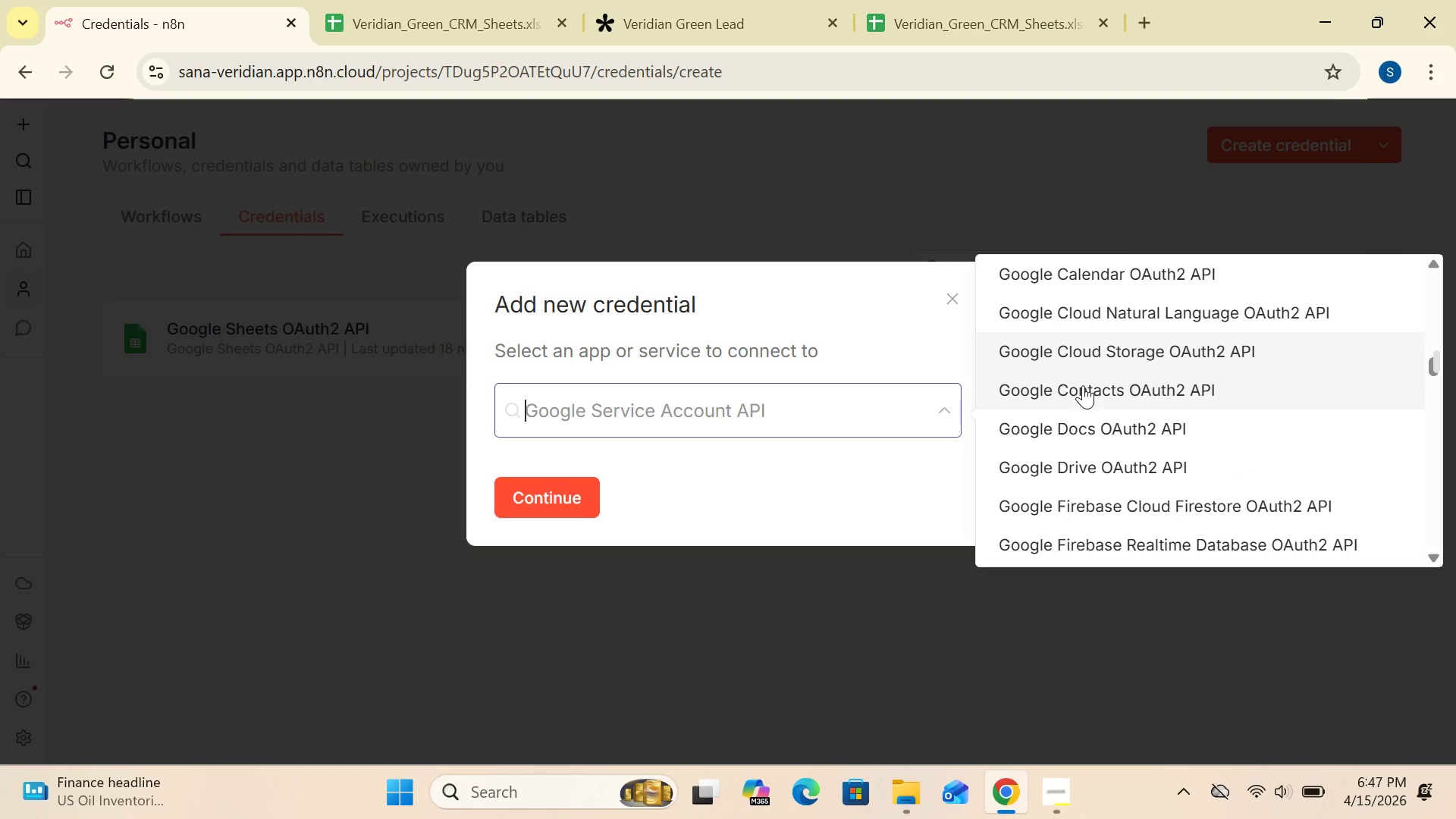 
key(ArrowUp)
 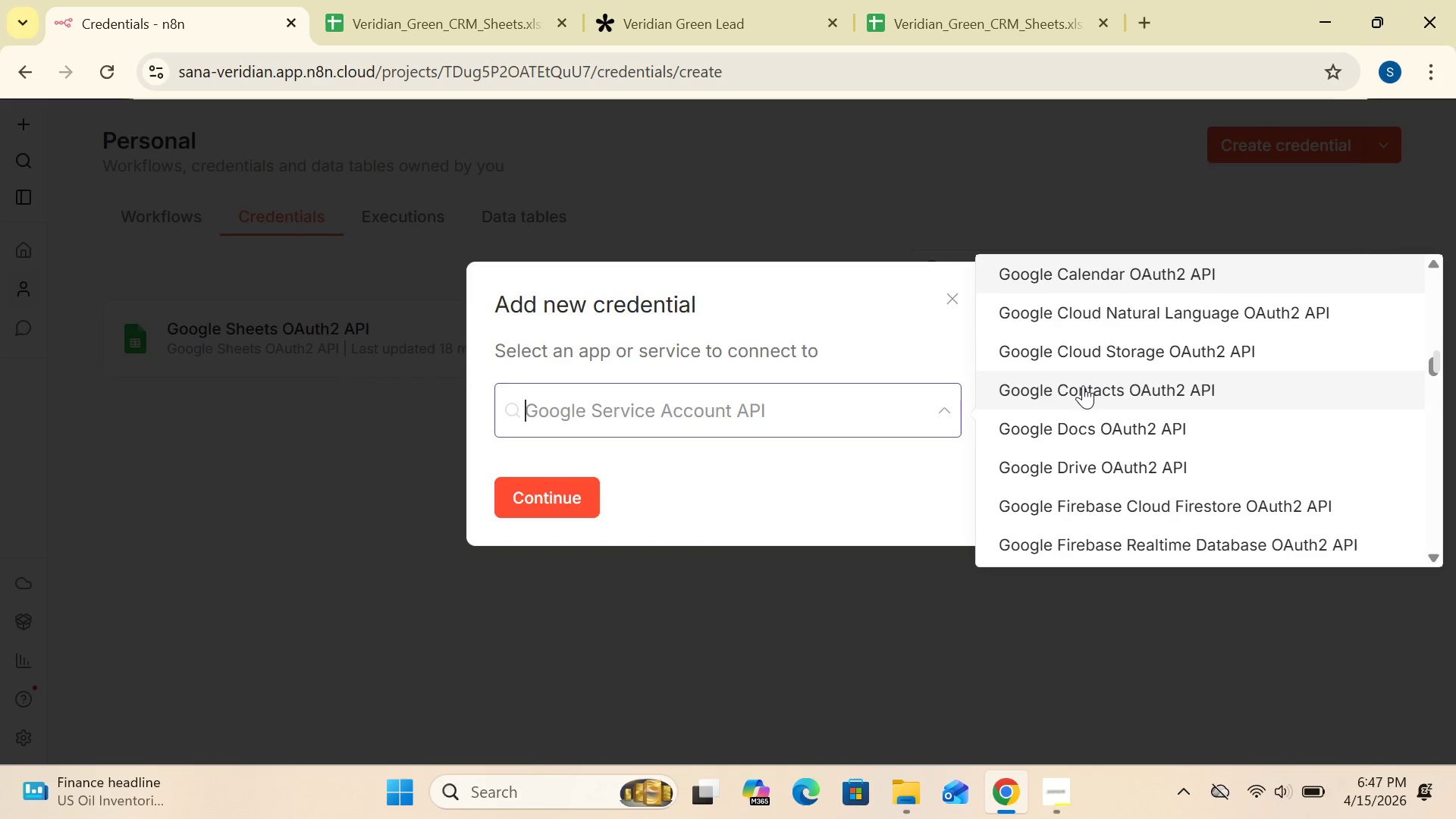 
key(ArrowUp)
 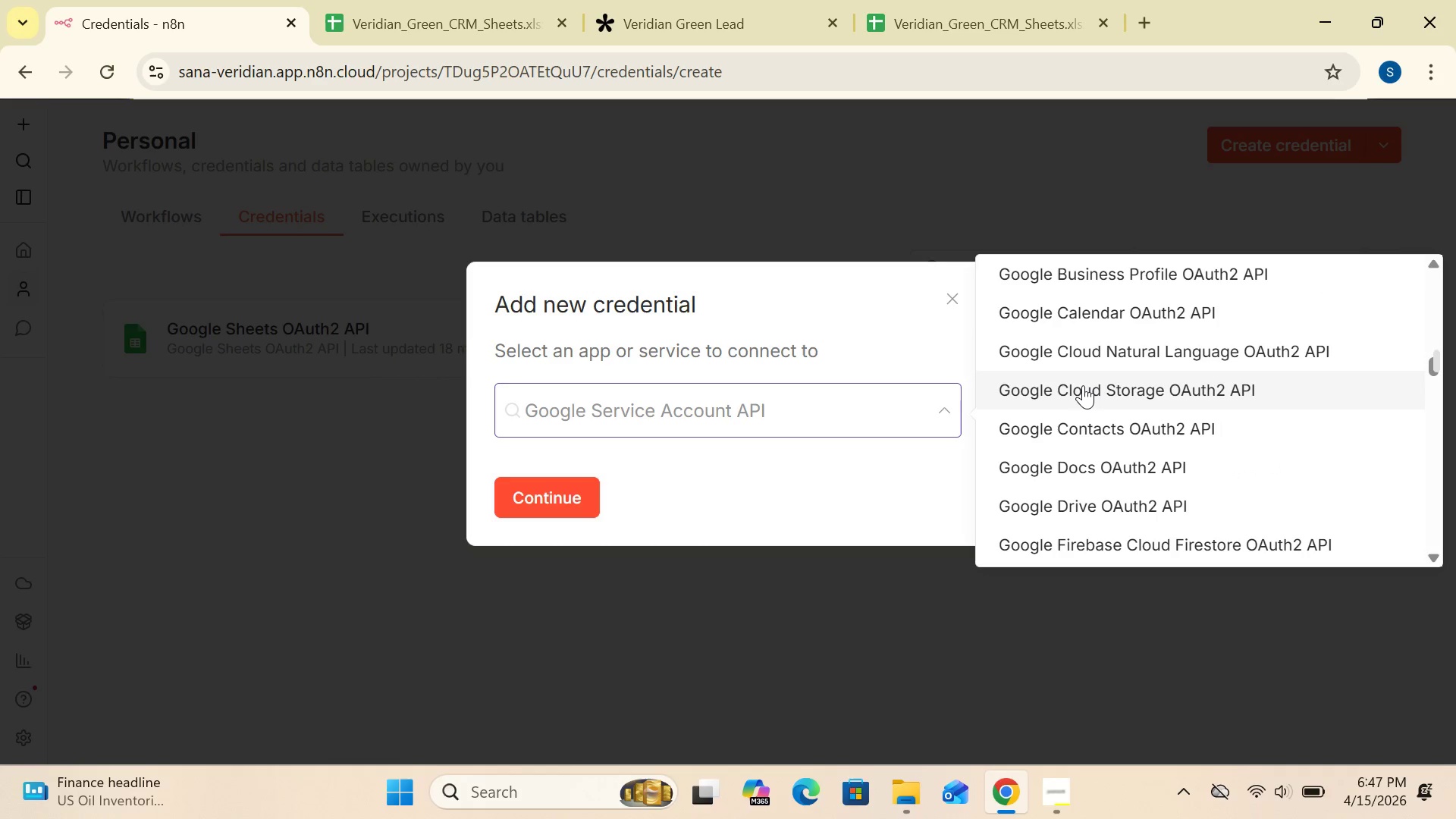 
key(ArrowUp)
 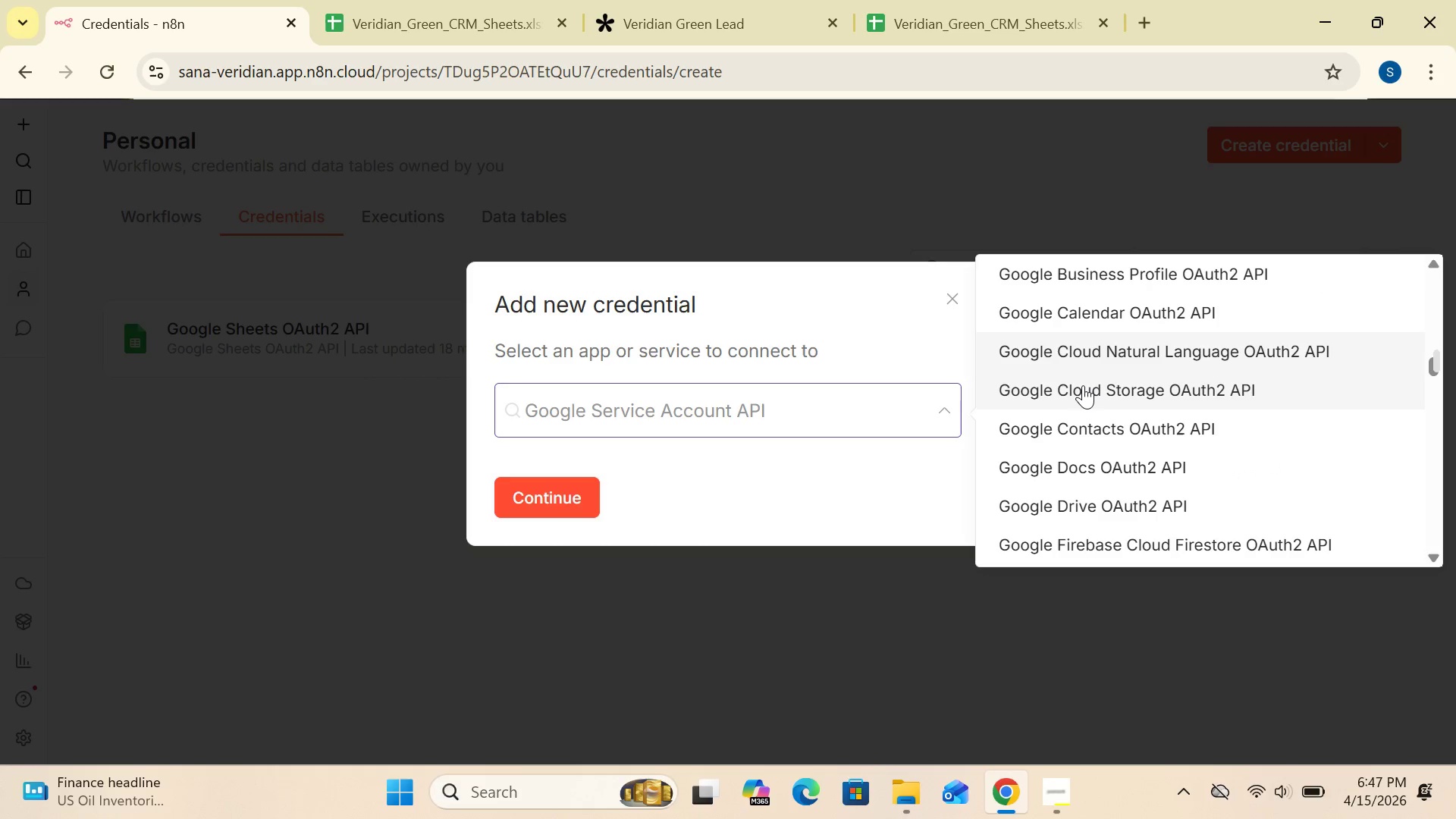 
key(ArrowUp)
 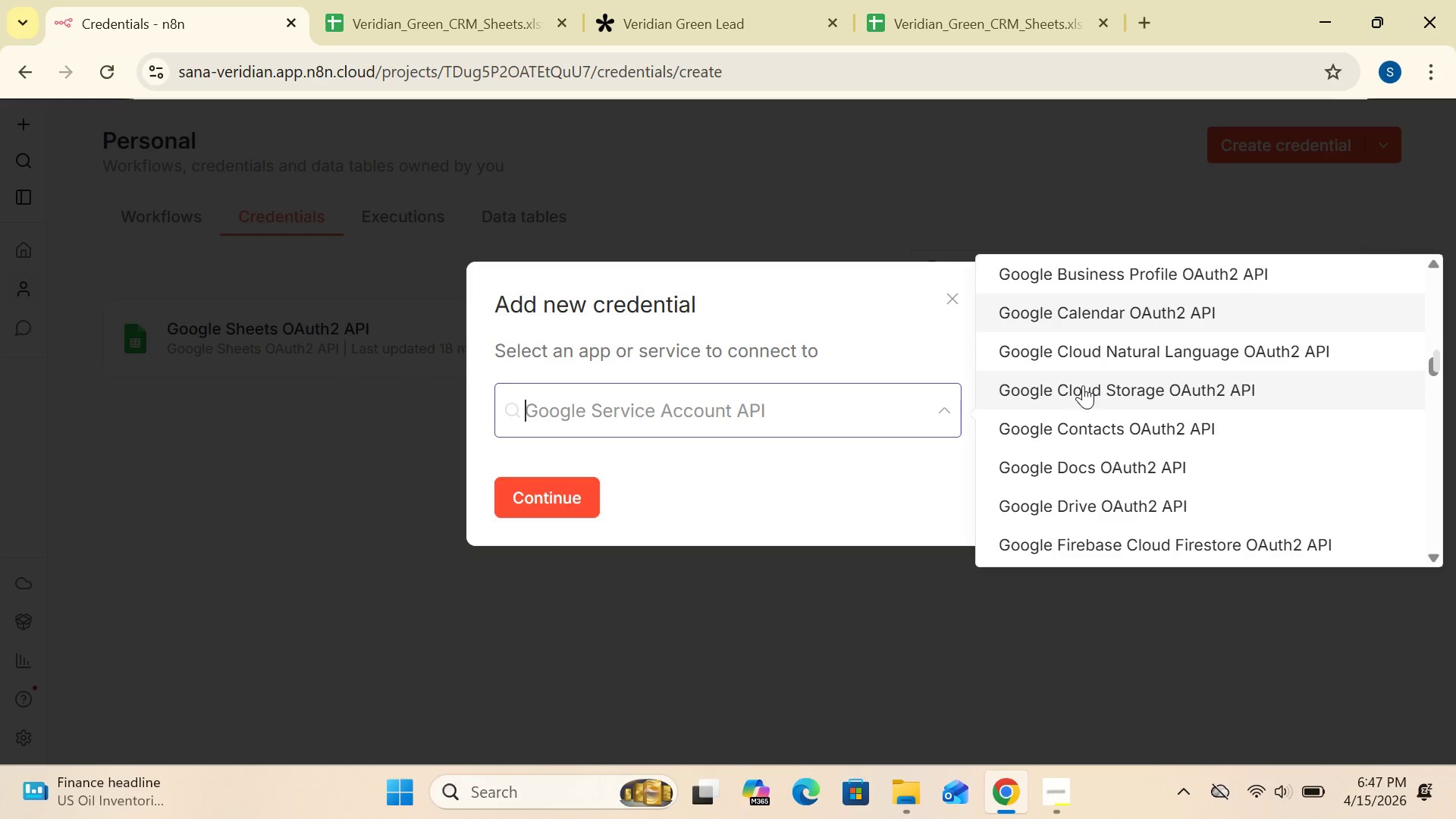 
key(ArrowUp)
 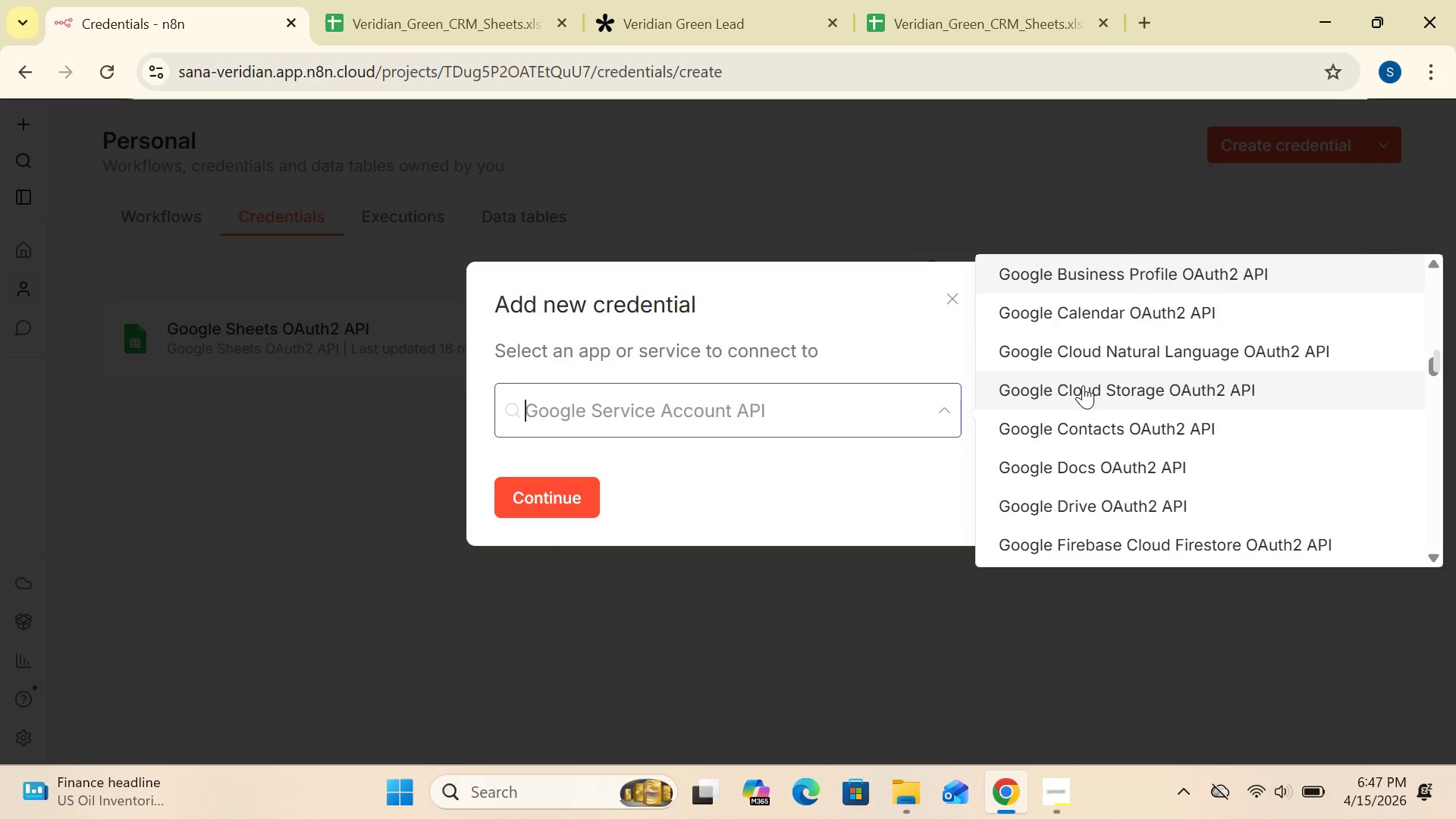 
key(ArrowUp)
 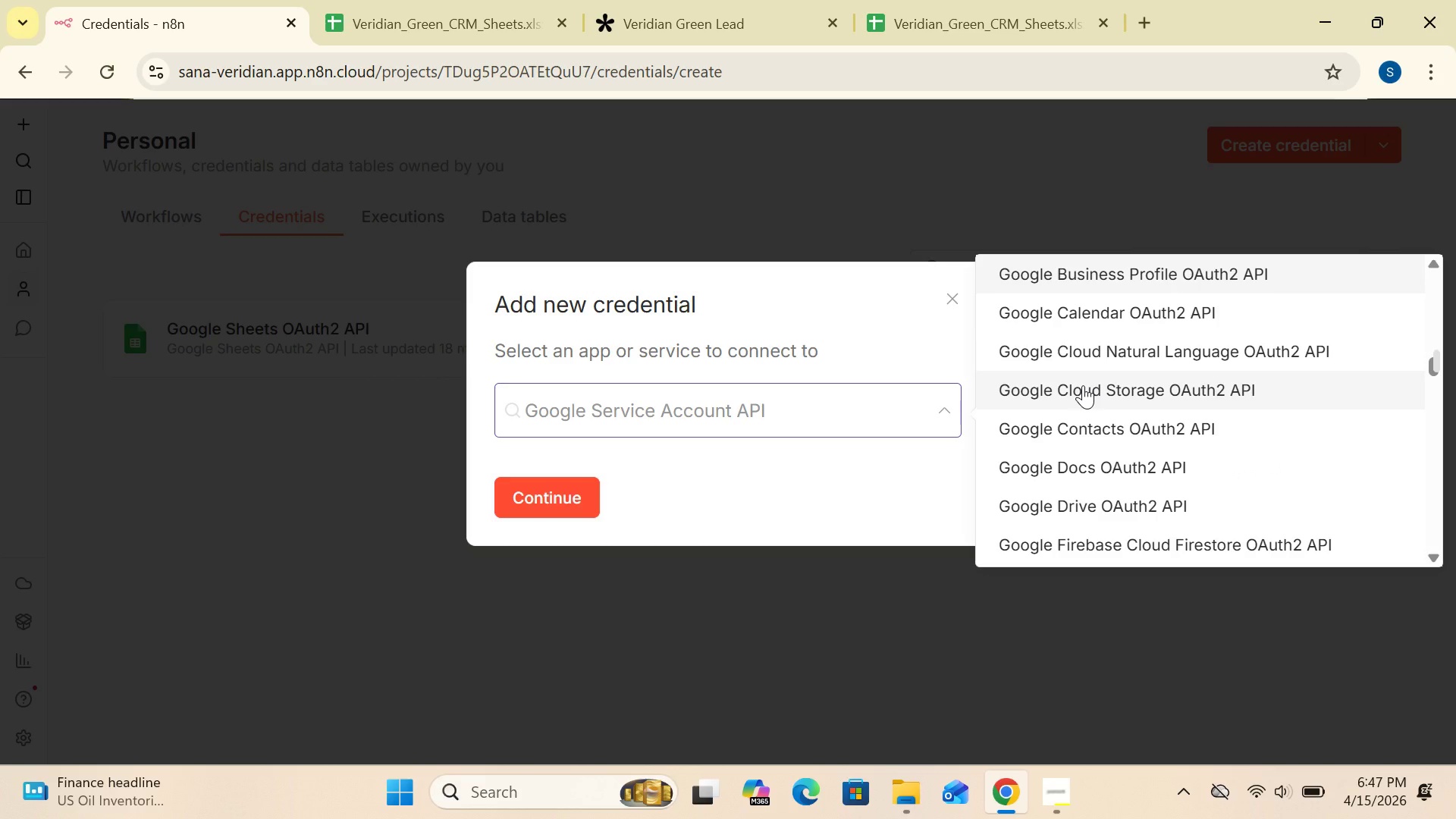 
key(ArrowDown)
 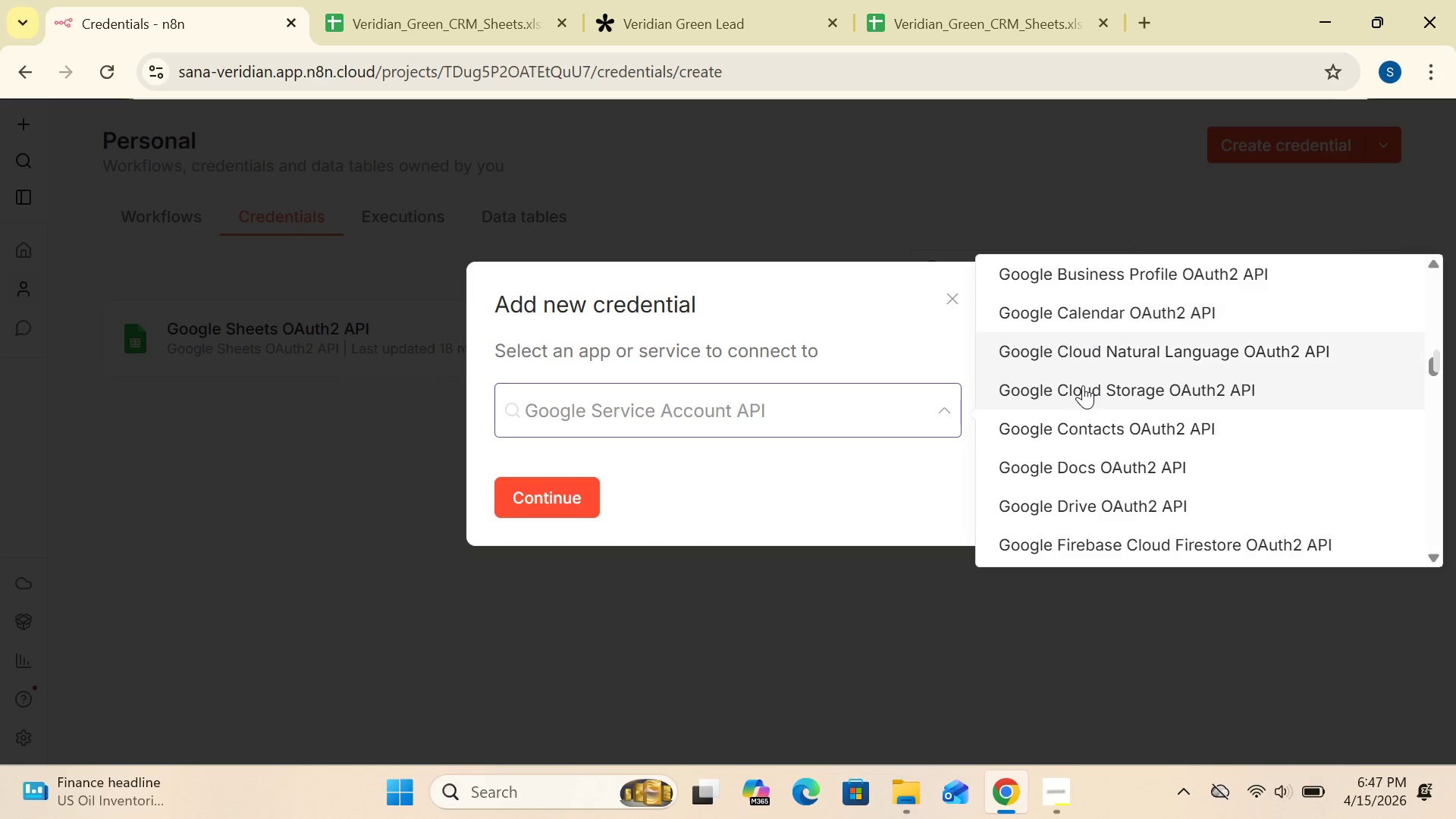 
hold_key(key=ArrowDown, duration=0.5)
 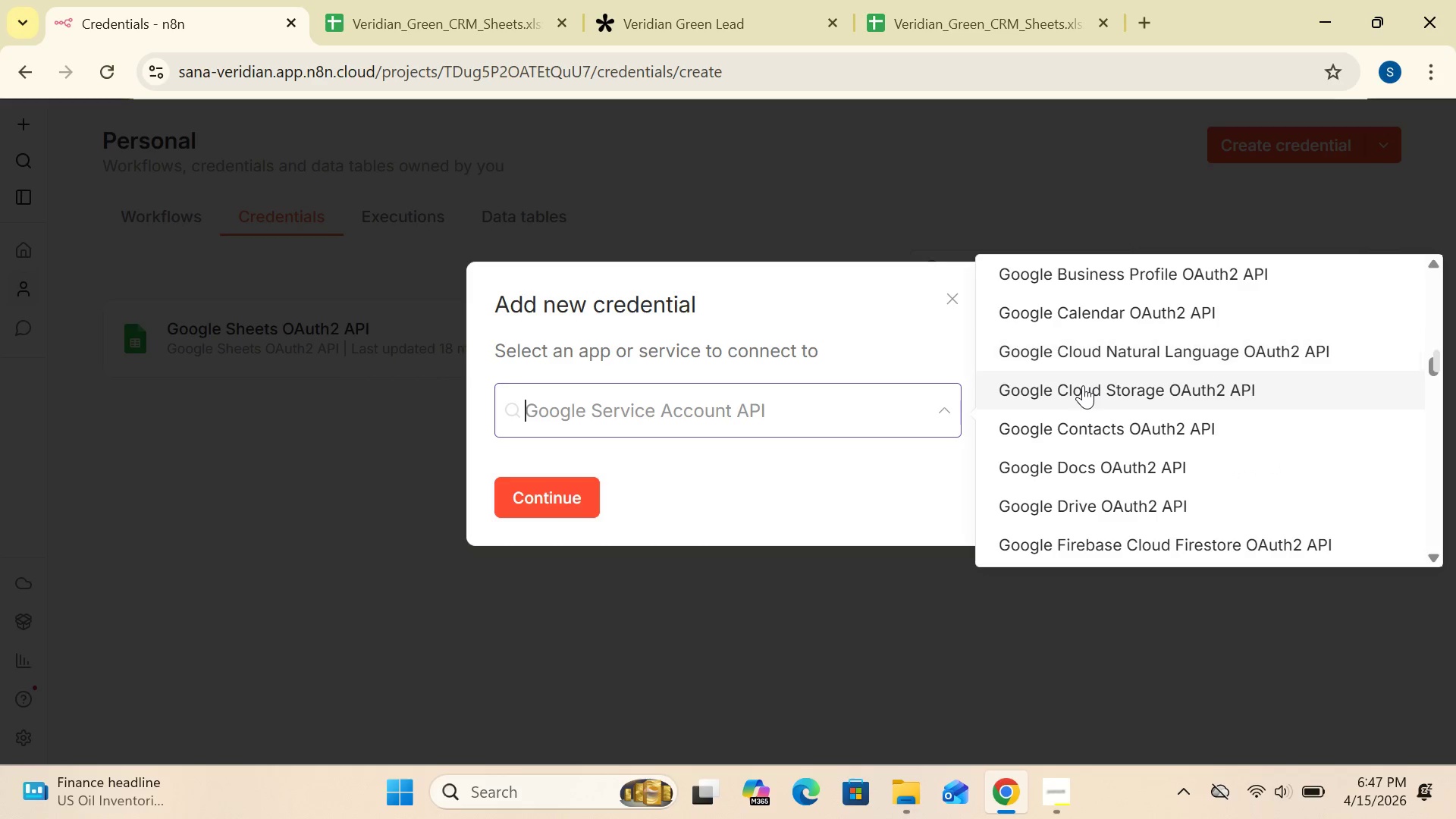 
key(ArrowDown)
 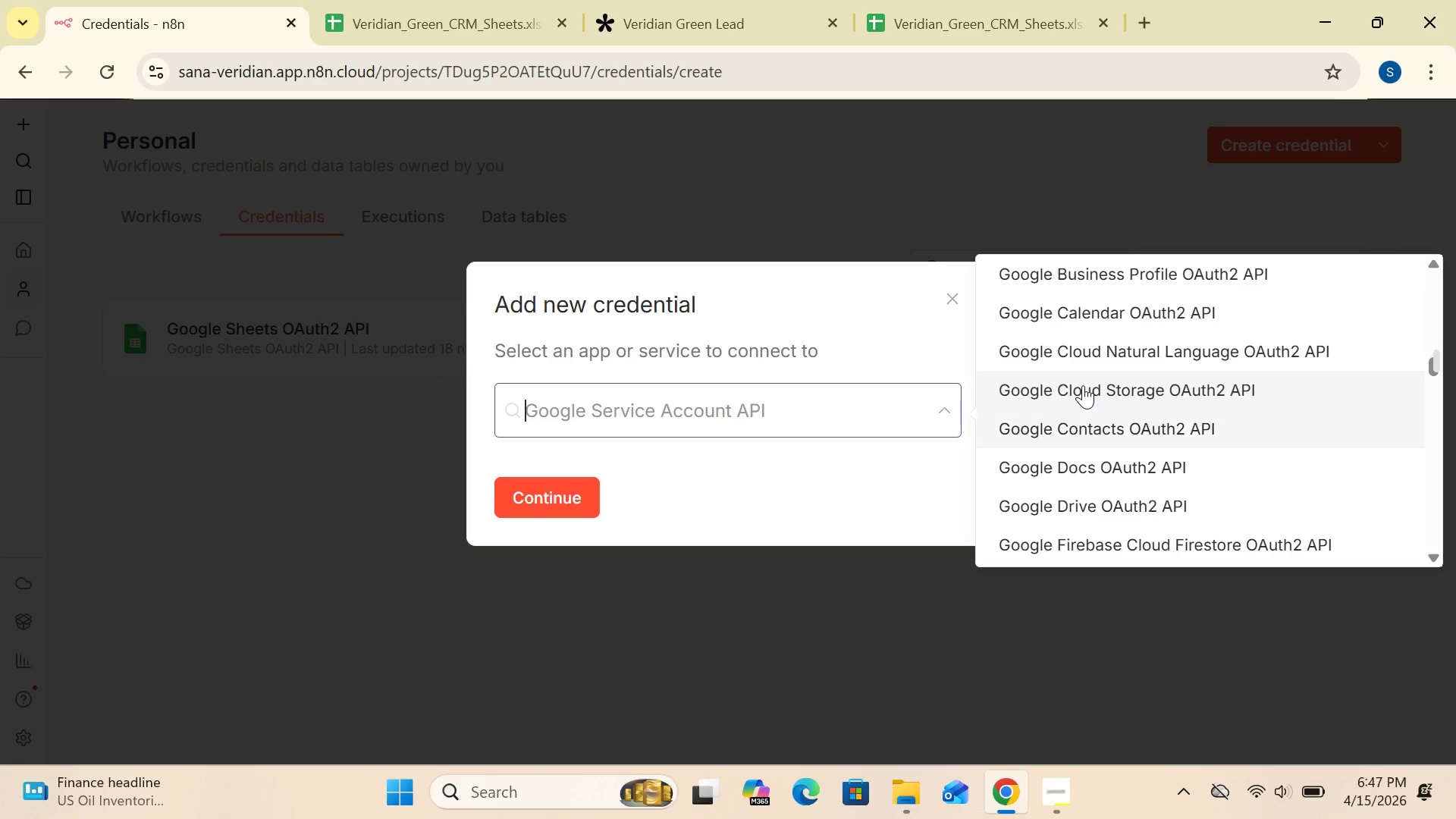 
key(ArrowDown)
 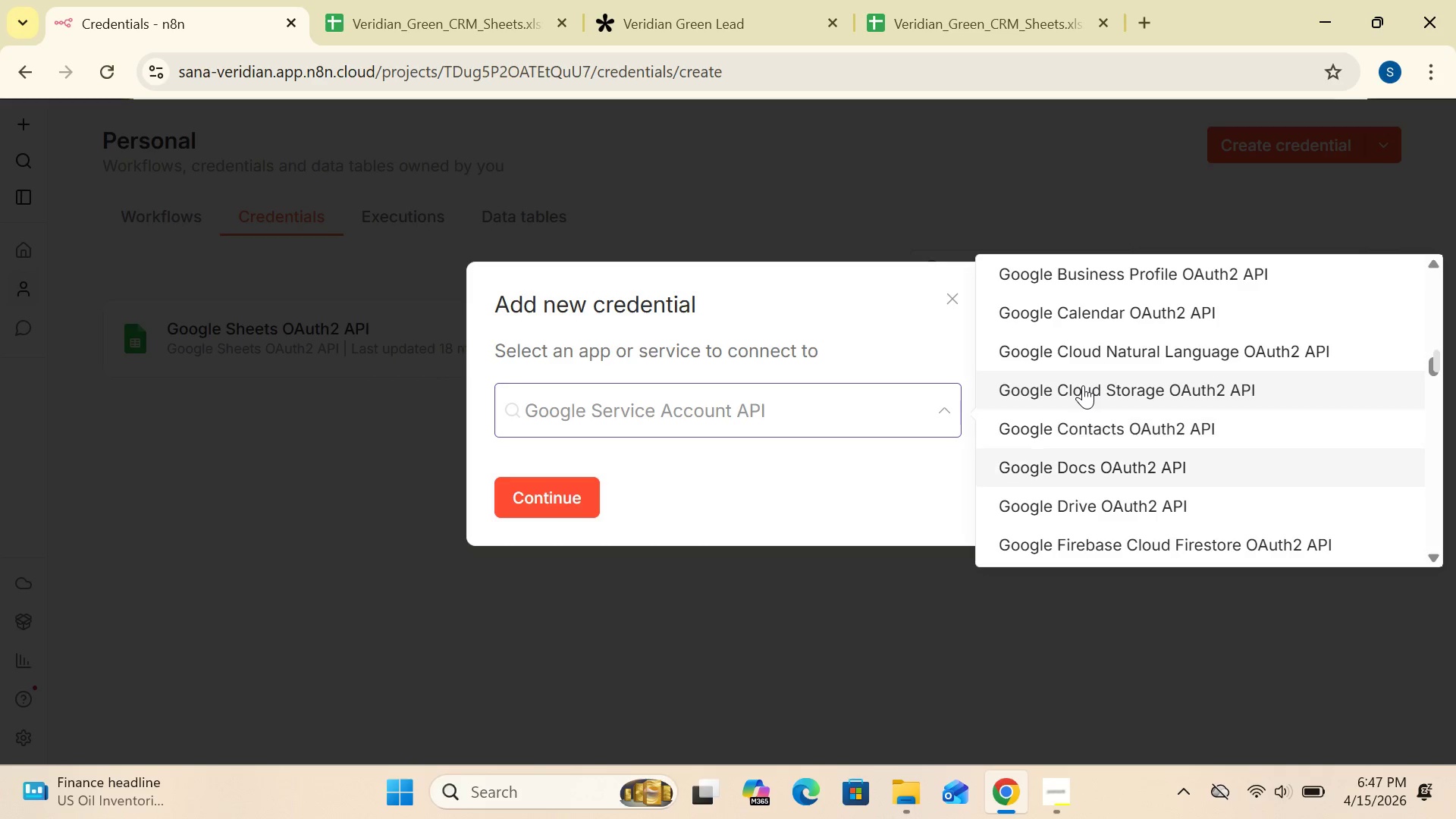 
key(ArrowDown)
 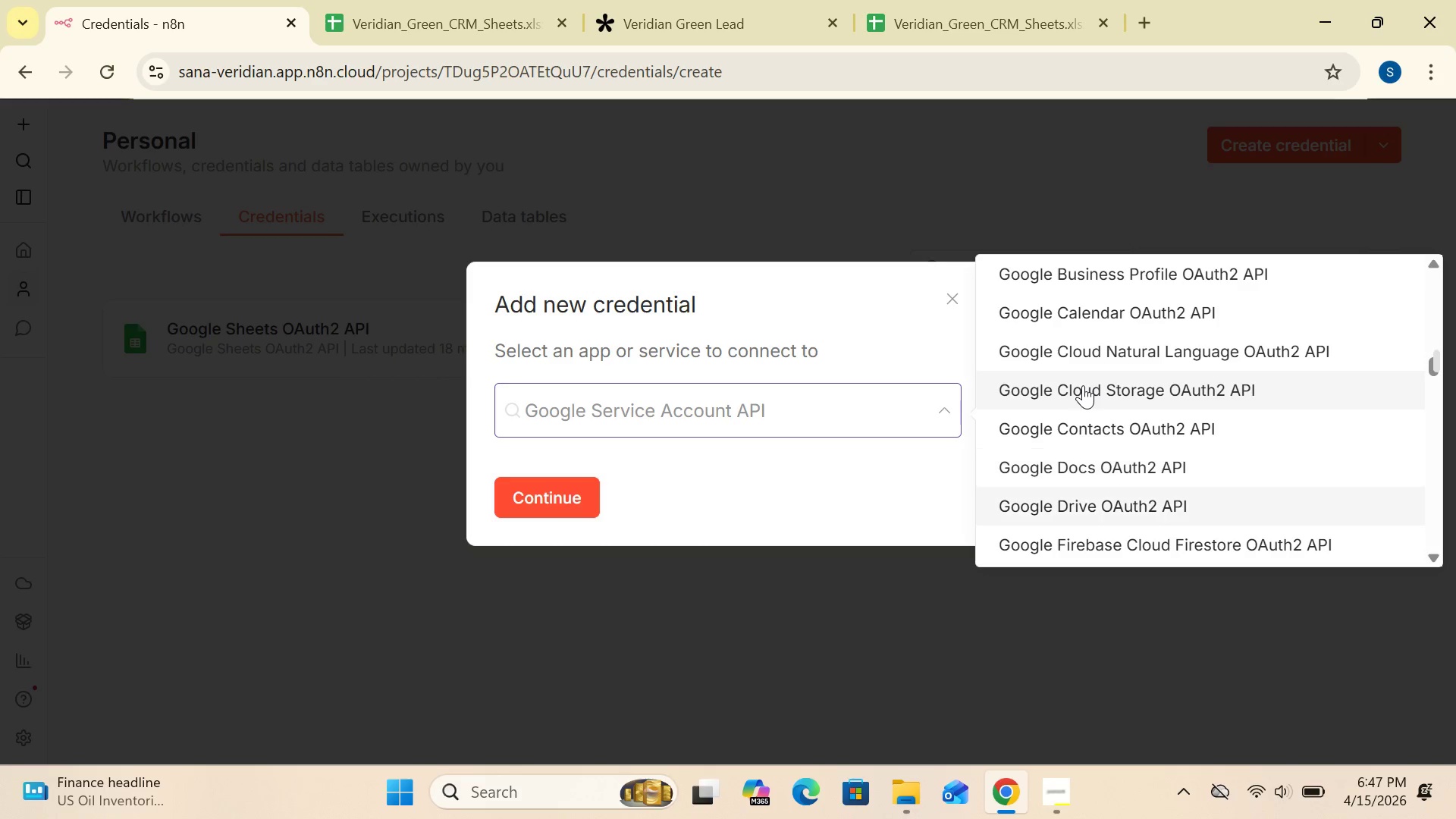 
key(ArrowDown)
 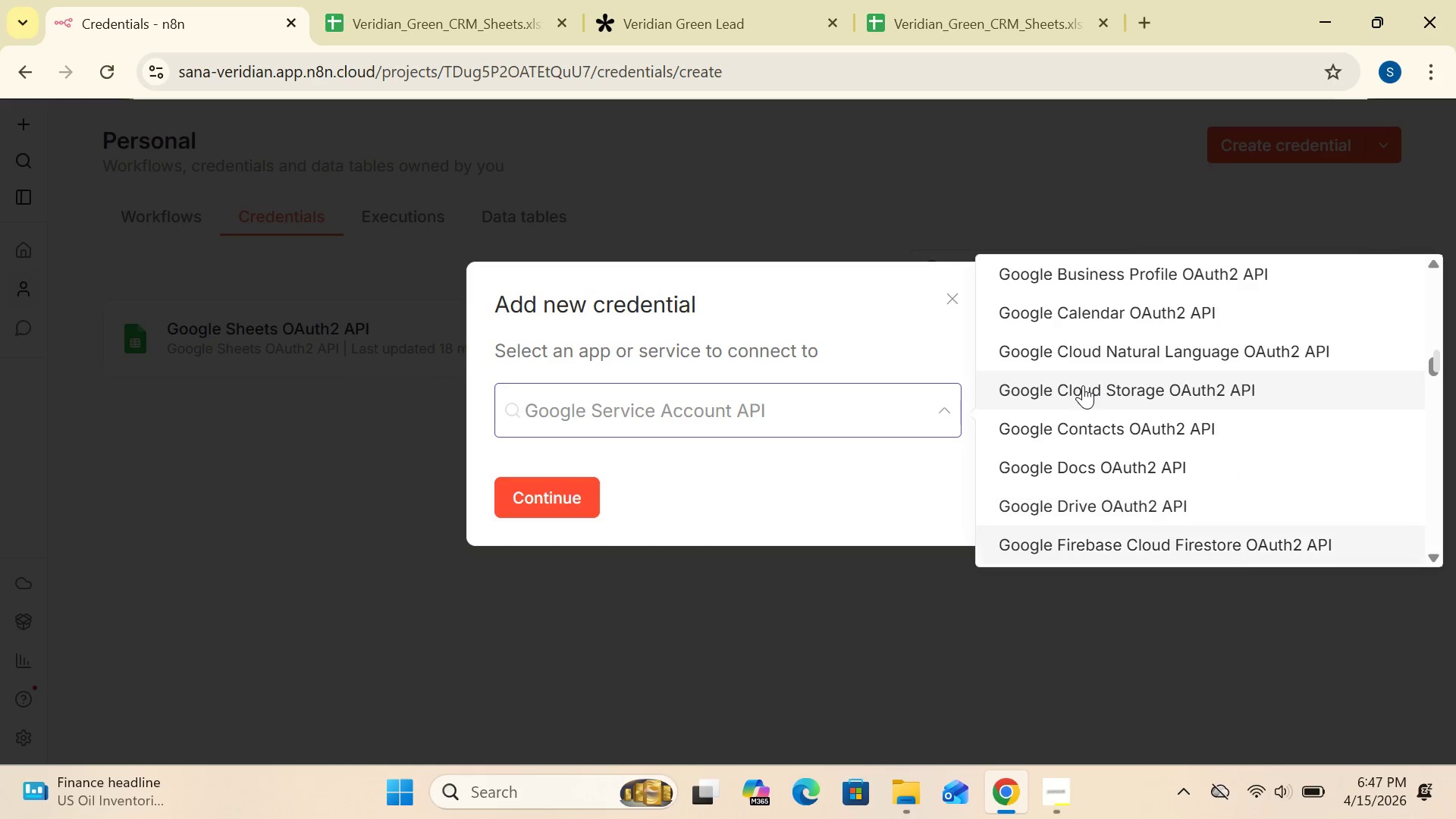 
key(ArrowDown)
 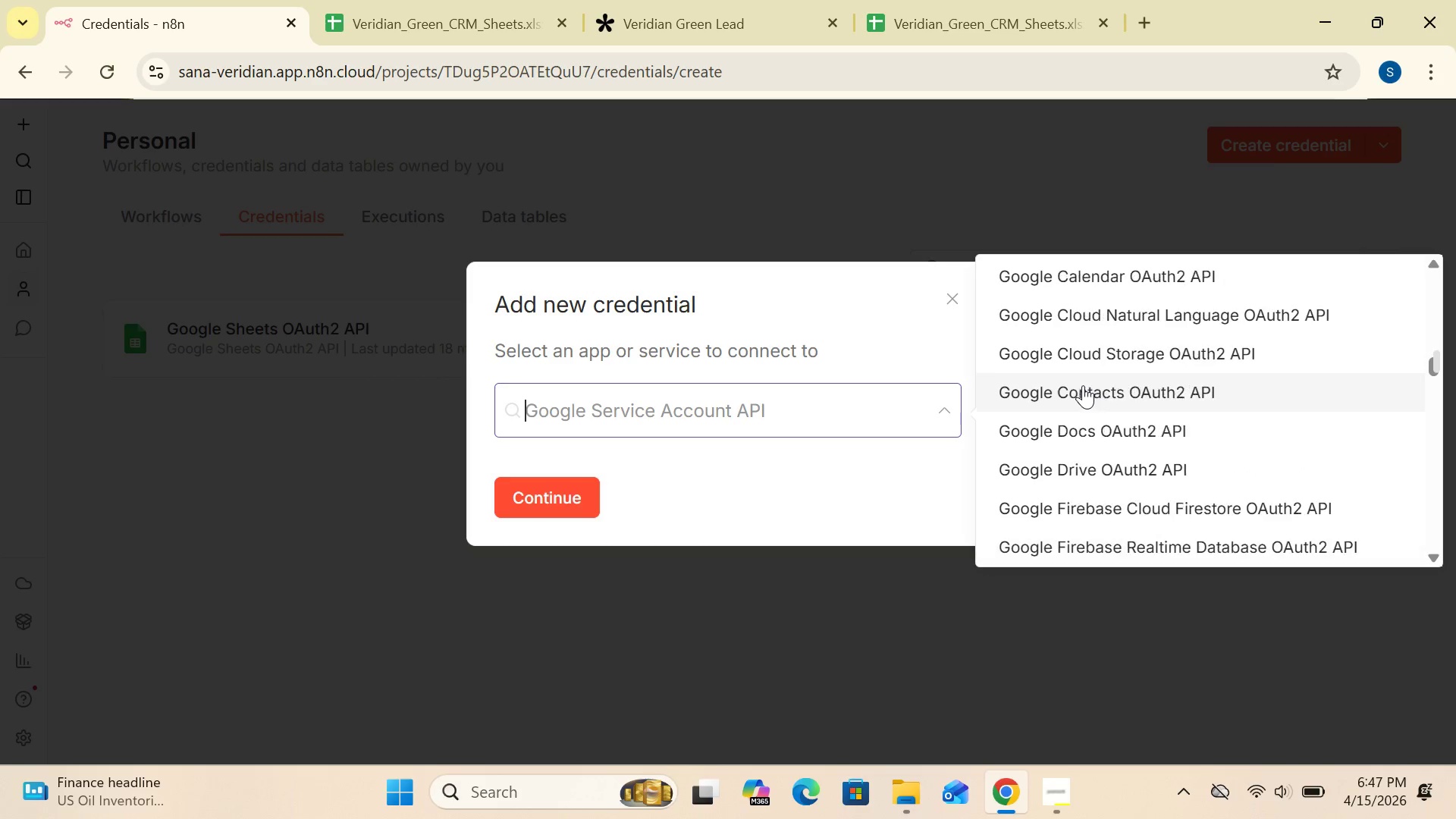 
key(ArrowDown)
 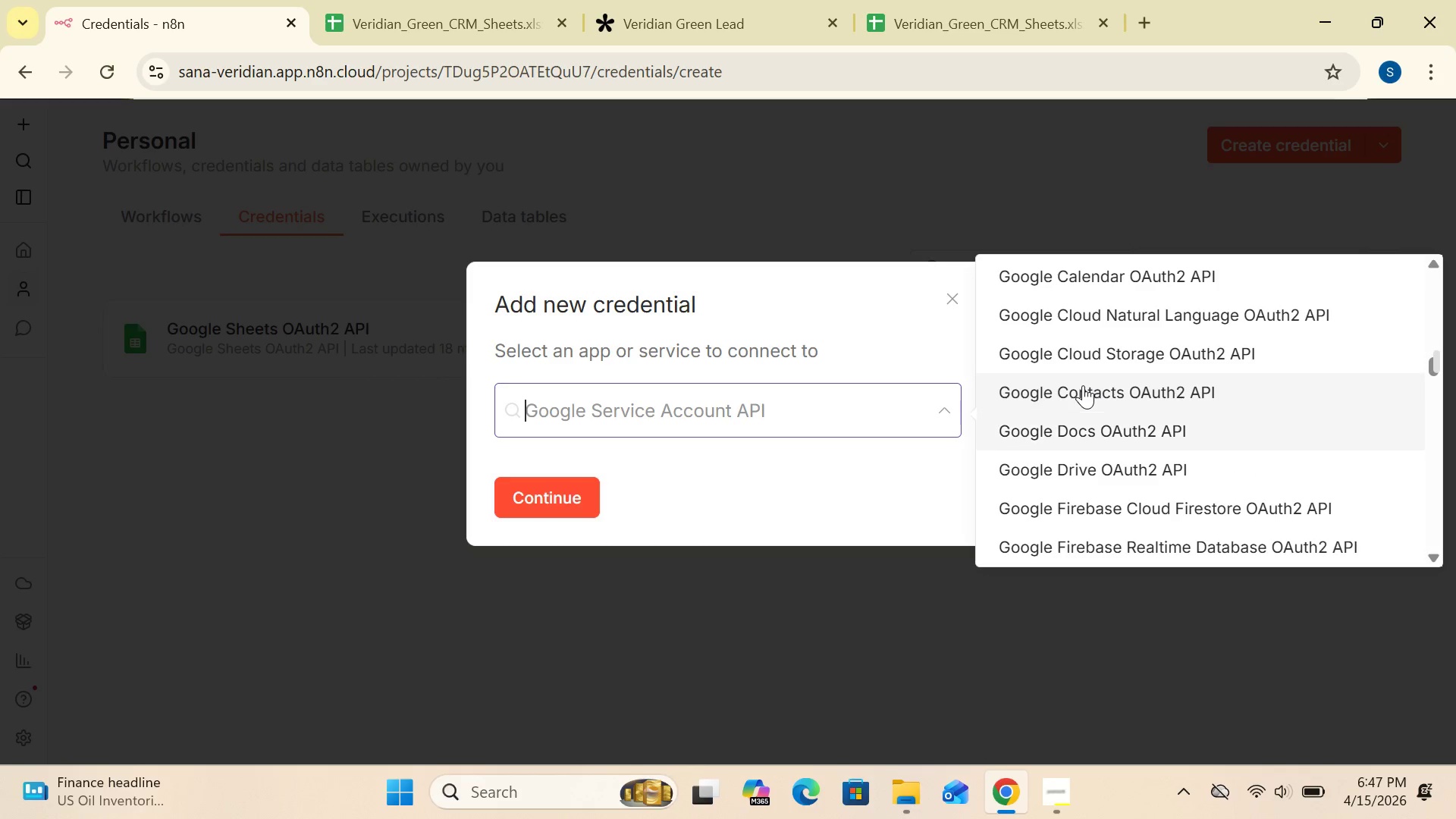 
key(ArrowDown)
 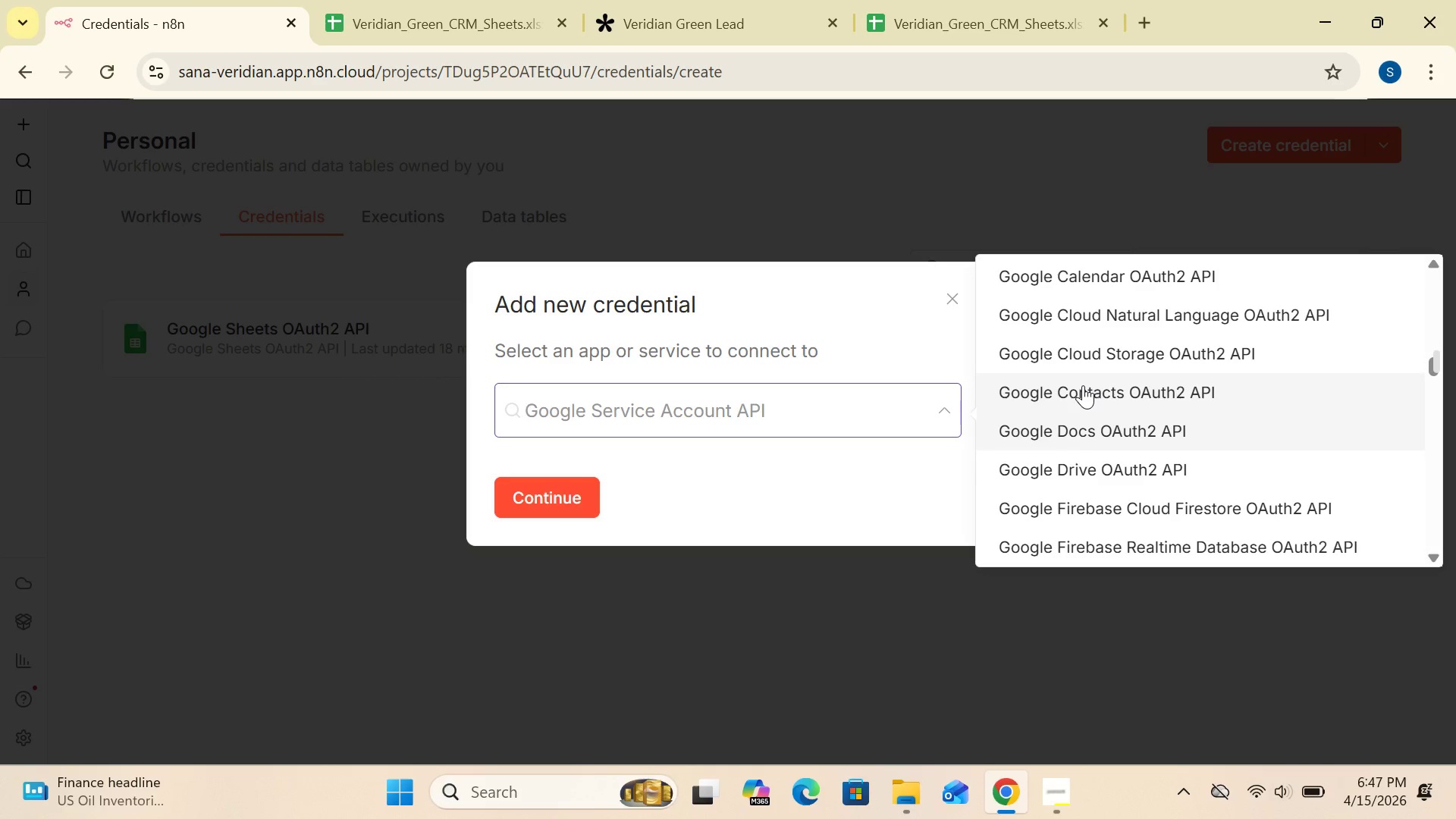 
key(ArrowDown)
 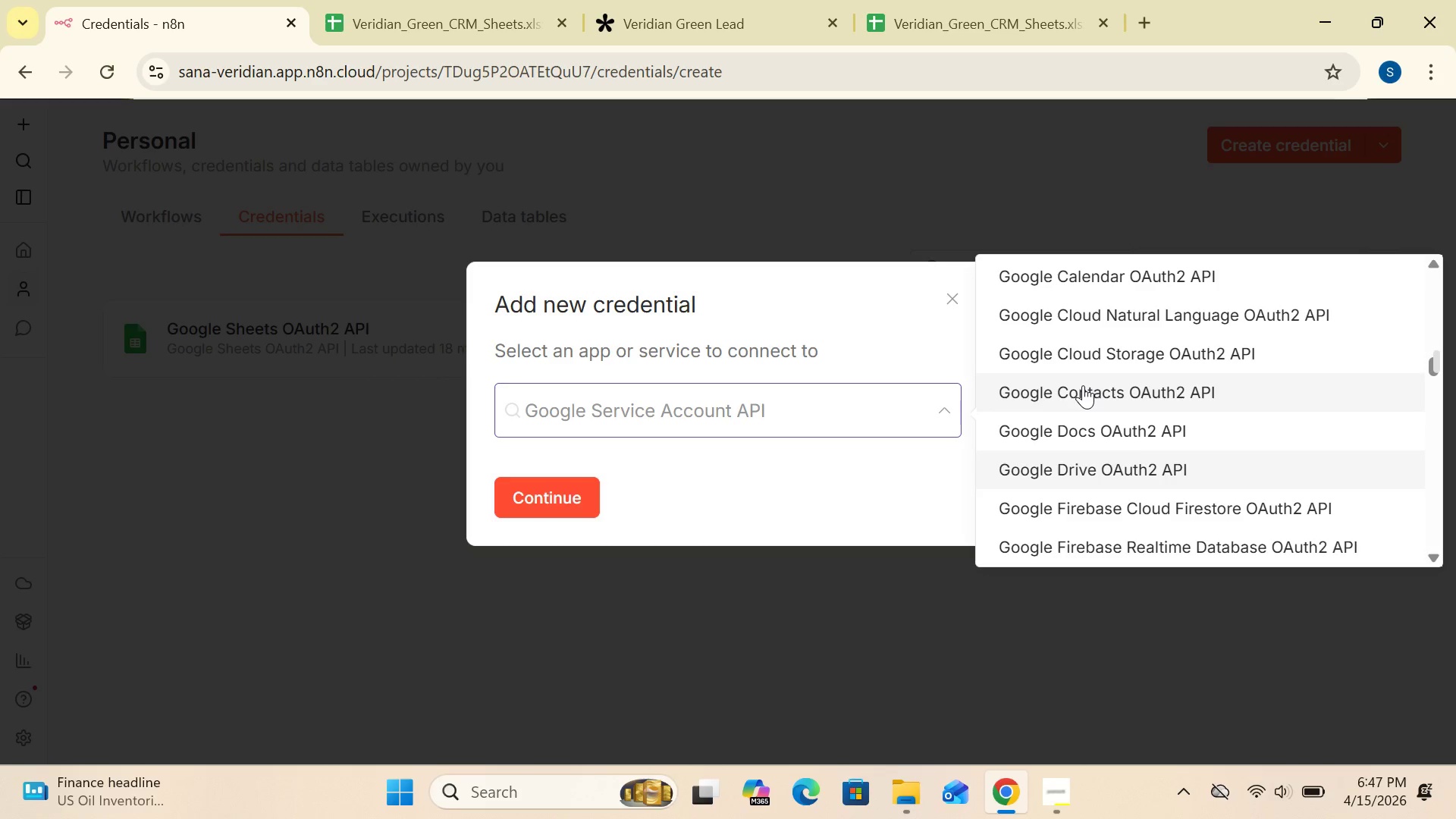 
key(ArrowDown)
 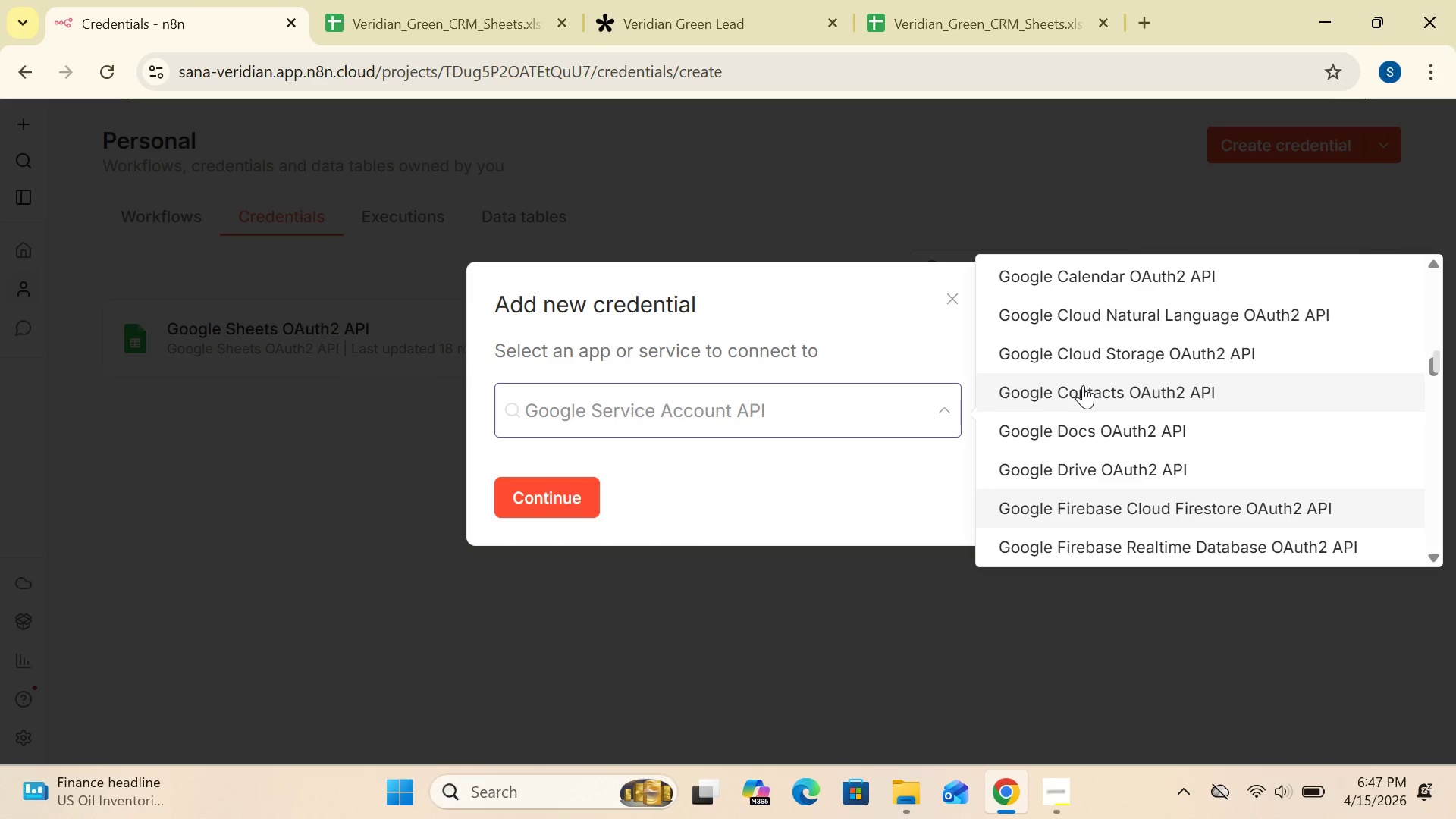 
key(ArrowDown)
 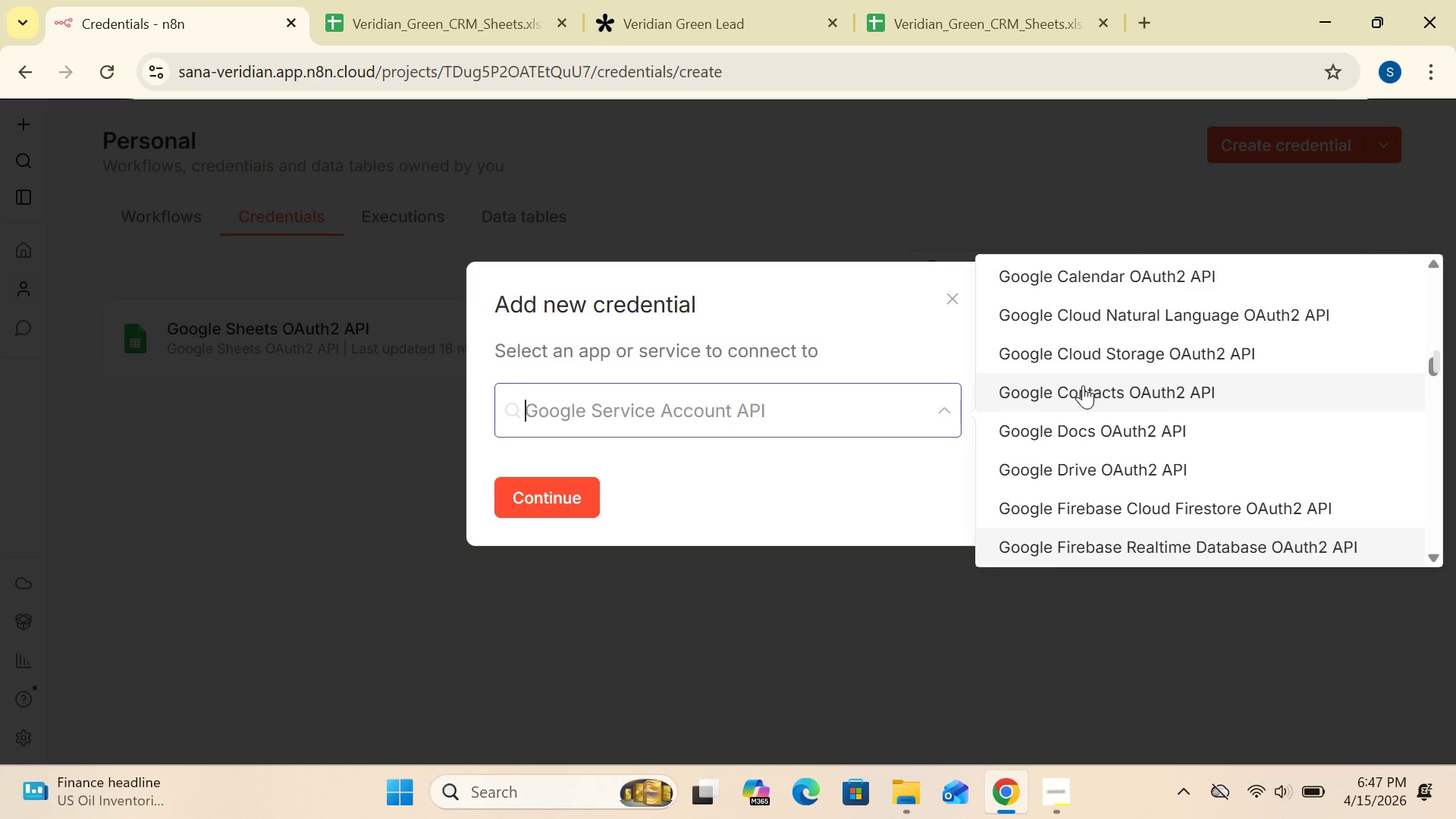 
key(ArrowDown)
 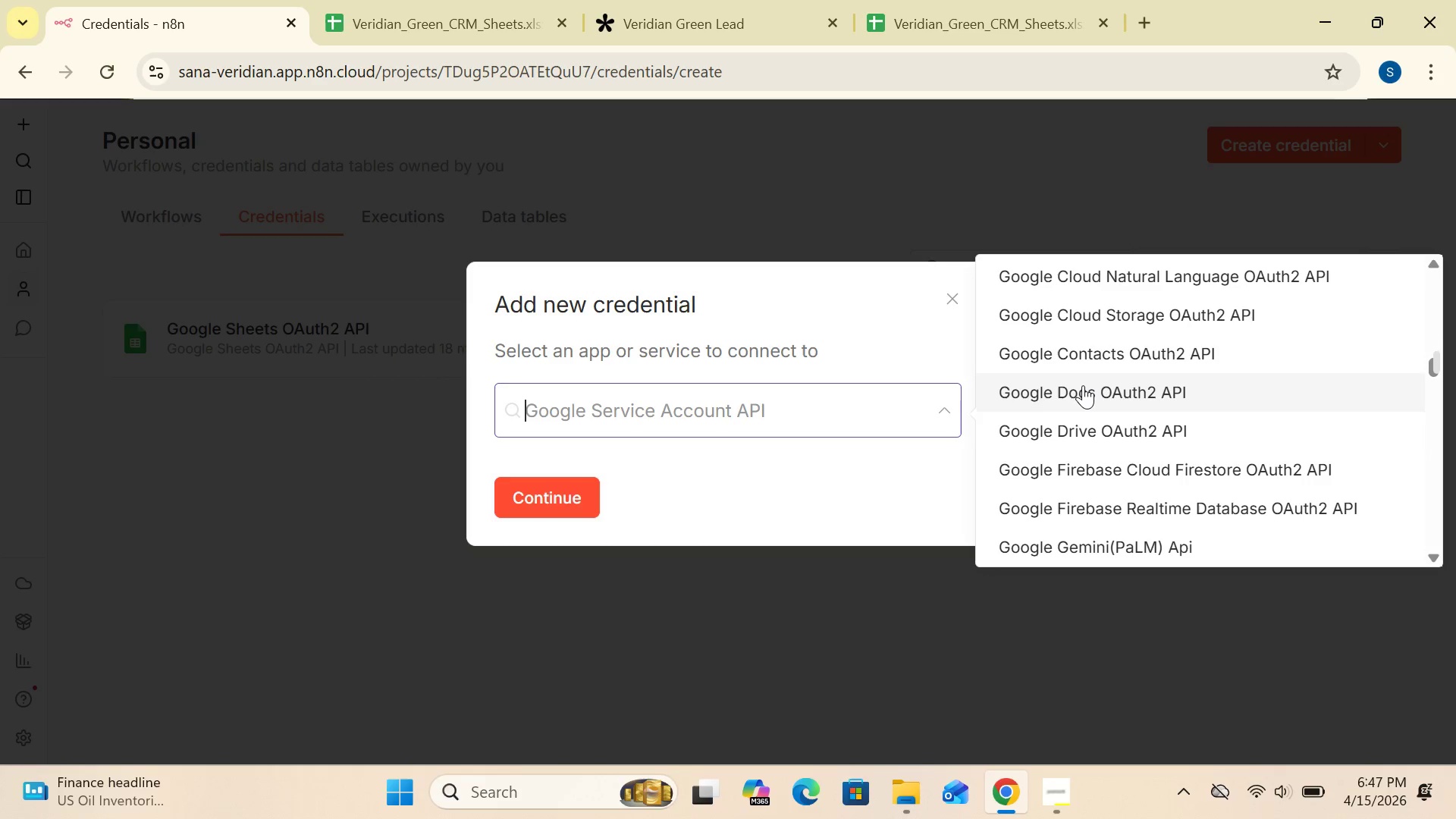 
key(ArrowDown)
 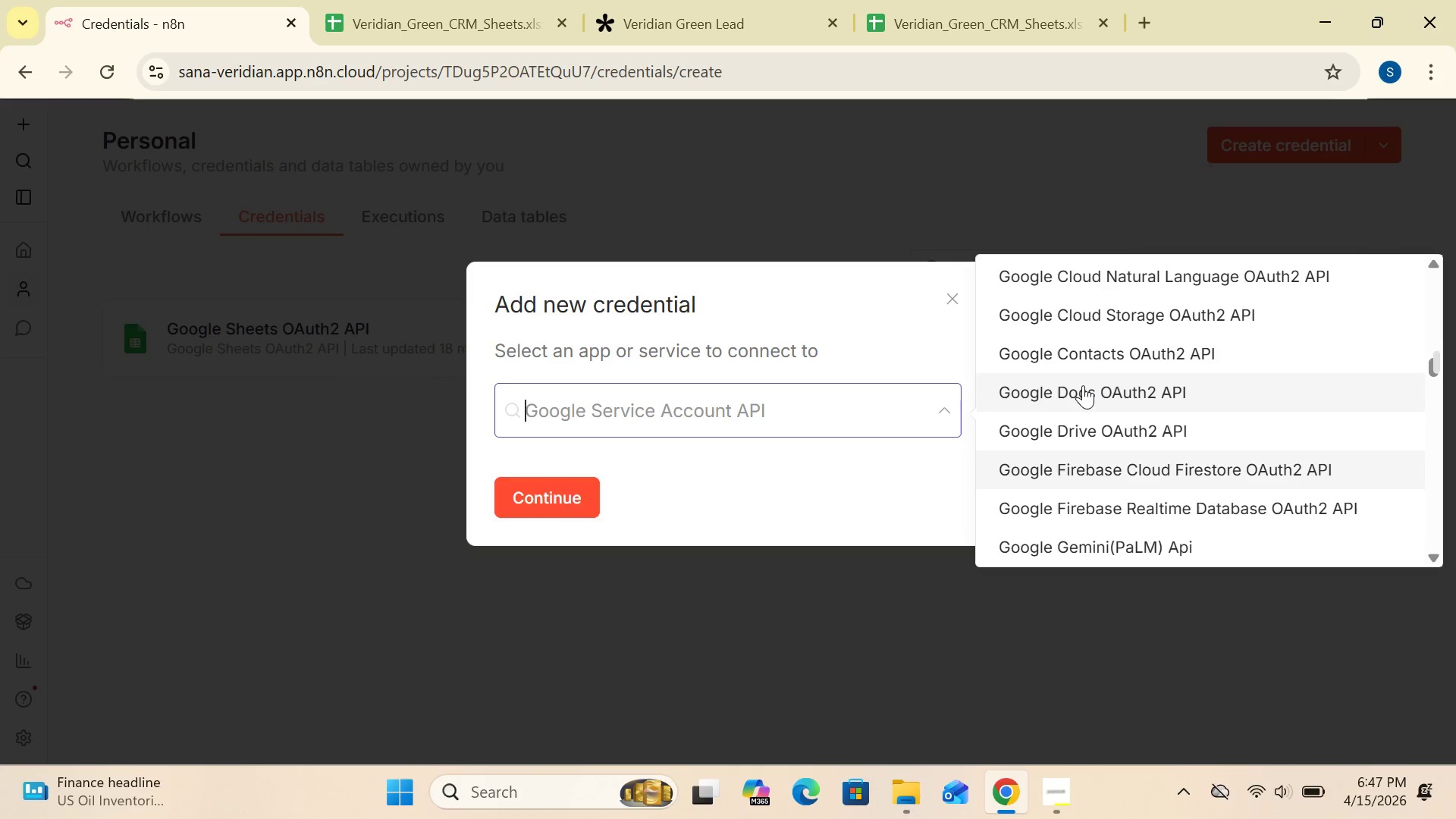 
key(ArrowDown)
 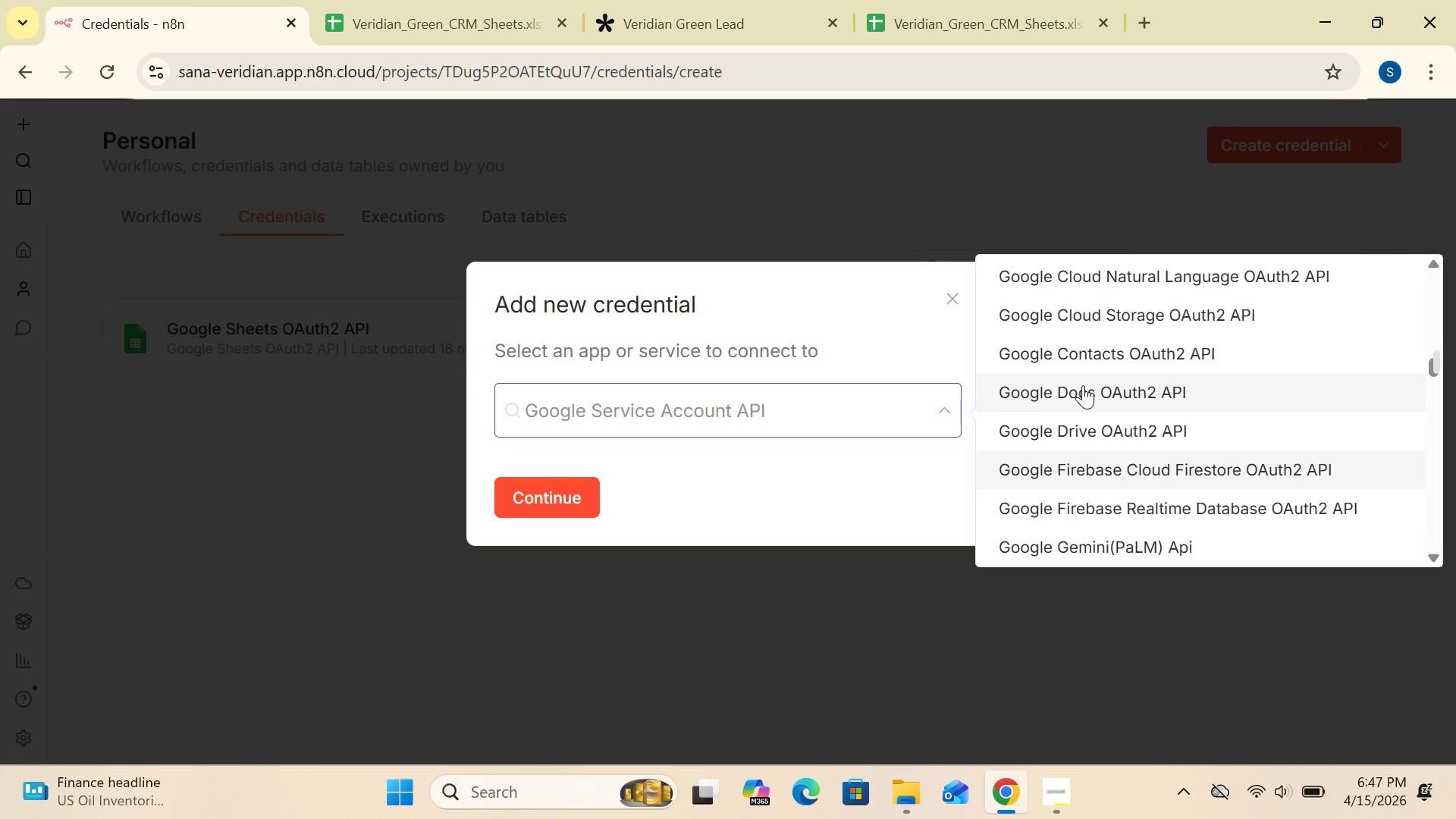 
key(ArrowDown)
 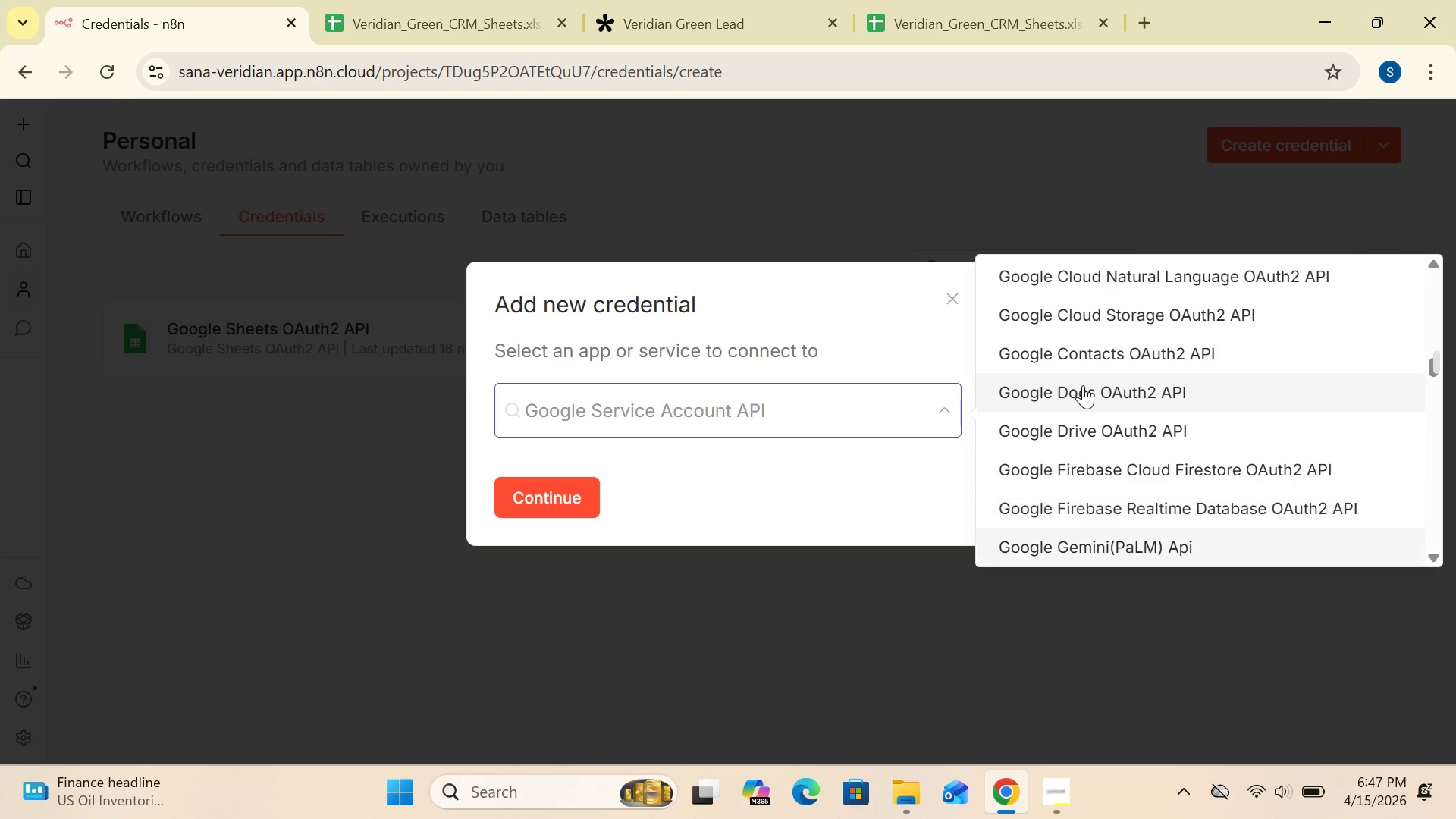 
key(ArrowDown)
 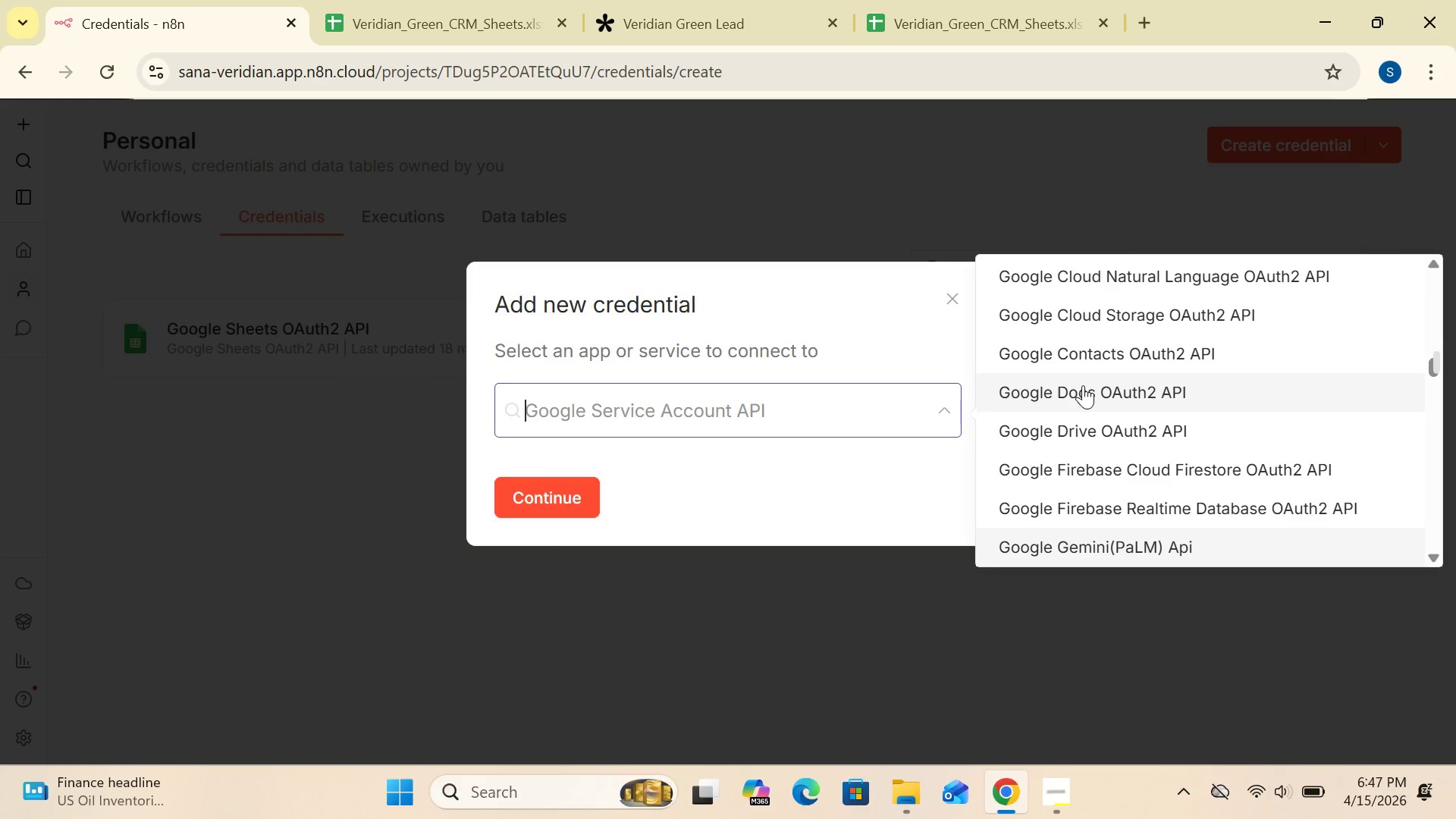 
key(ArrowDown)
 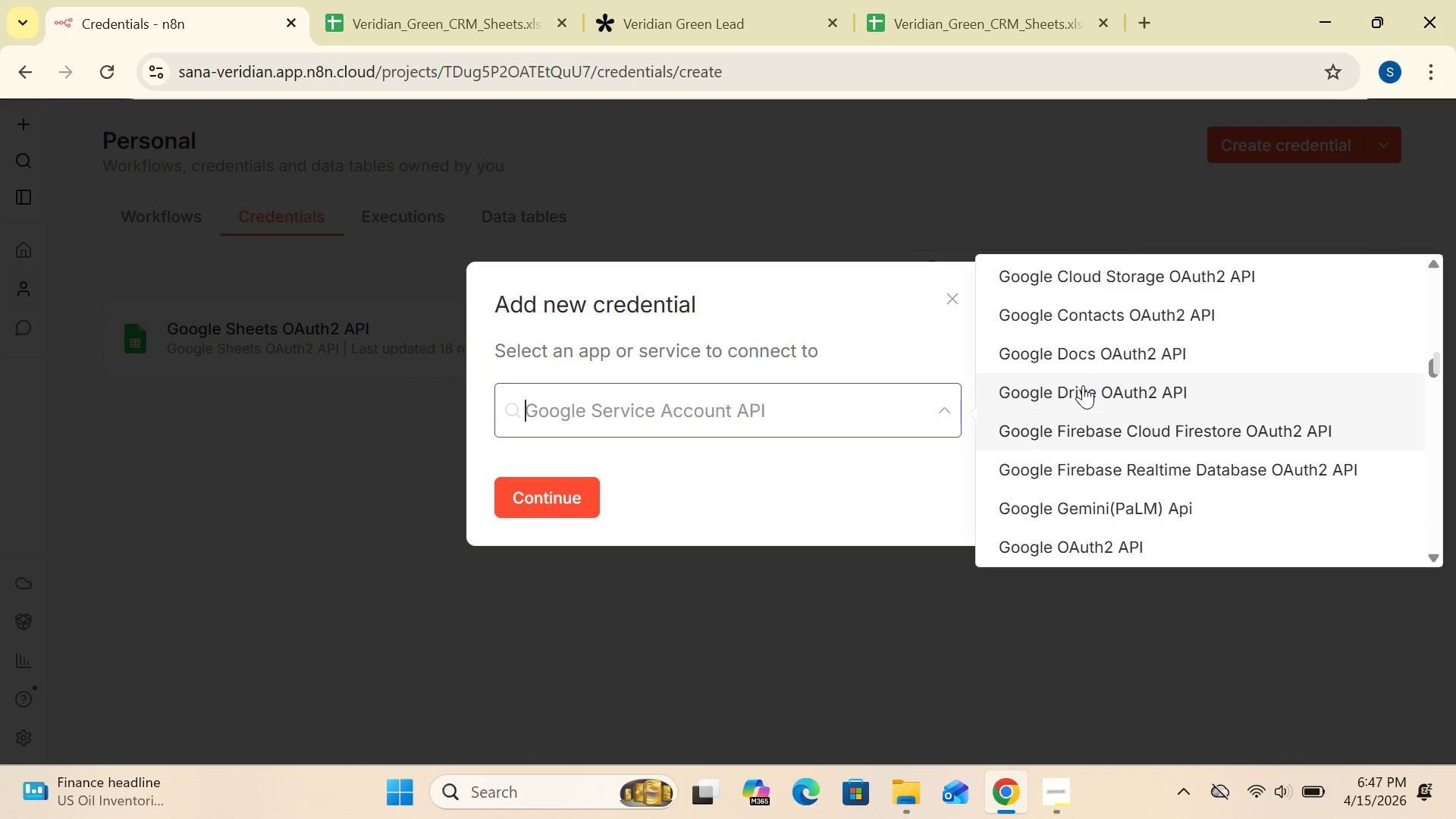 
key(ArrowDown)
 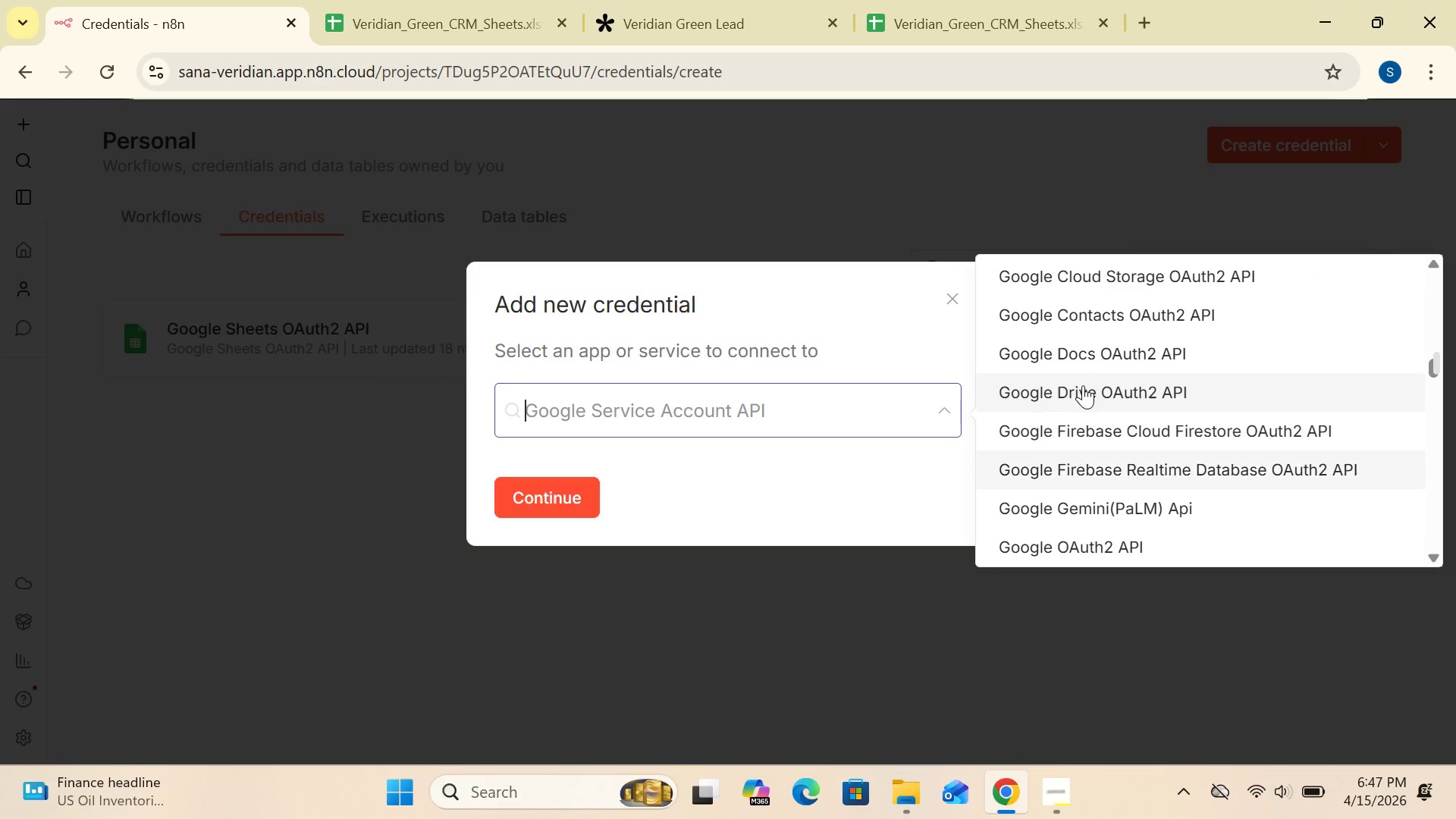 
key(ArrowDown)
 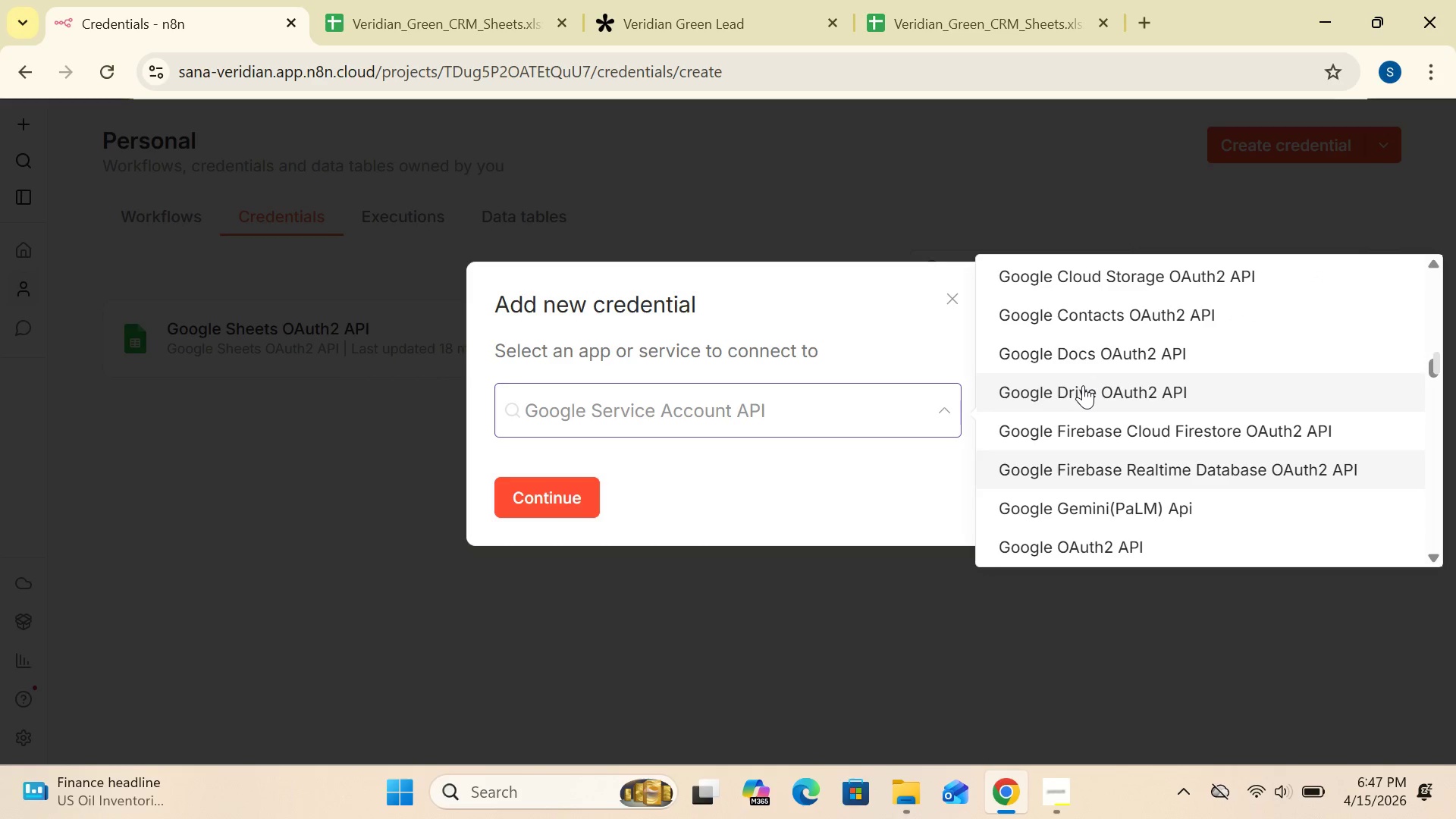 
key(ArrowDown)
 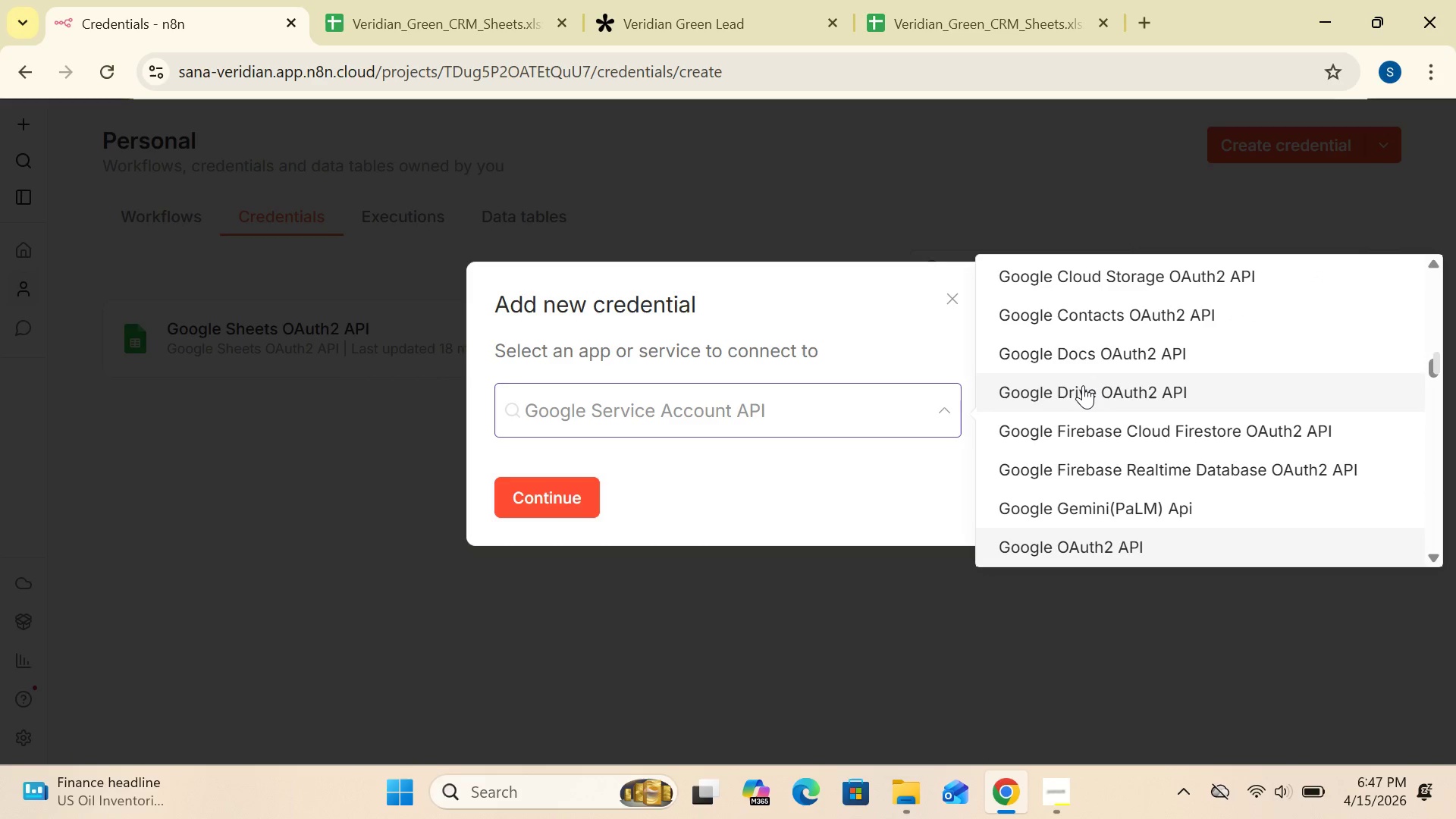 
key(ArrowDown)
 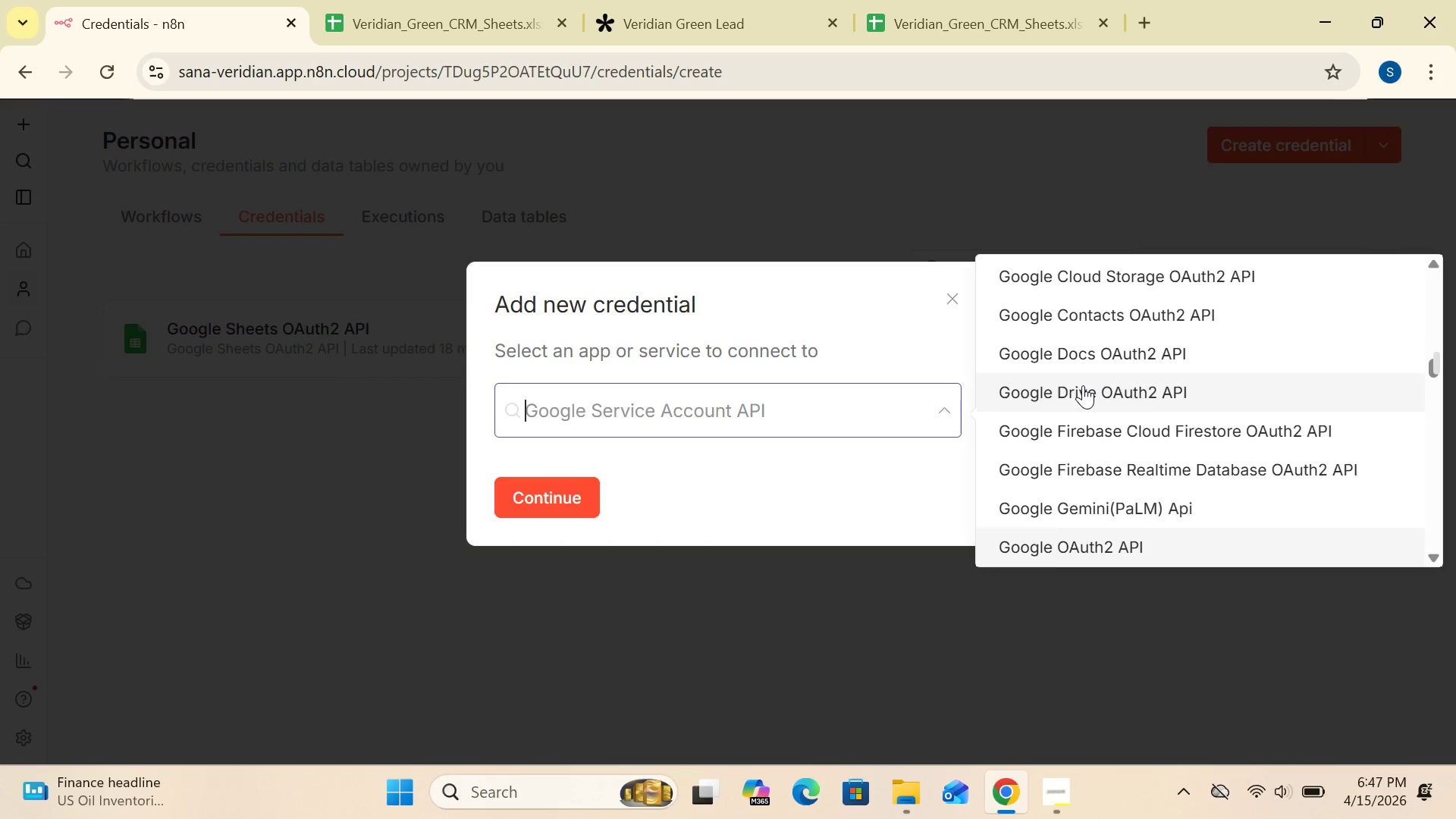 
key(ArrowDown)
 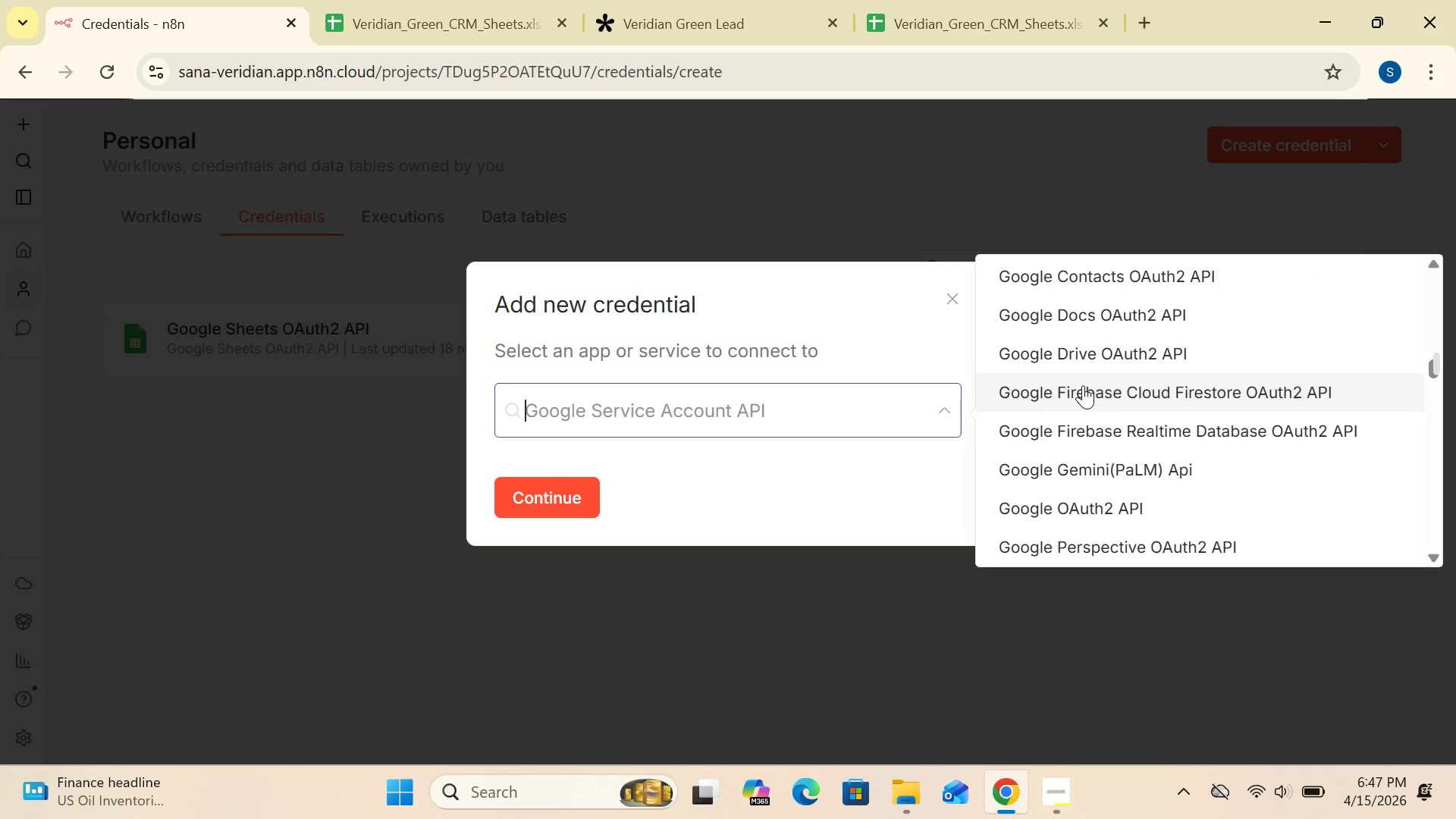 
key(ArrowDown)
 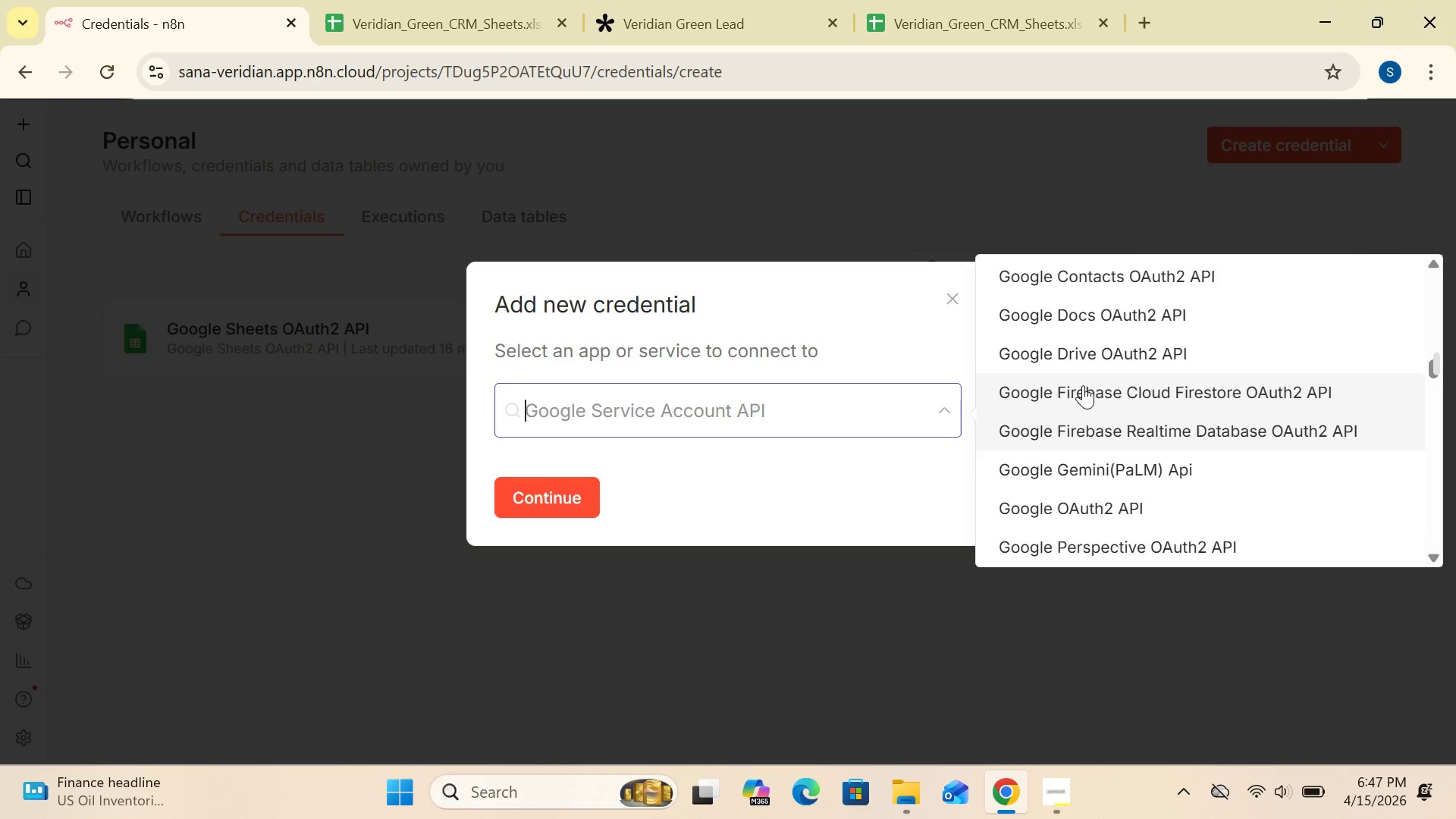 
key(ArrowDown)
 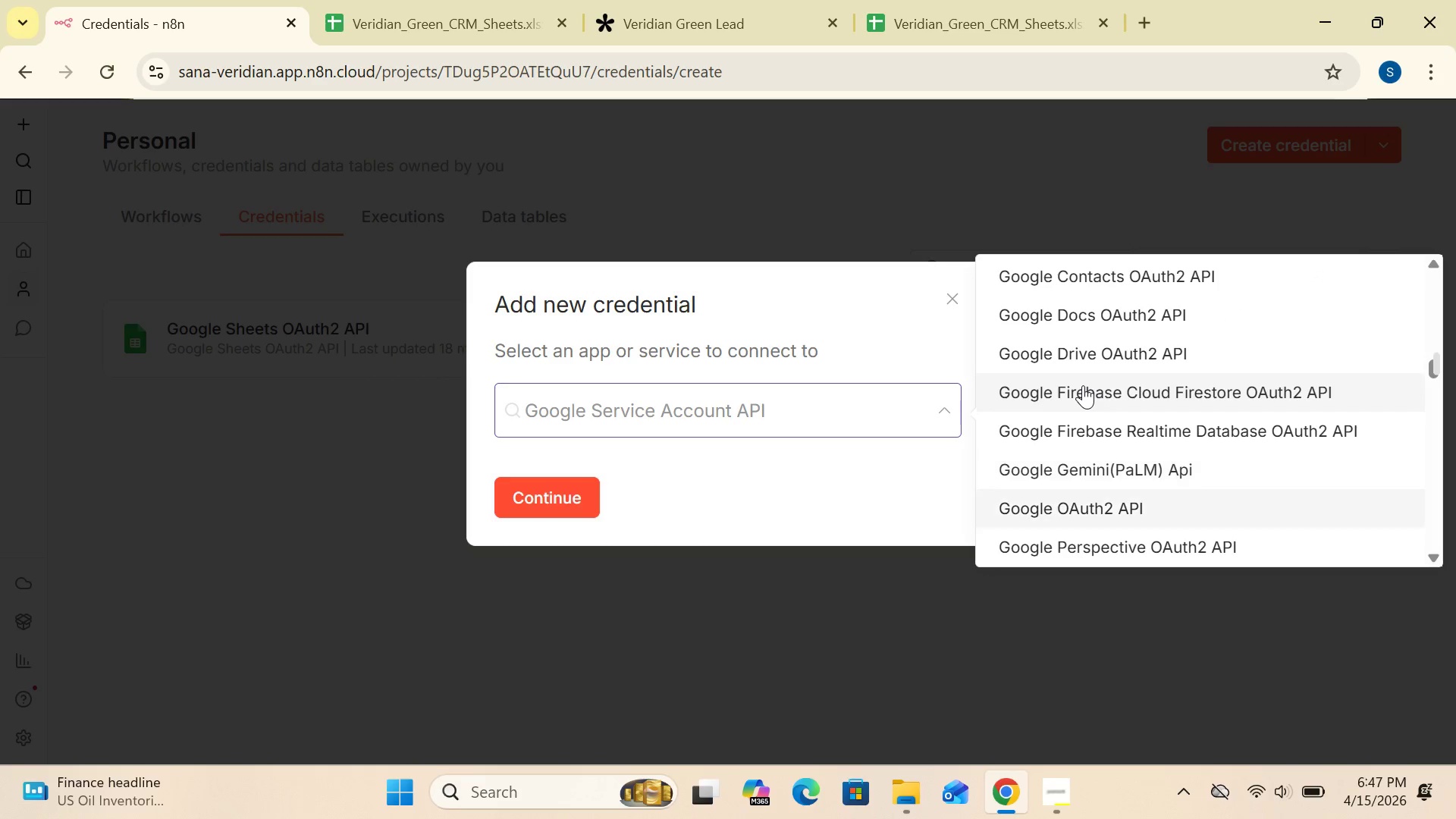 
key(ArrowDown)
 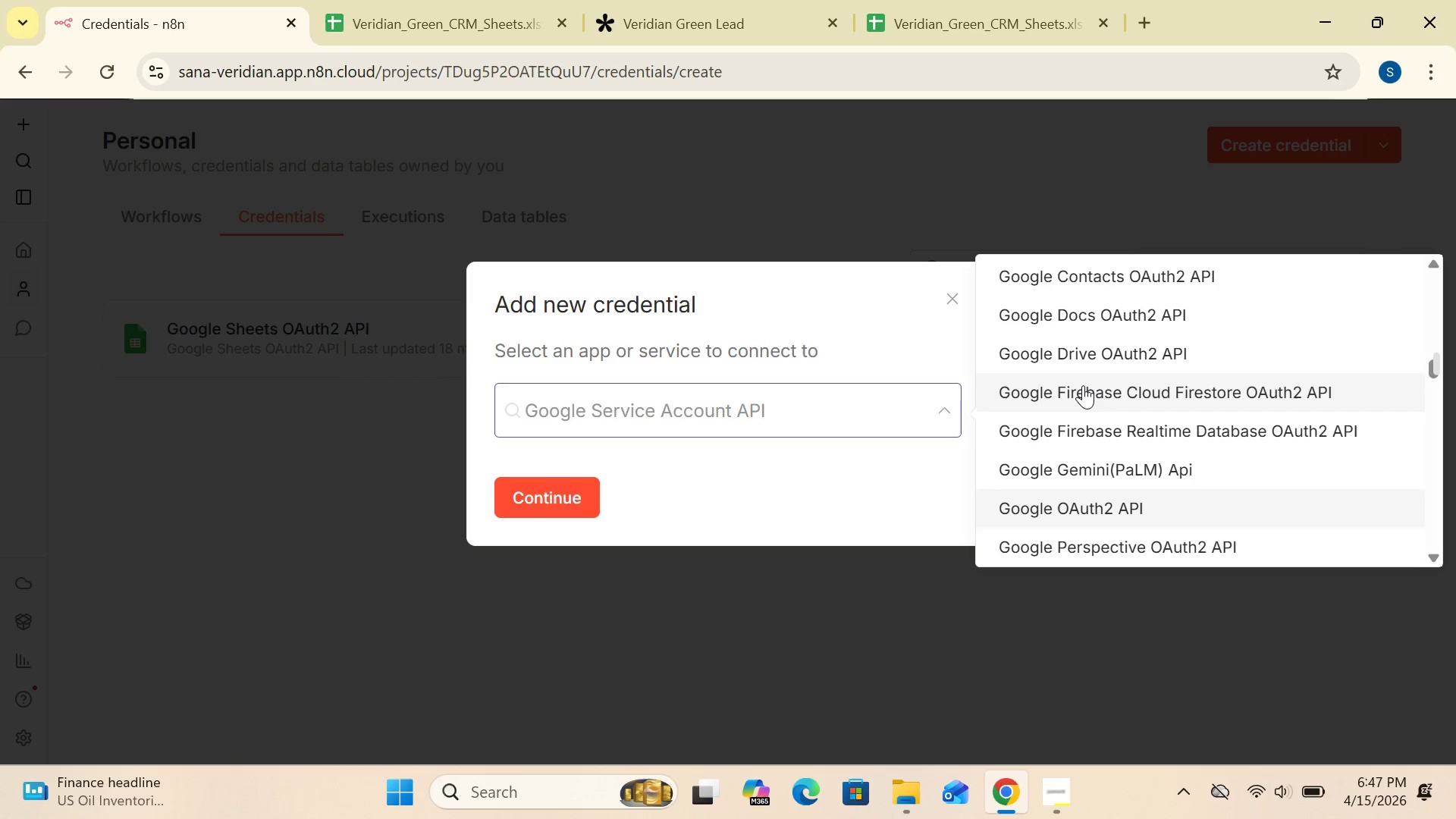 
key(ArrowDown)
 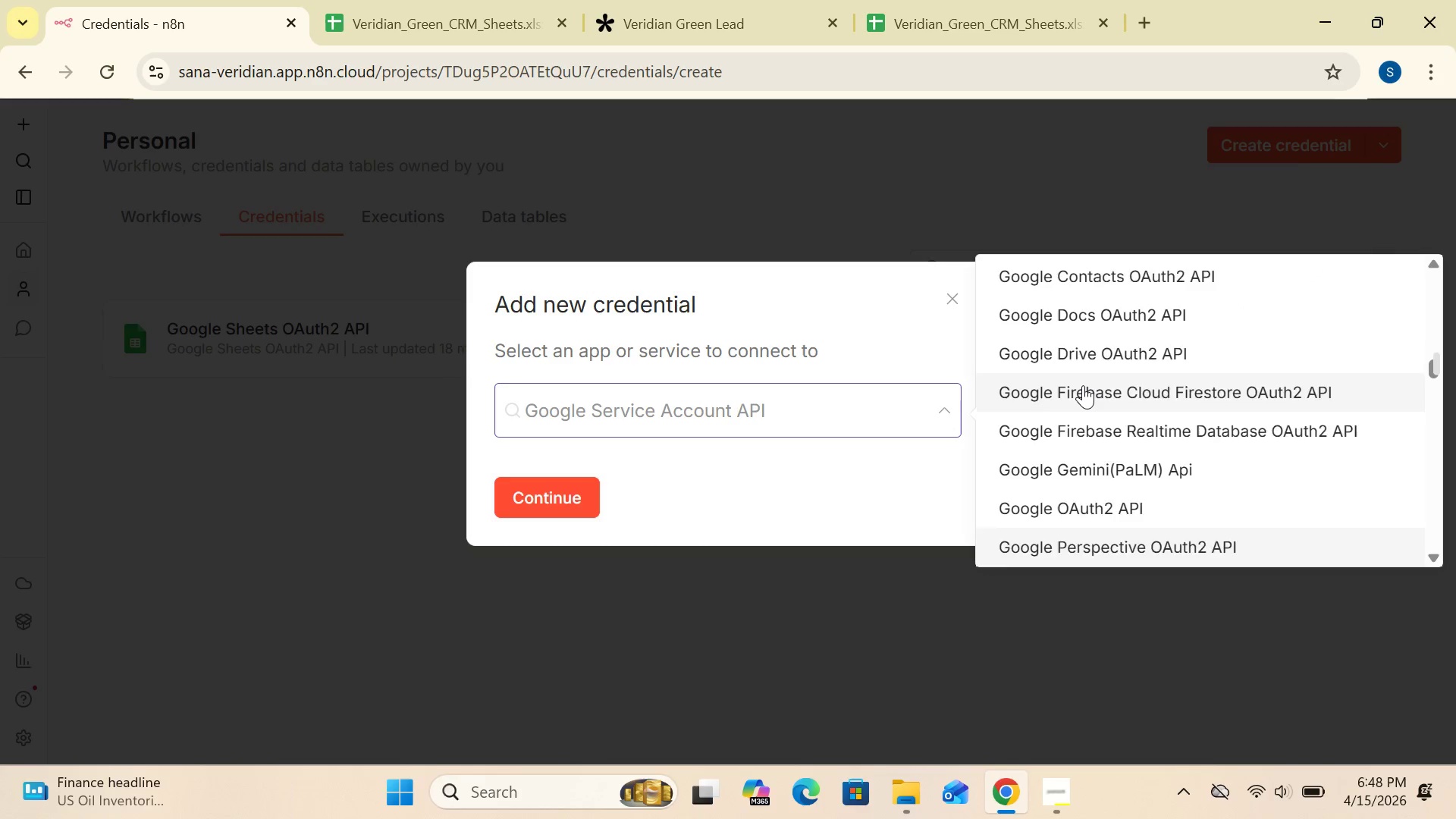 
key(ArrowDown)
 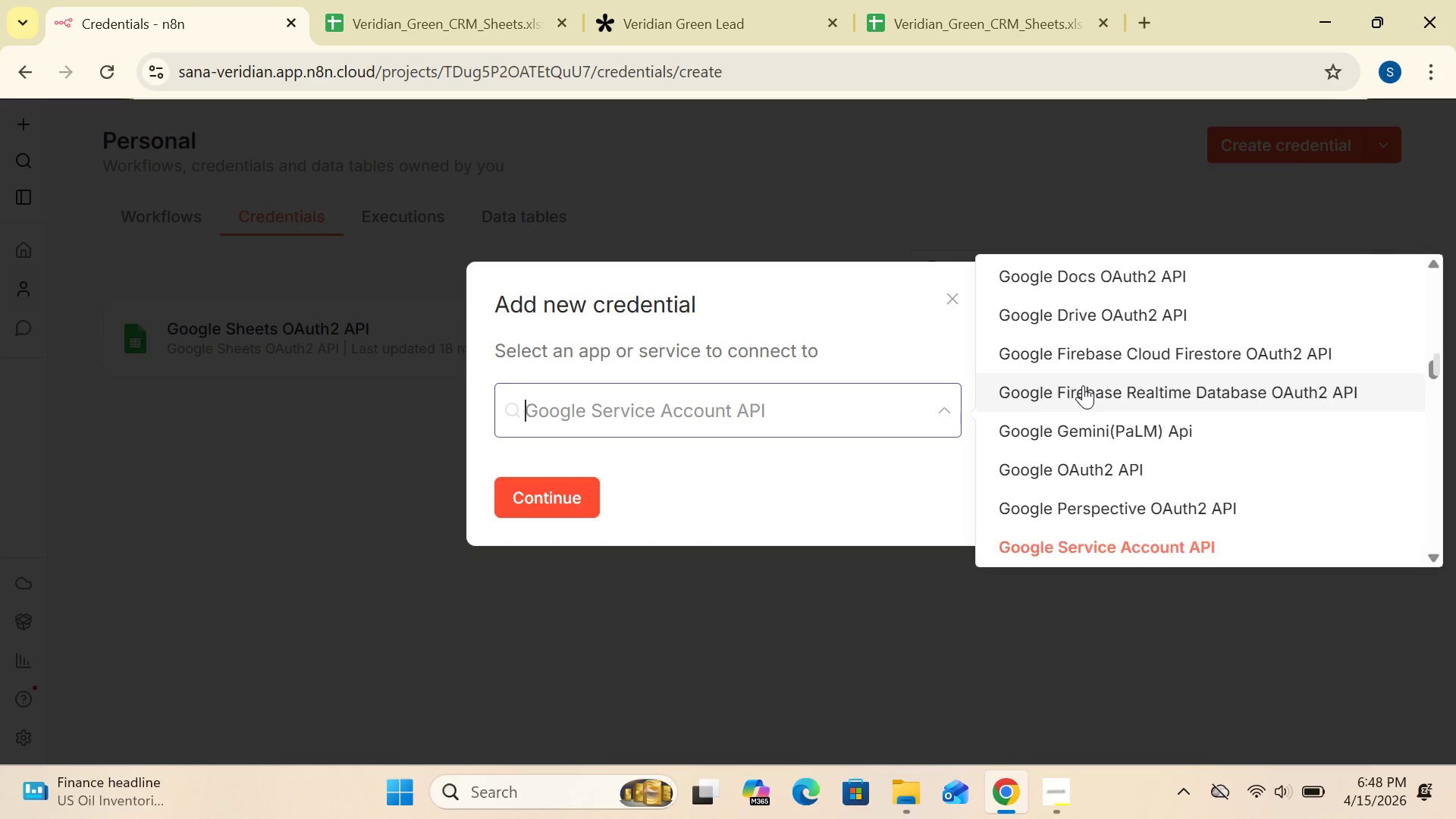 
key(ArrowDown)
 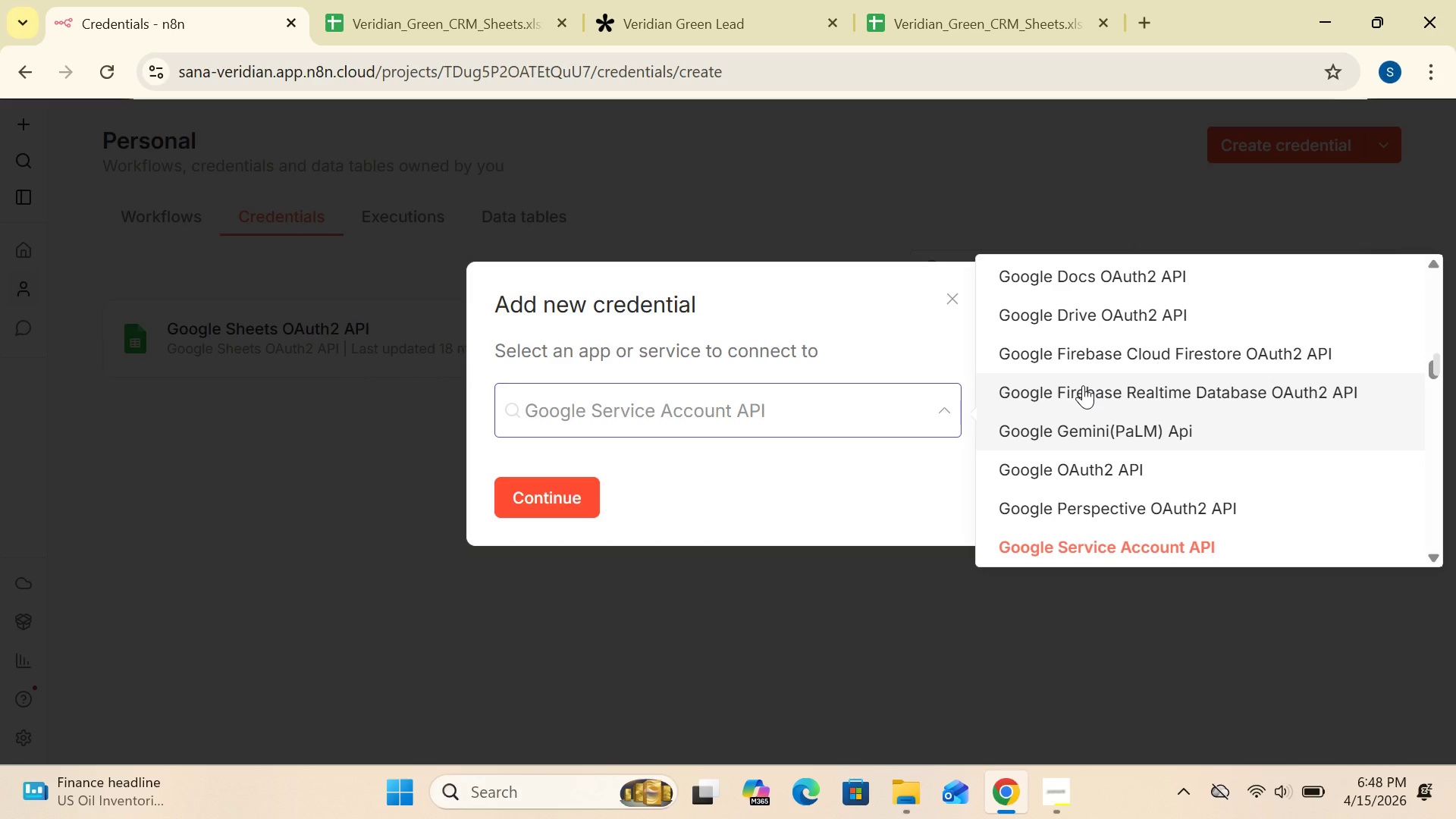 
key(ArrowDown)
 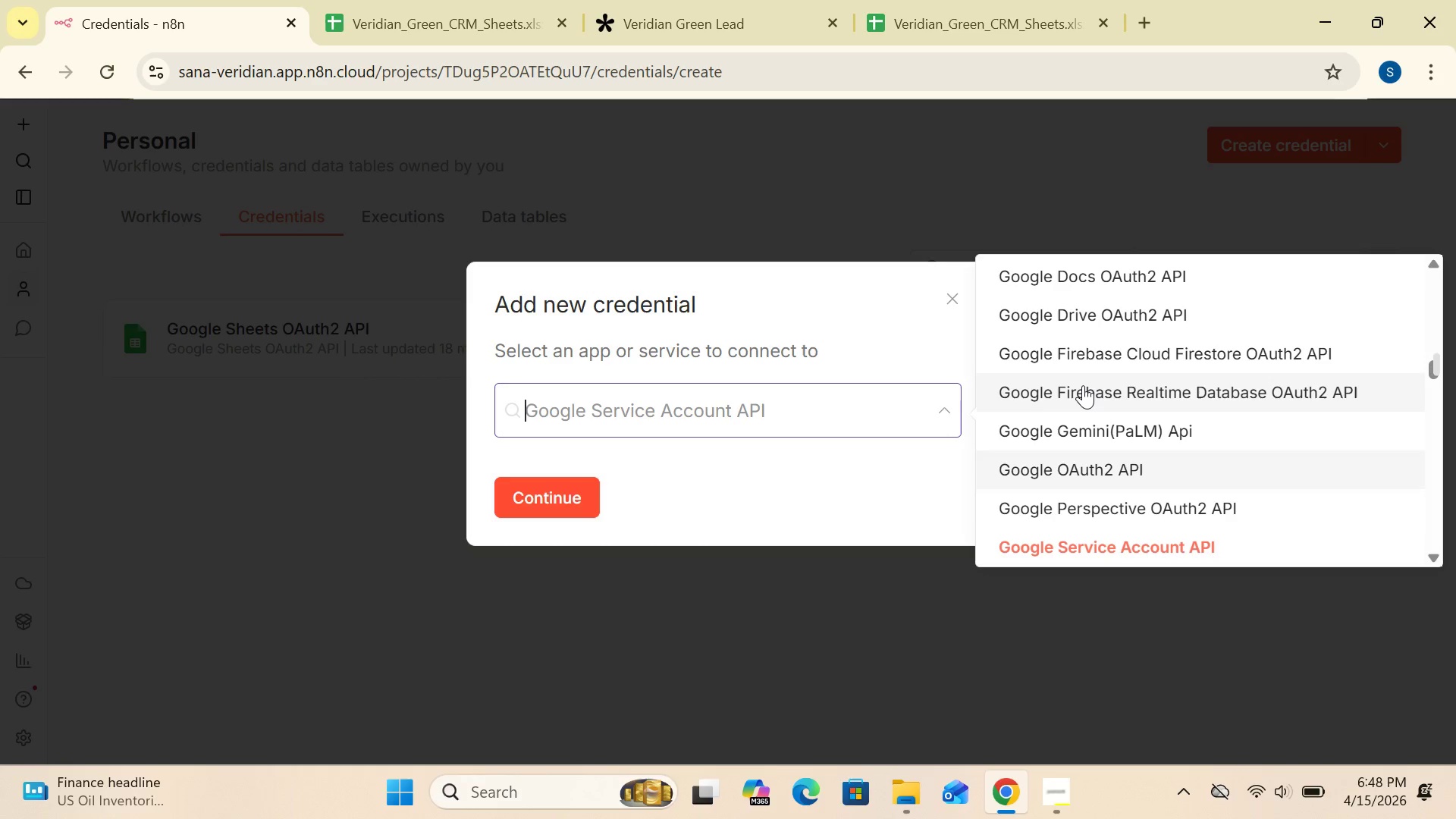 
key(ArrowDown)
 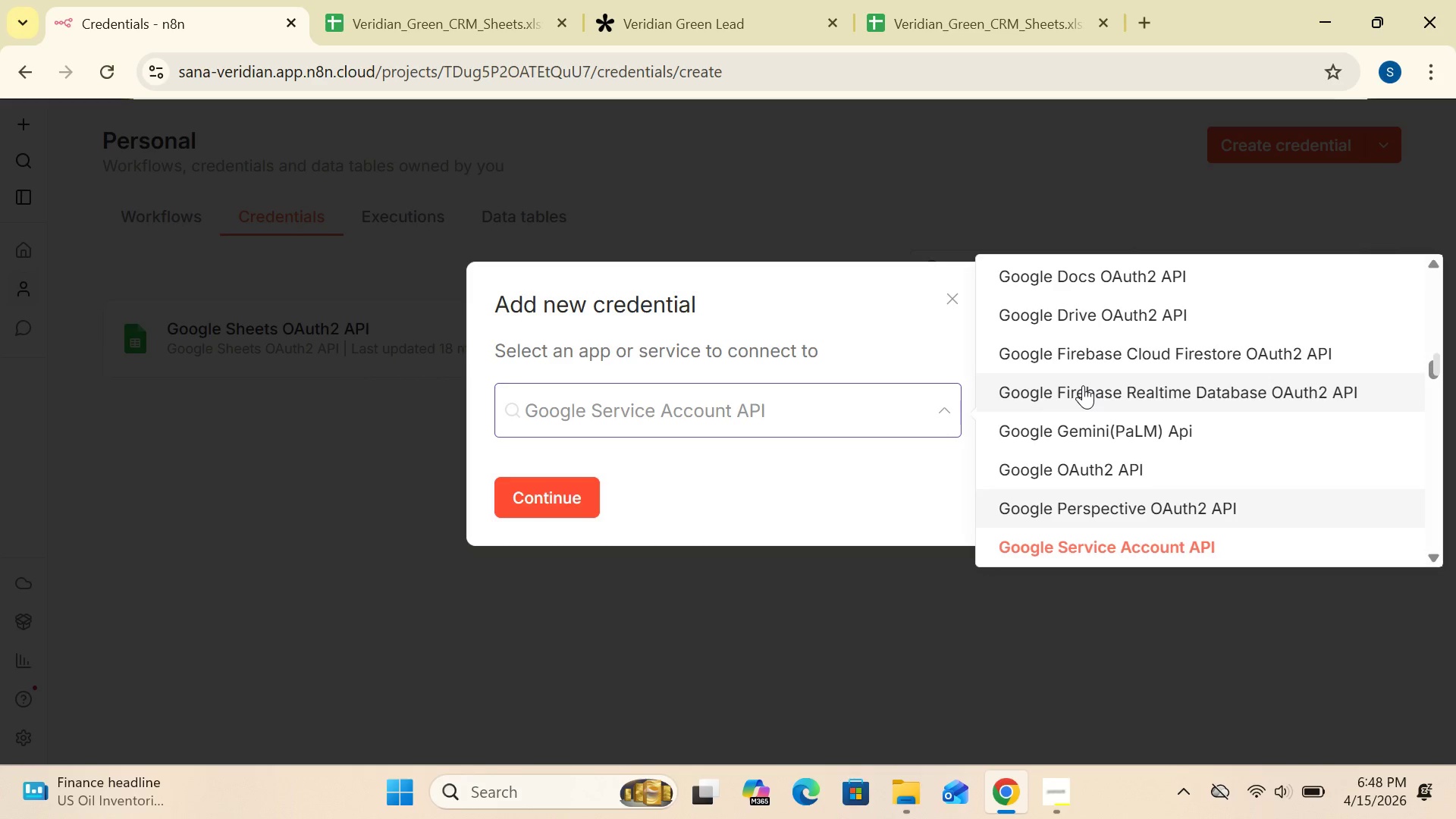 
key(ArrowDown)
 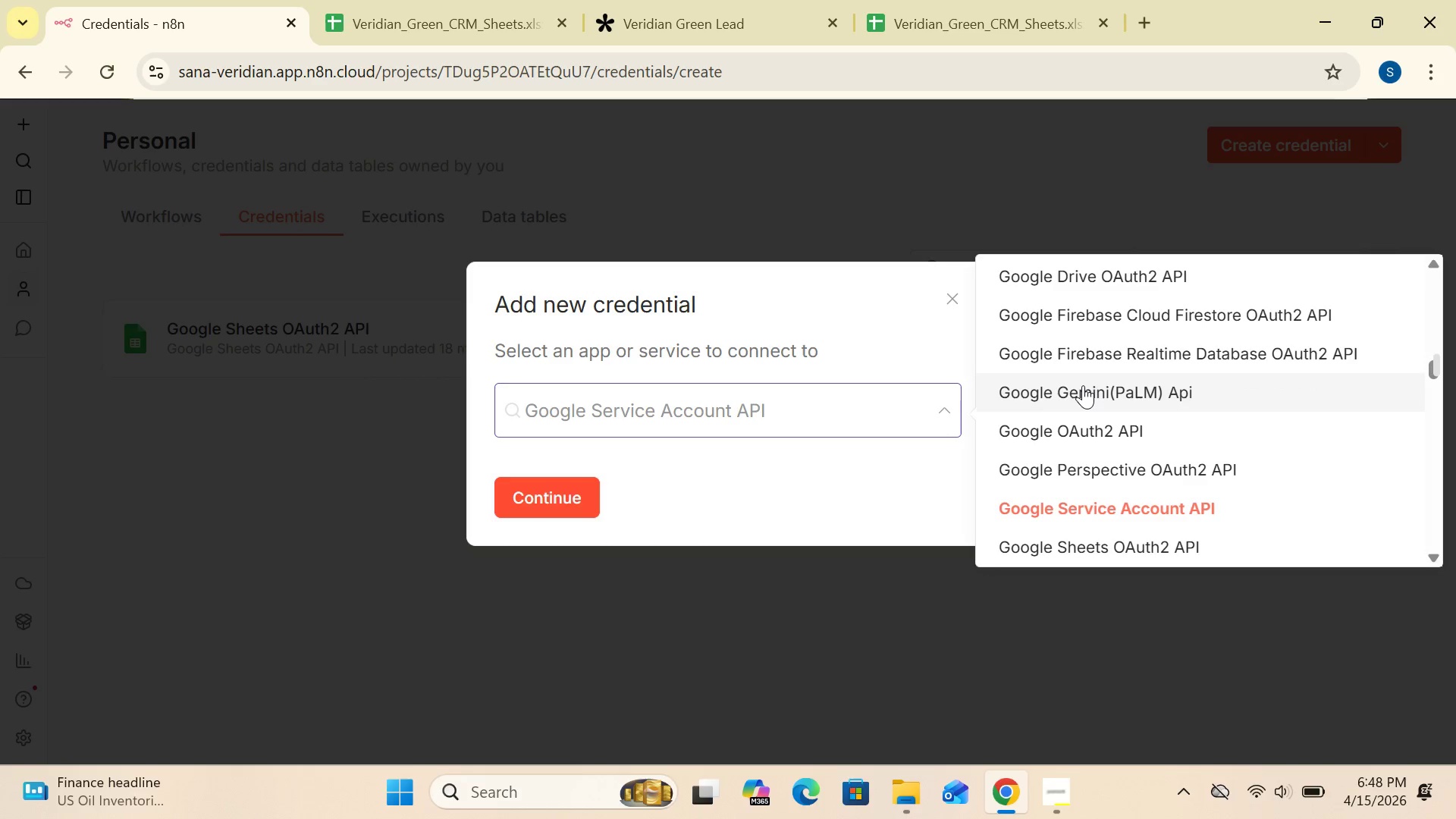 
key(ArrowDown)
 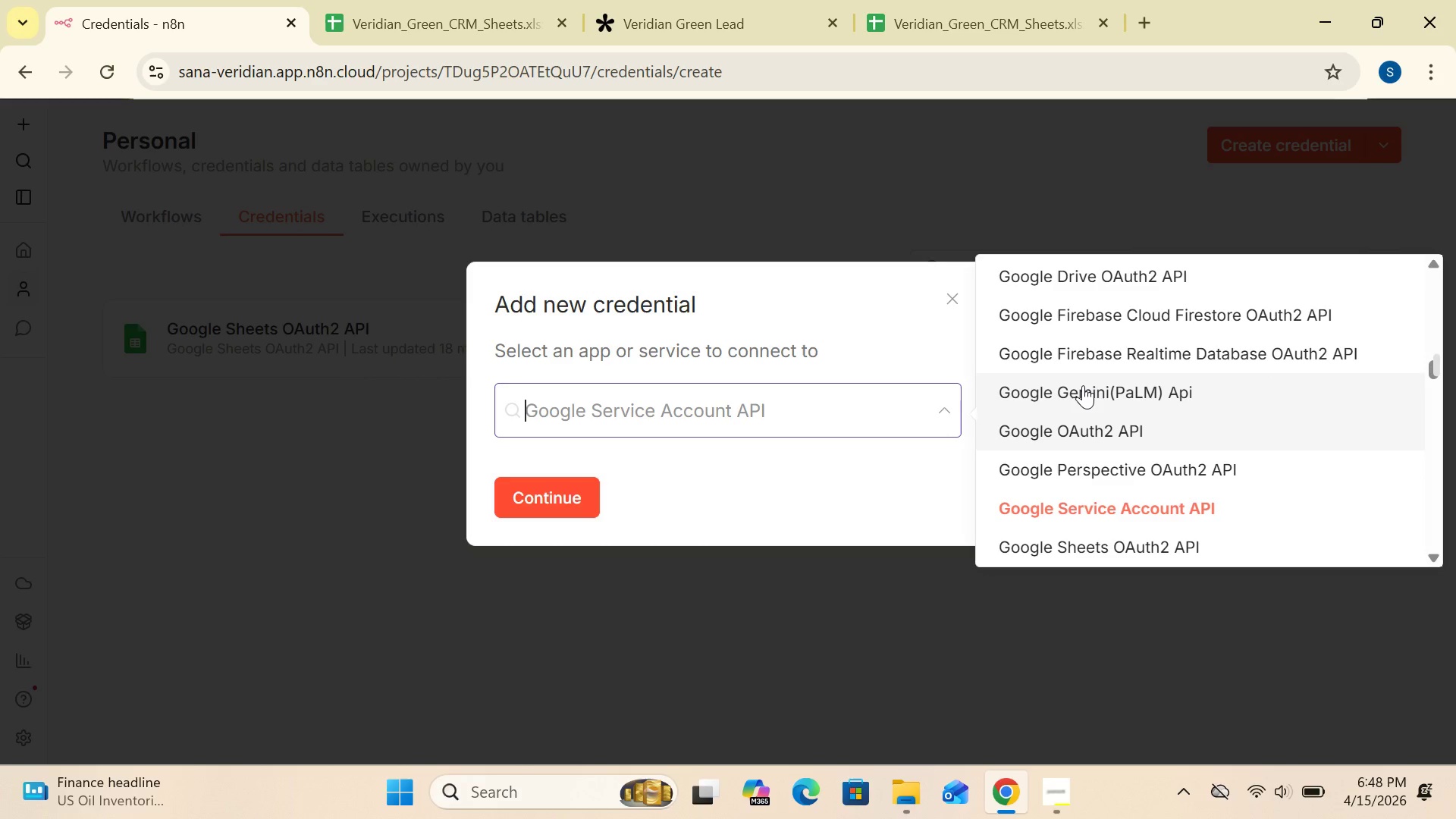 
key(ArrowDown)
 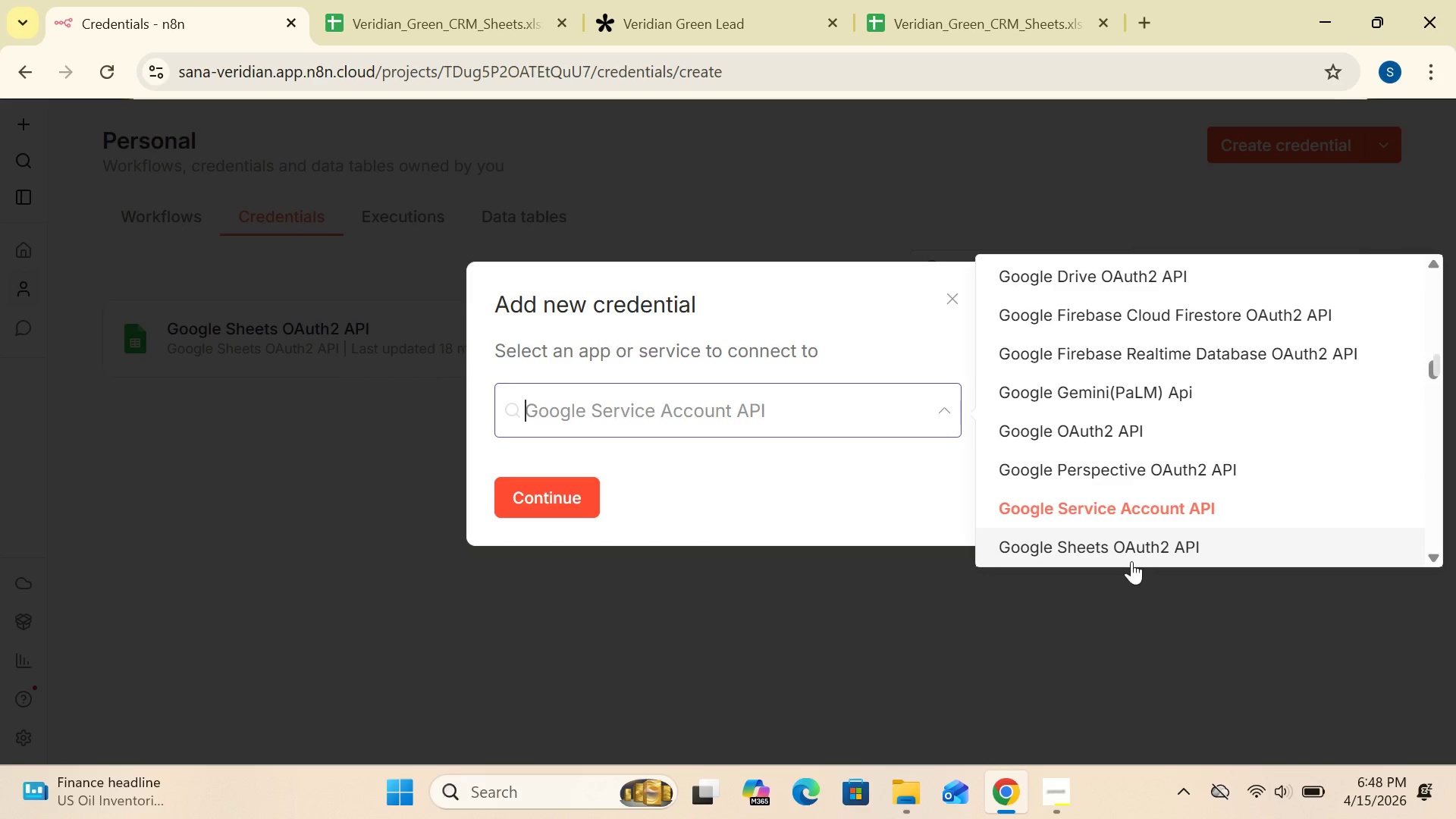 
left_click([1131, 553])
 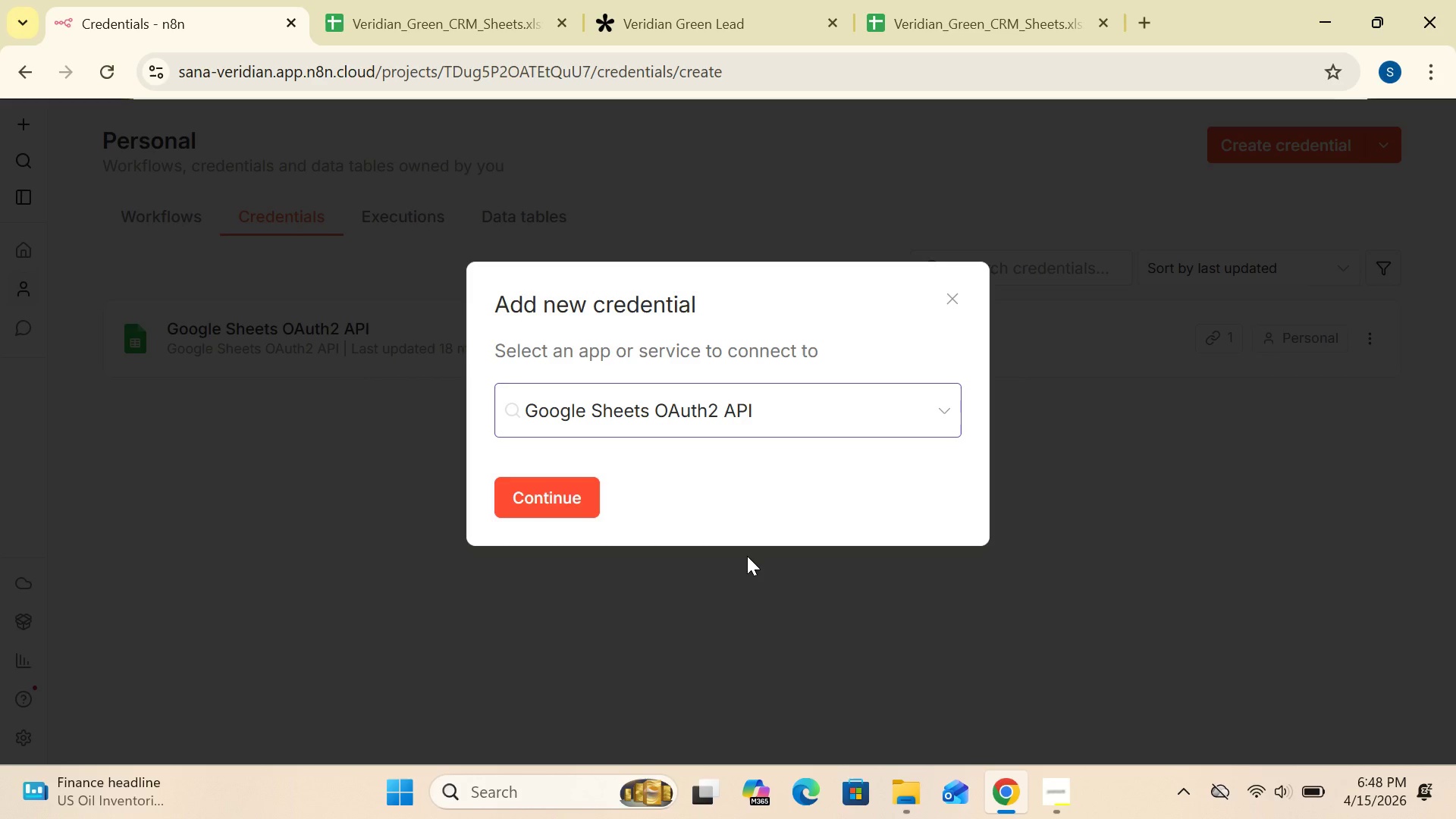 
wait(6.08)
 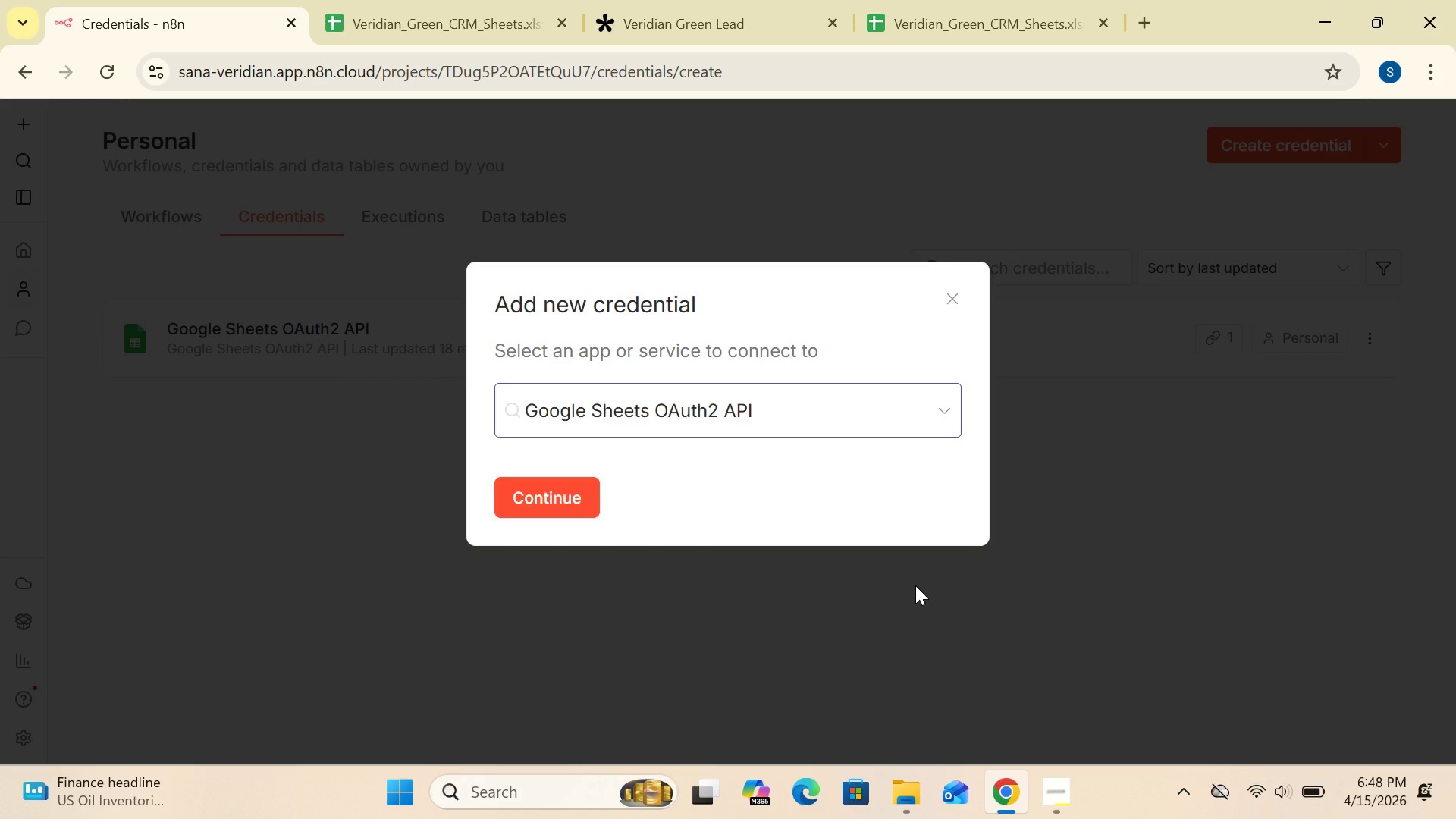 
left_click([562, 494])
 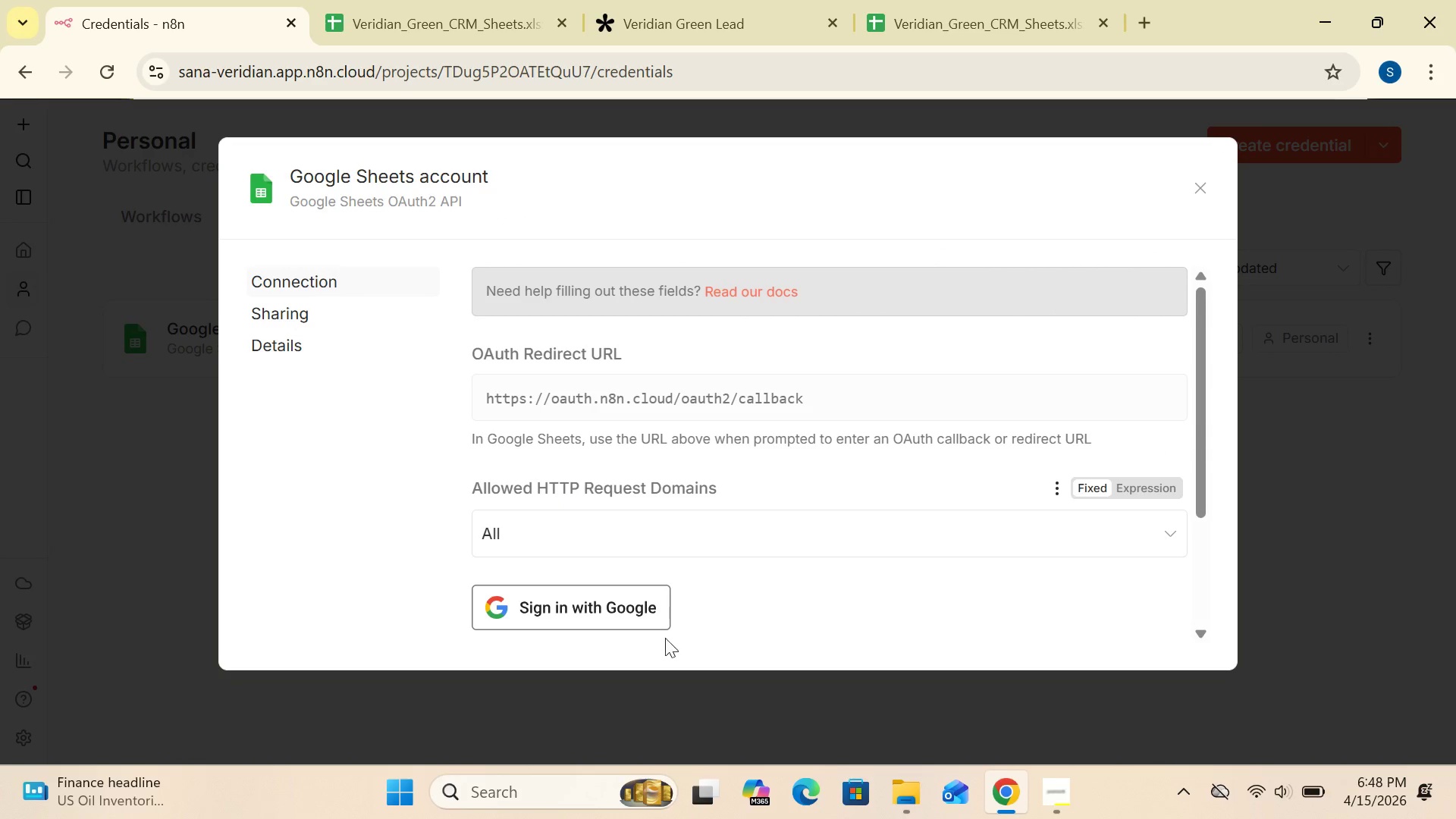 
wait(5.09)
 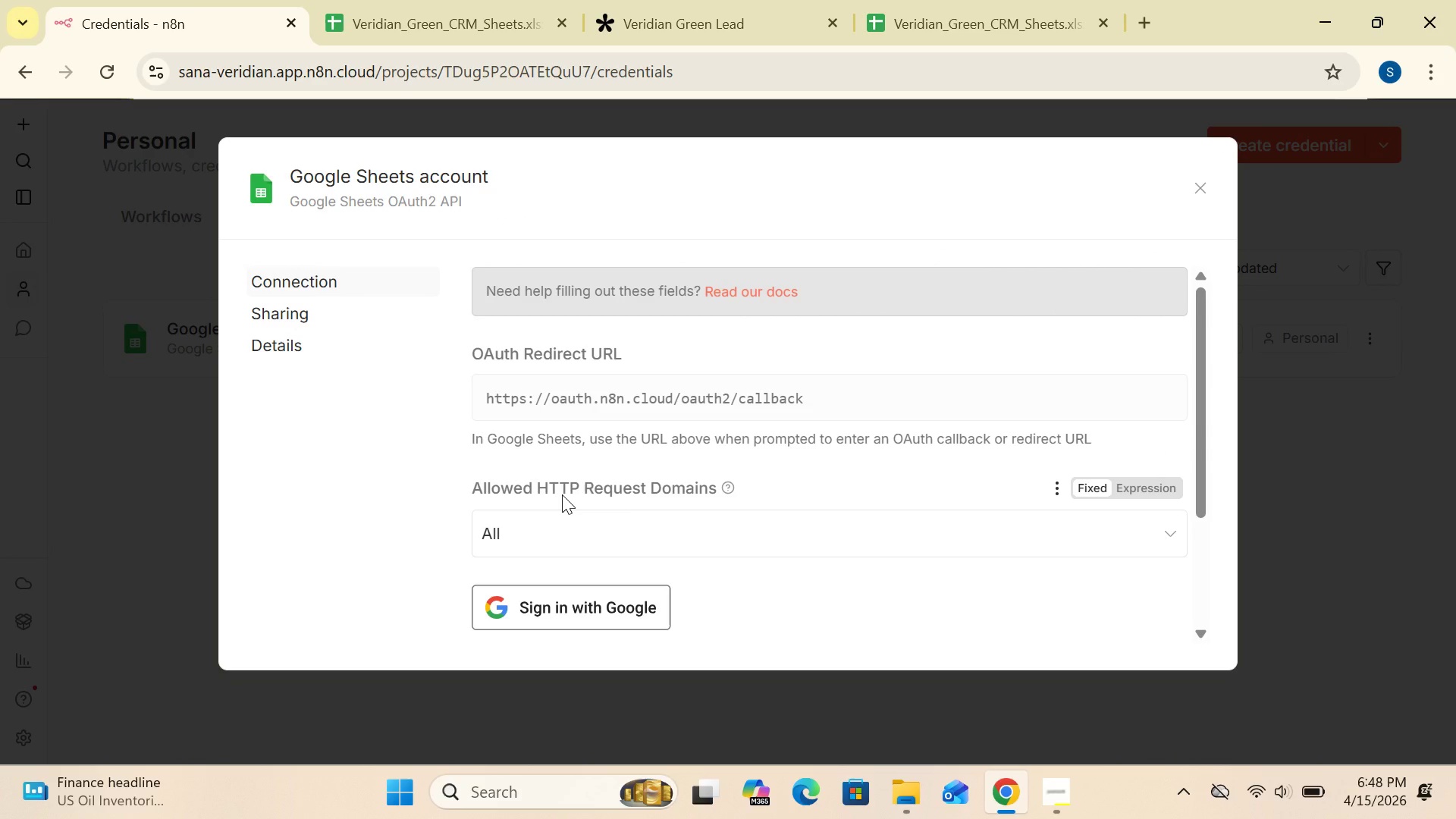 
double_click([623, 604])
 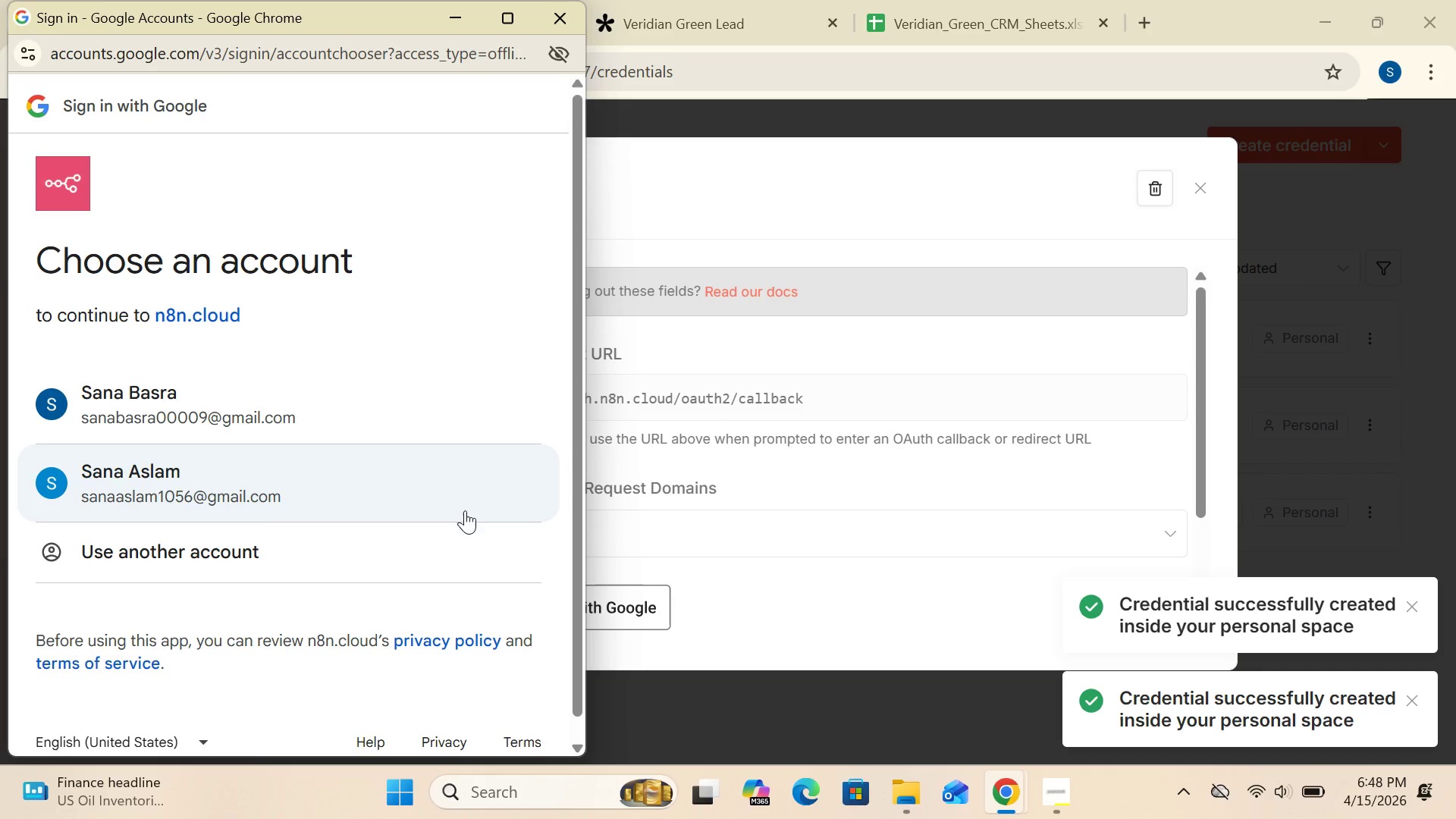 
left_click([281, 418])
 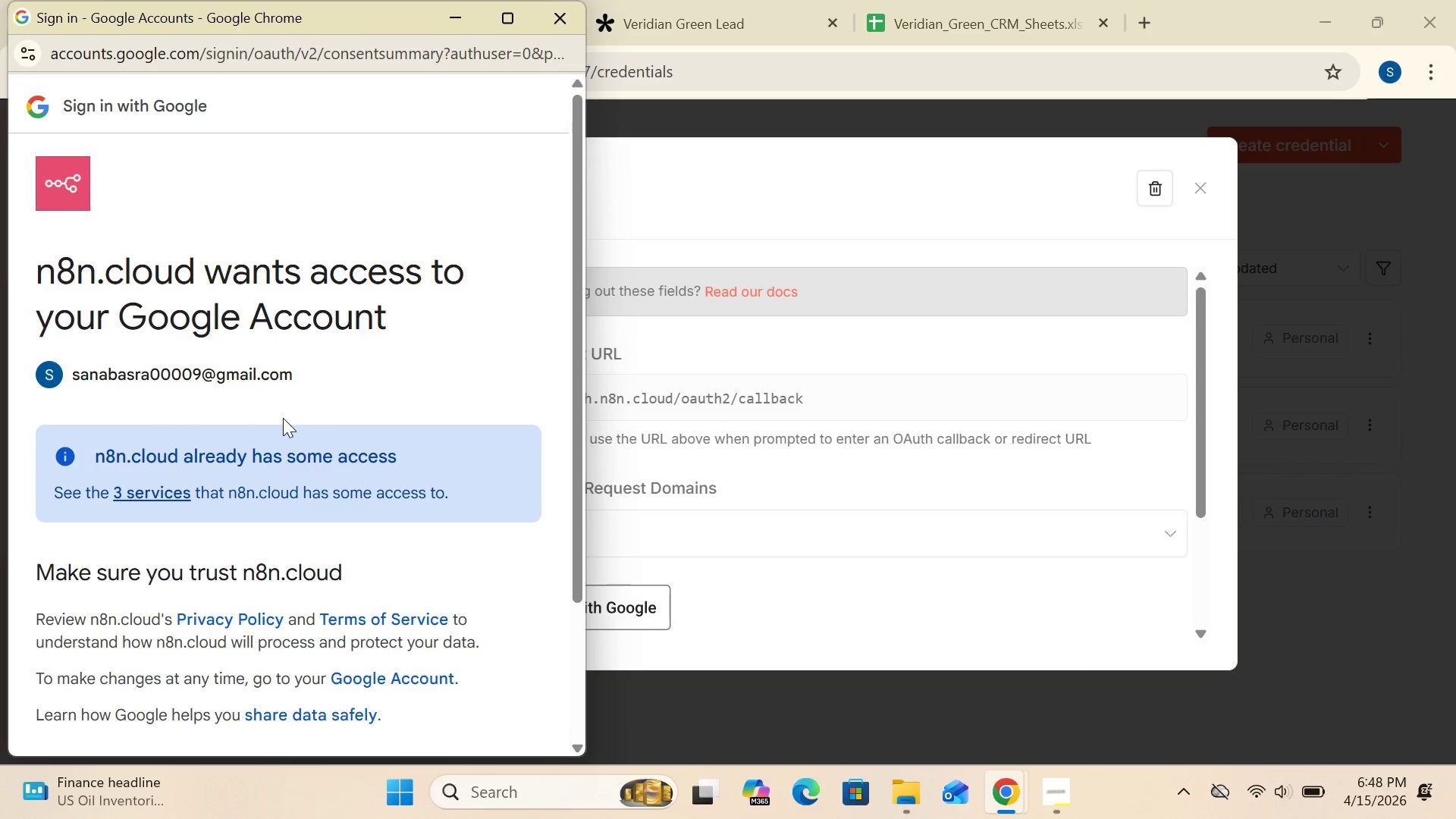 
left_click_drag(start_coordinate=[575, 482], to_coordinate=[559, 670])
 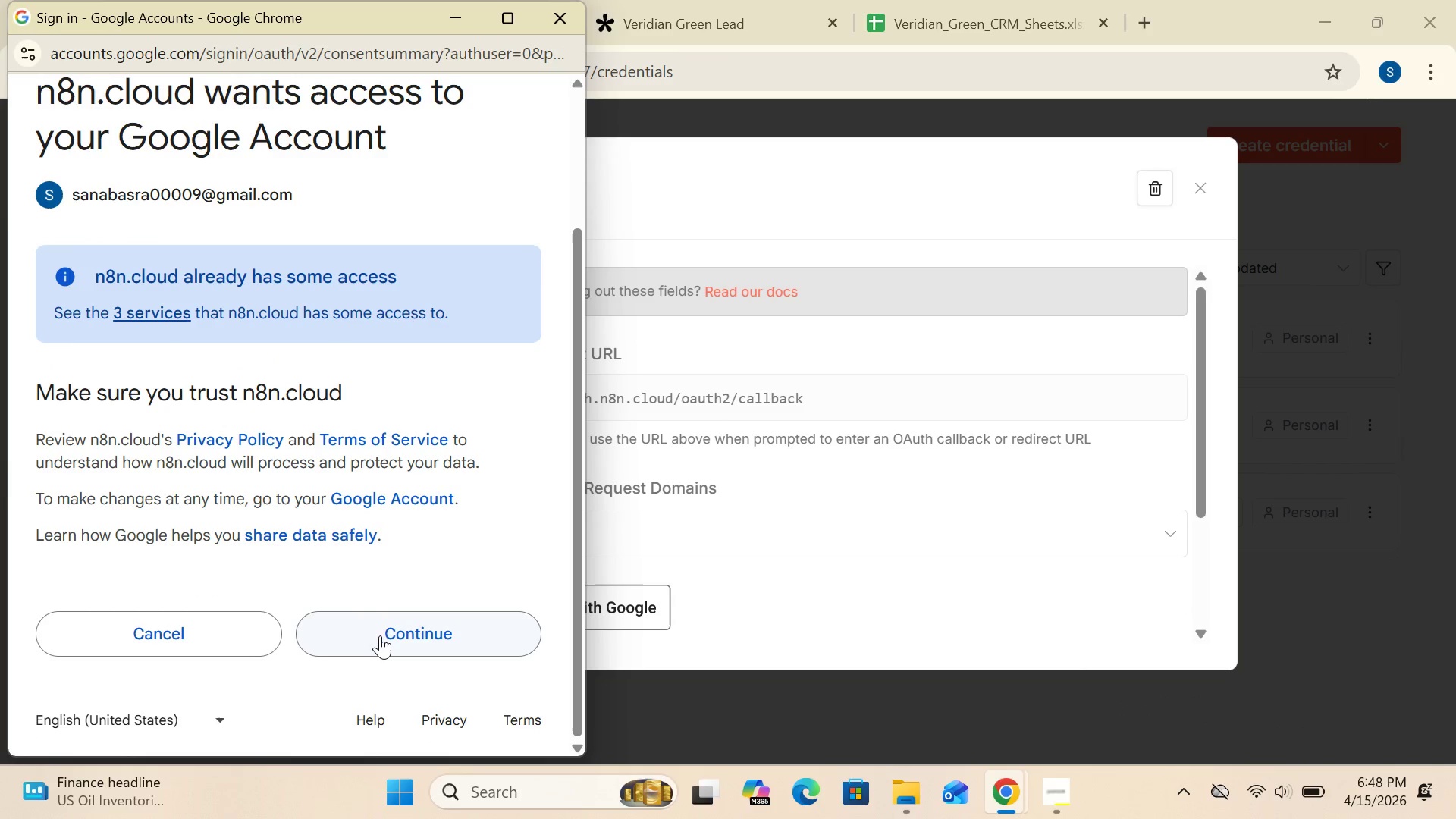 
left_click([380, 635])
 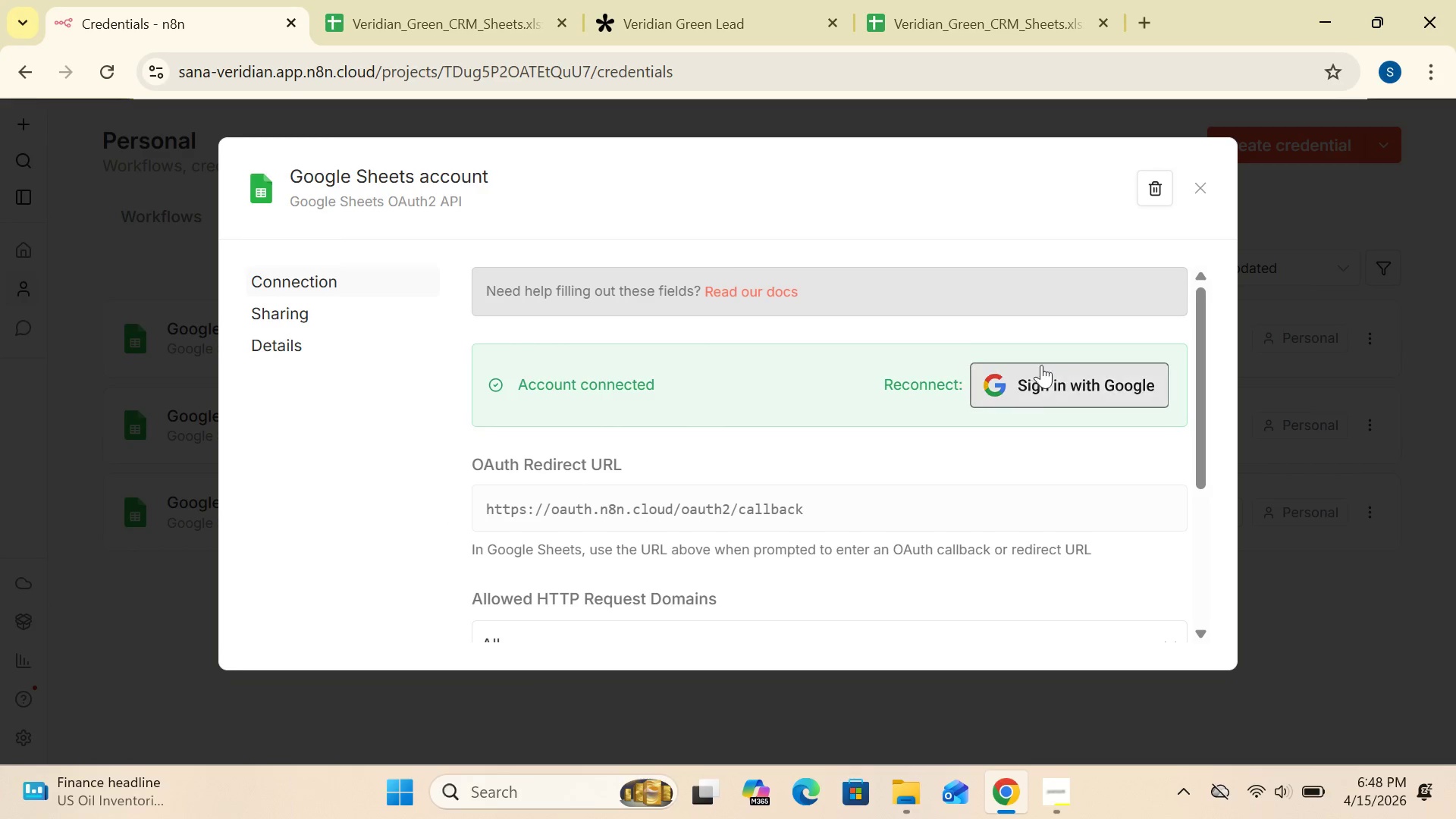 
left_click([1208, 197])
 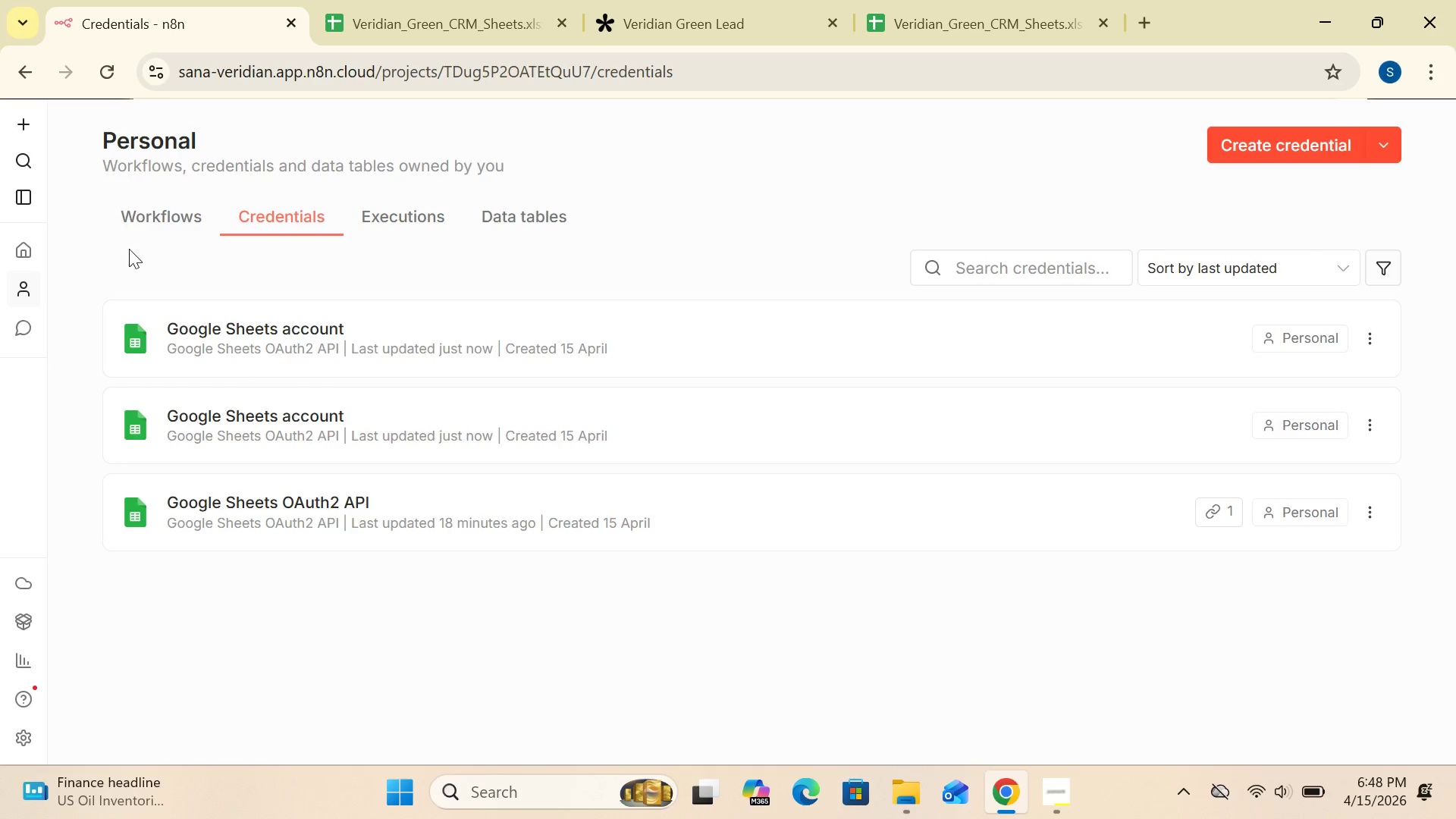 
double_click([156, 222])
 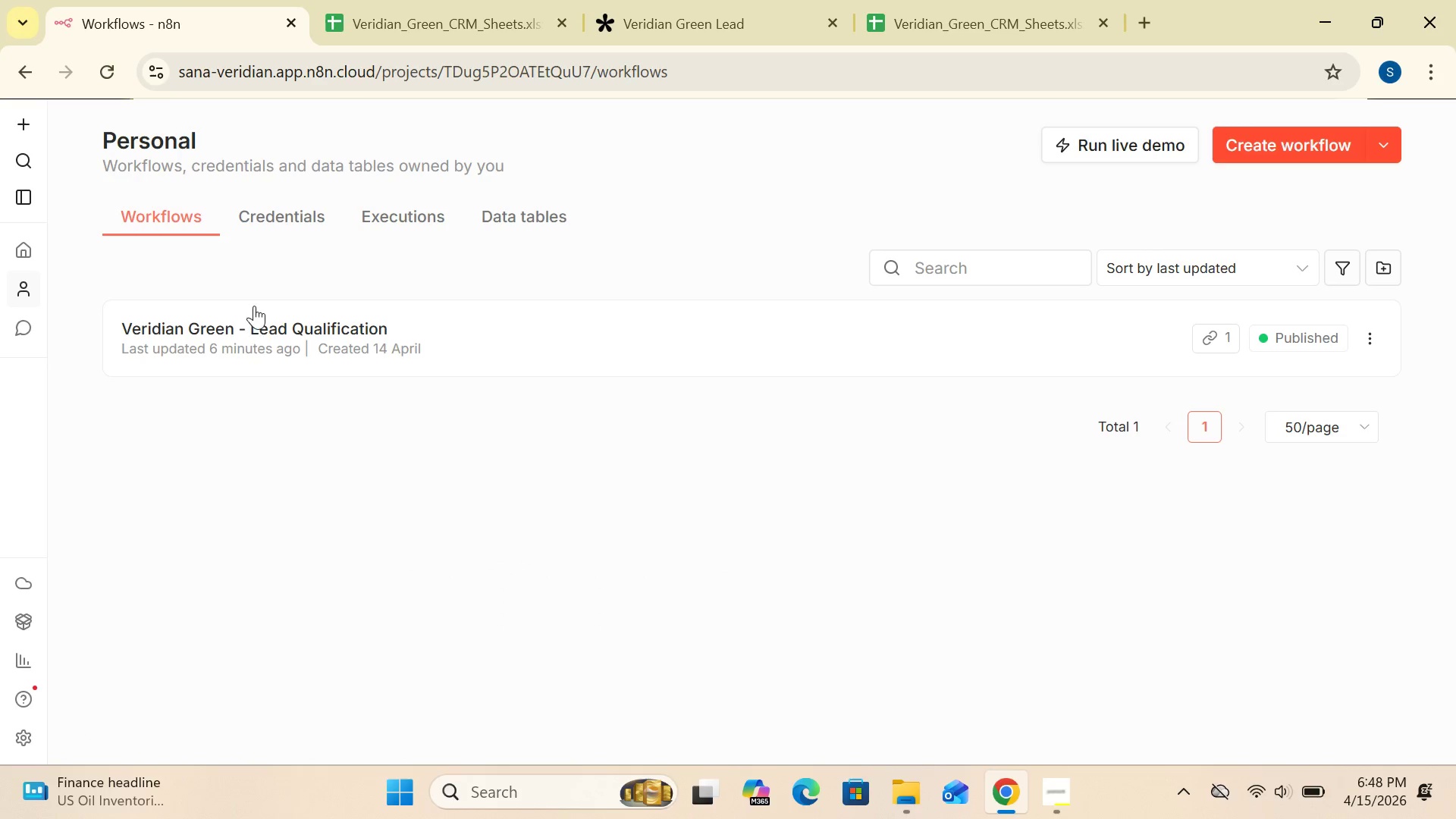 
double_click([221, 334])
 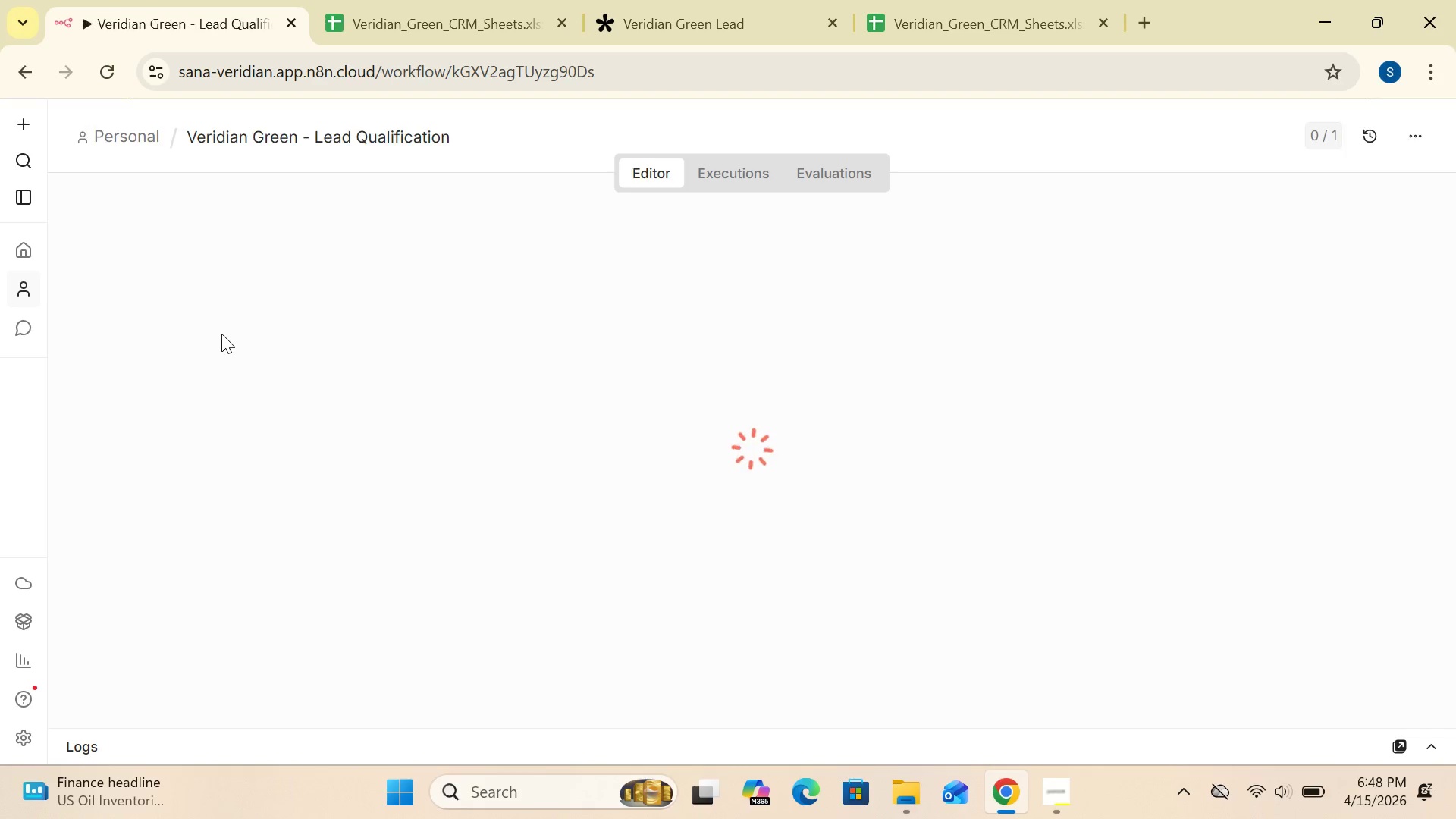 
wait(8.3)
 